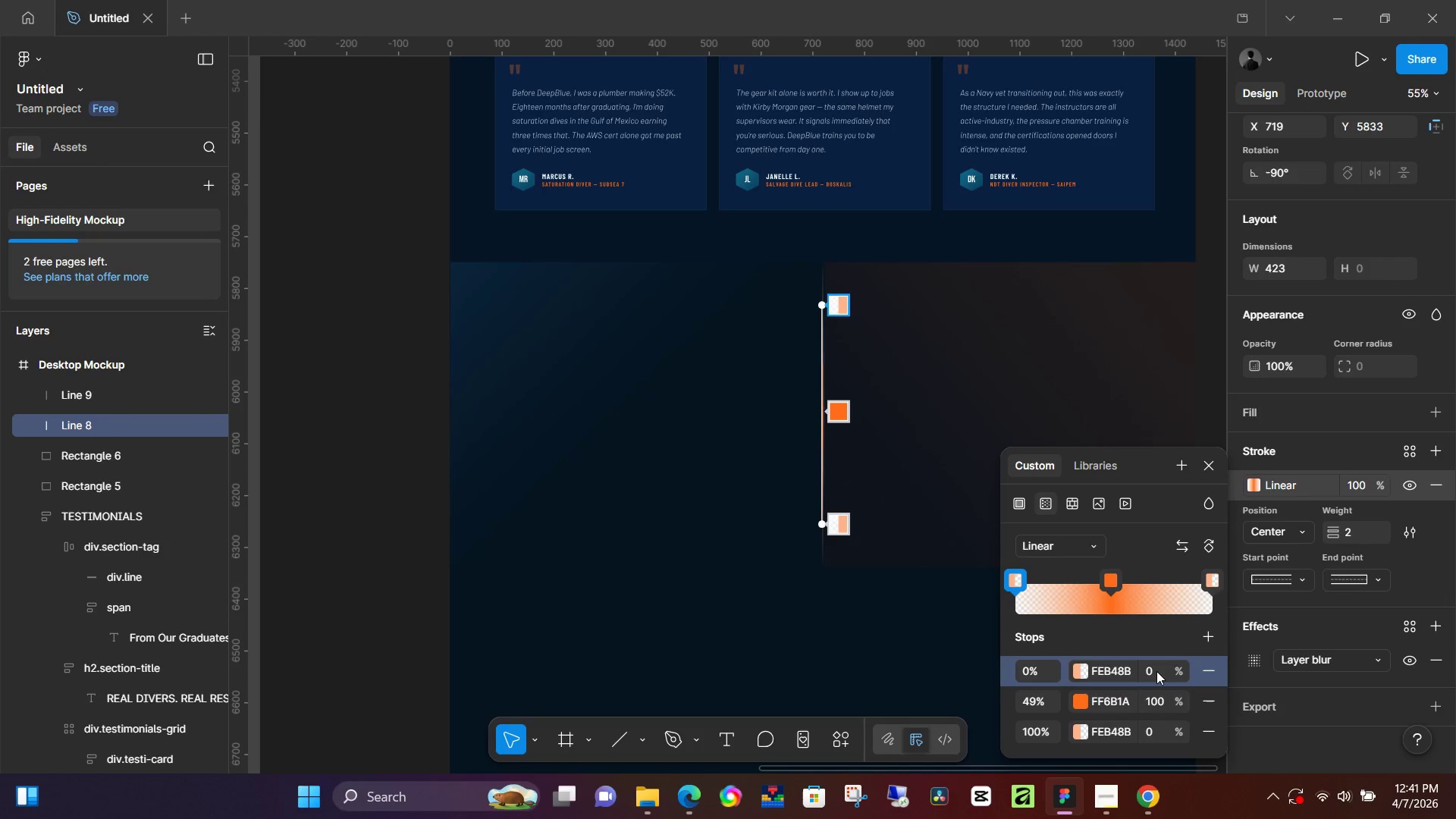 
key(NumpadEnter)
 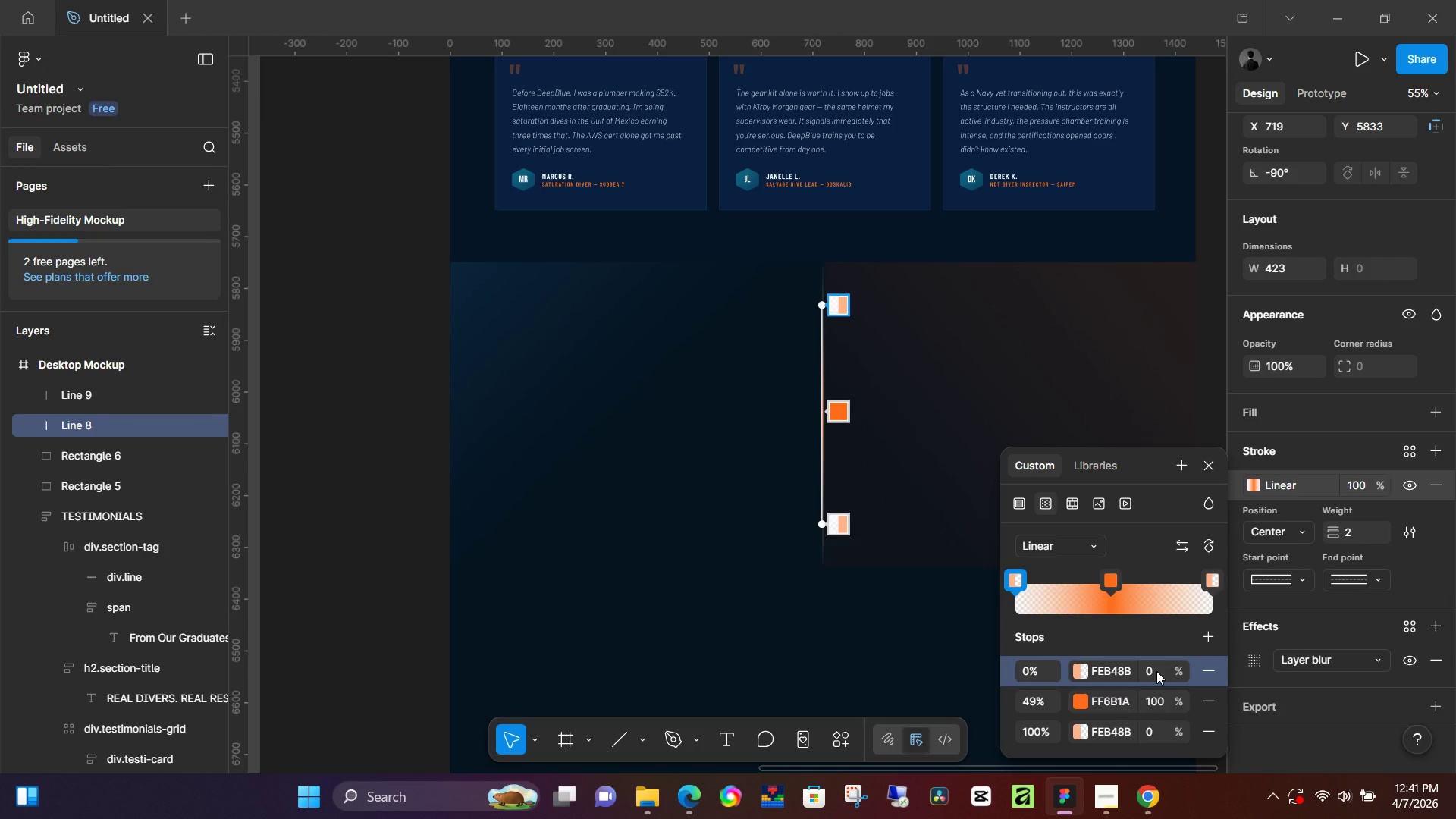 
wait(9.92)
 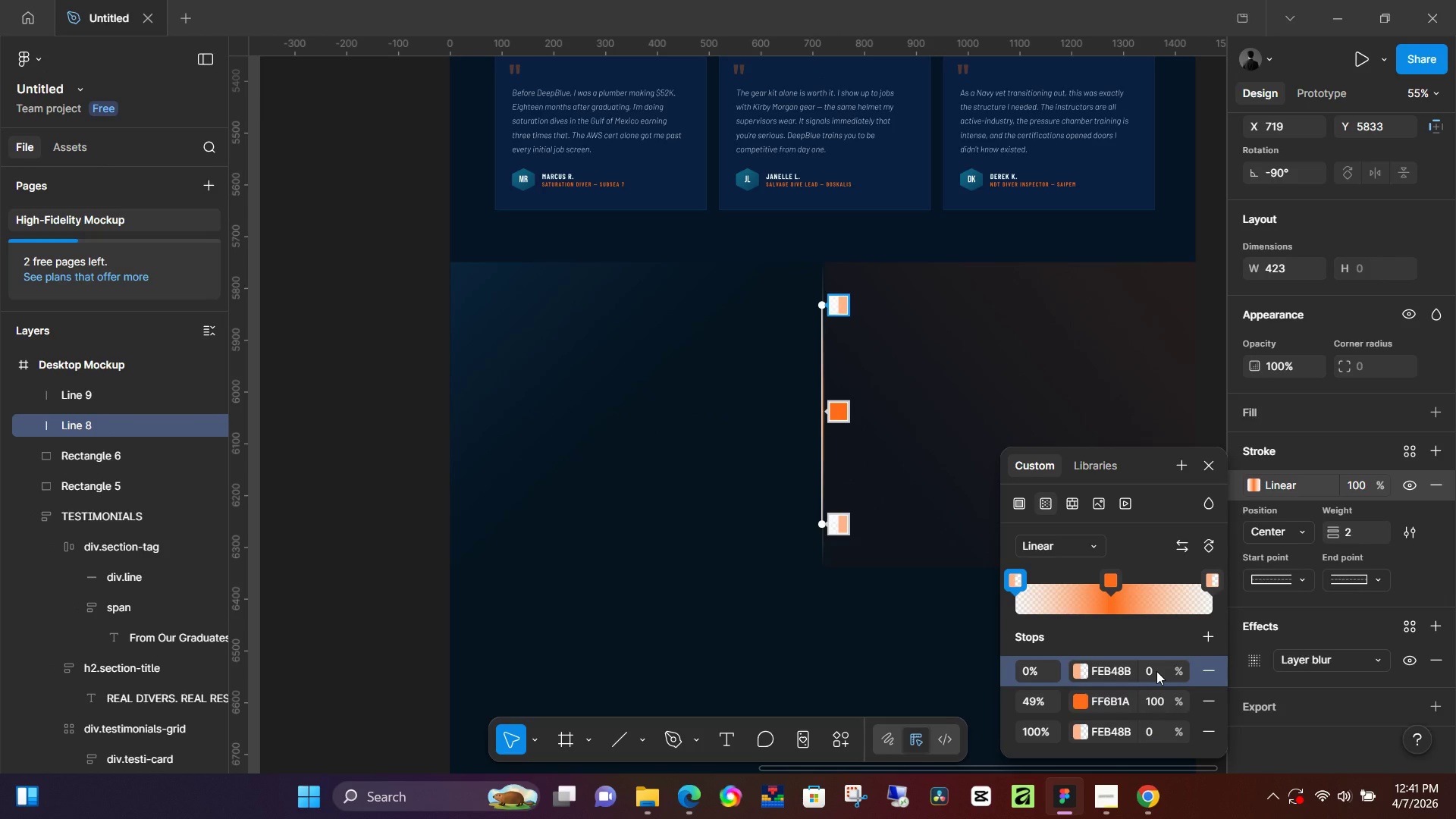 
left_click([373, 462])
 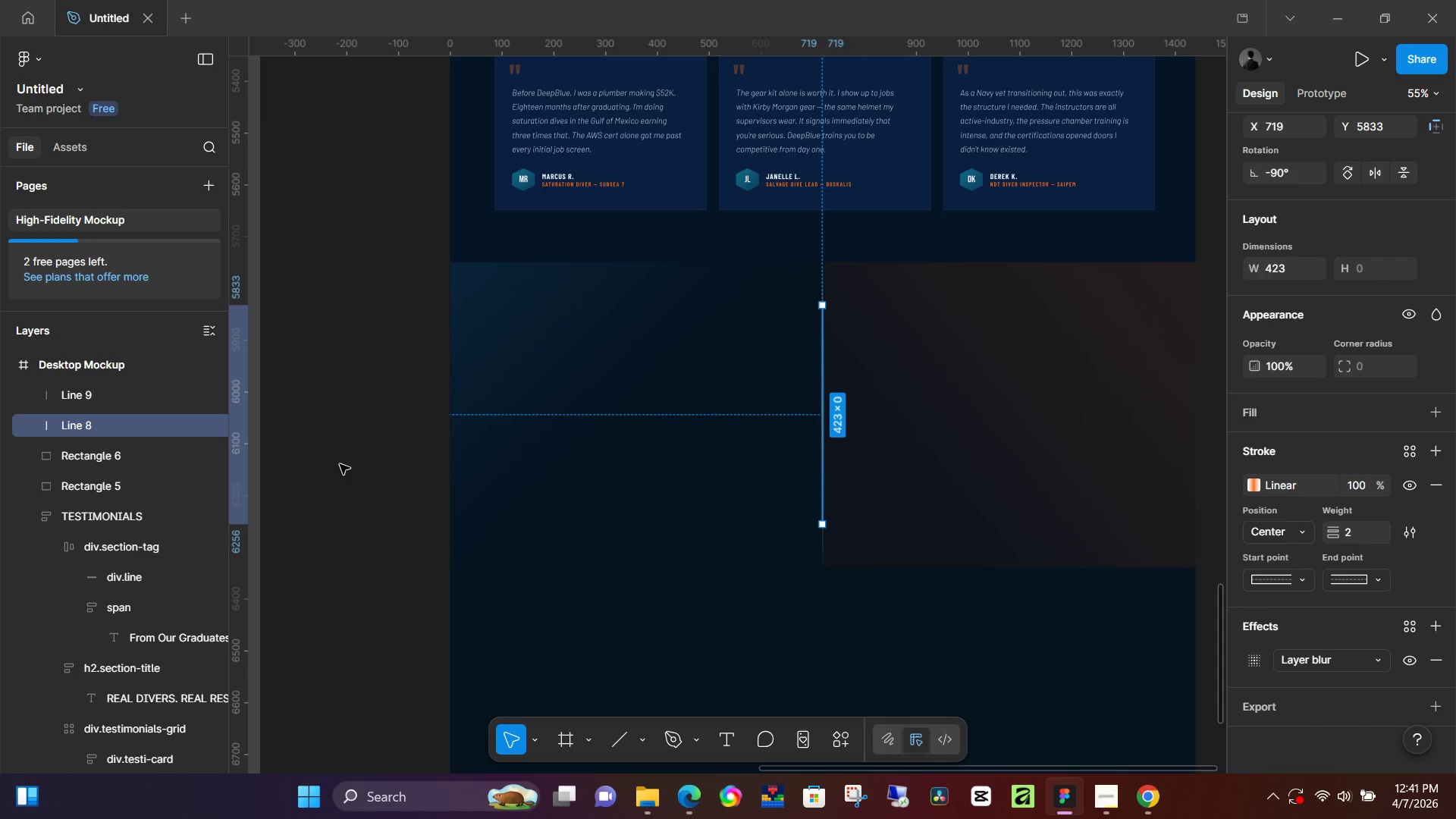 
left_click([340, 464])
 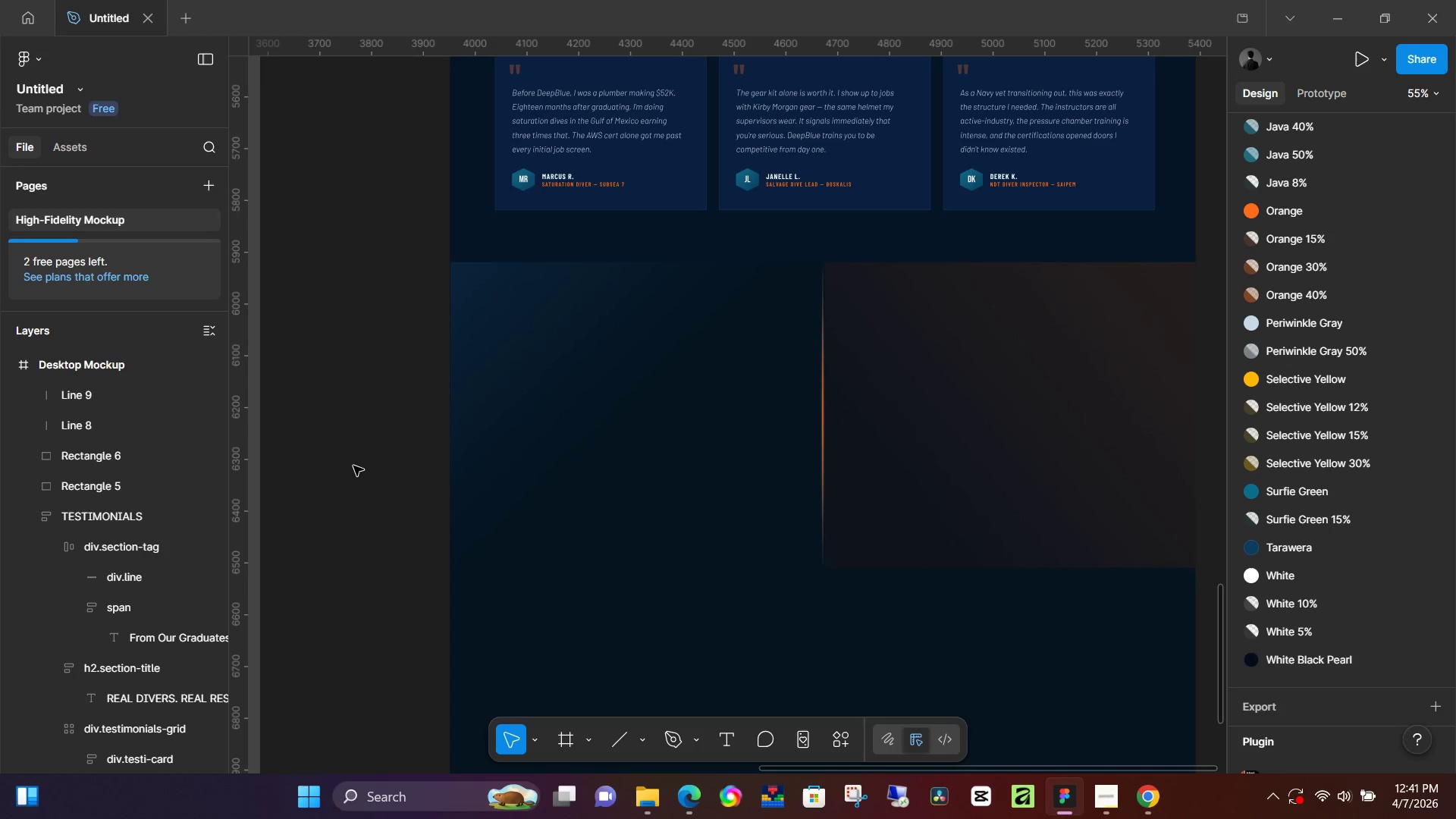 
wait(9.69)
 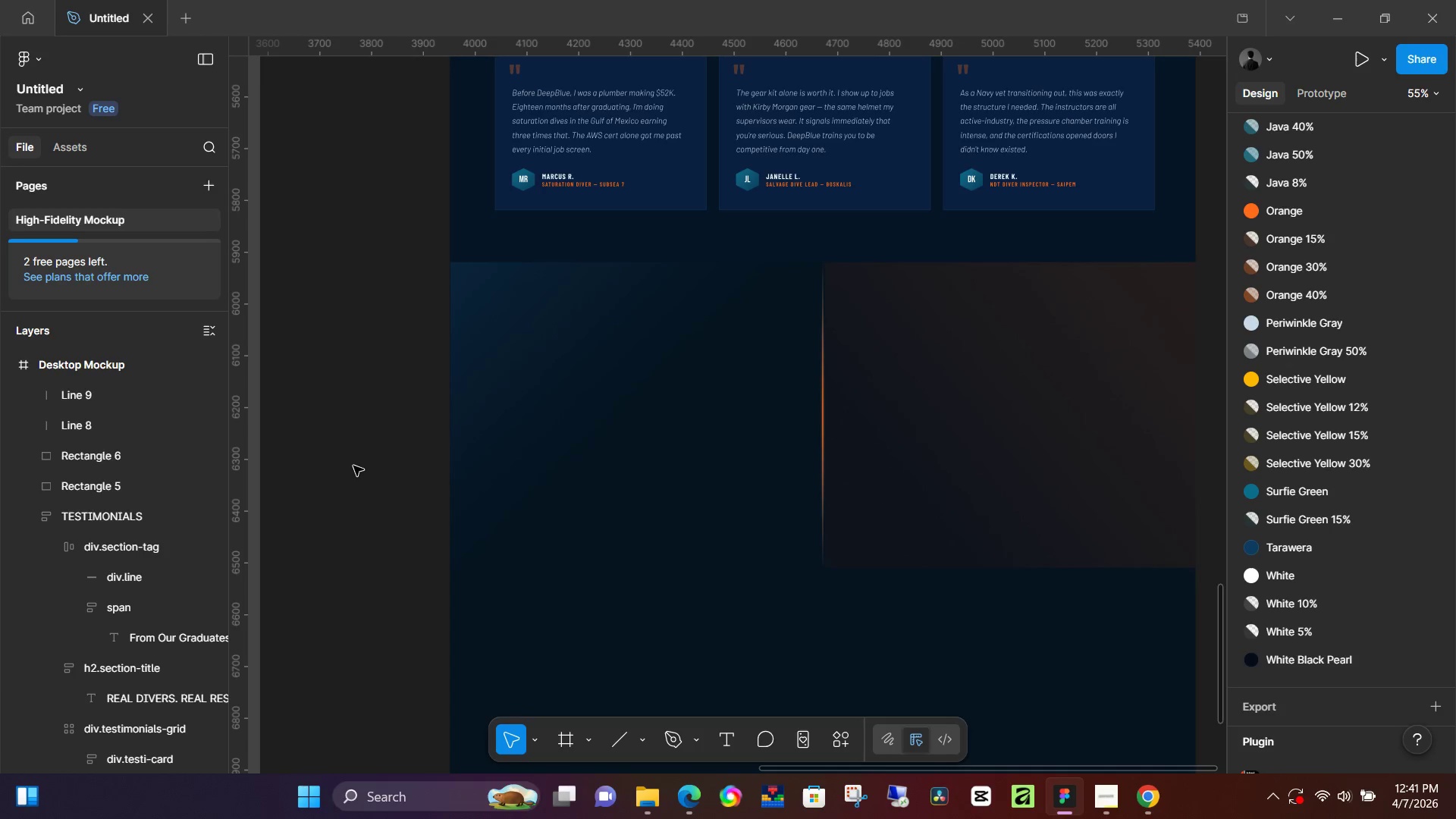 
hold_key(key=ControlLeft, duration=0.88)
scroll: coordinate [778, 392], scroll_direction: down, amount: 3.0
 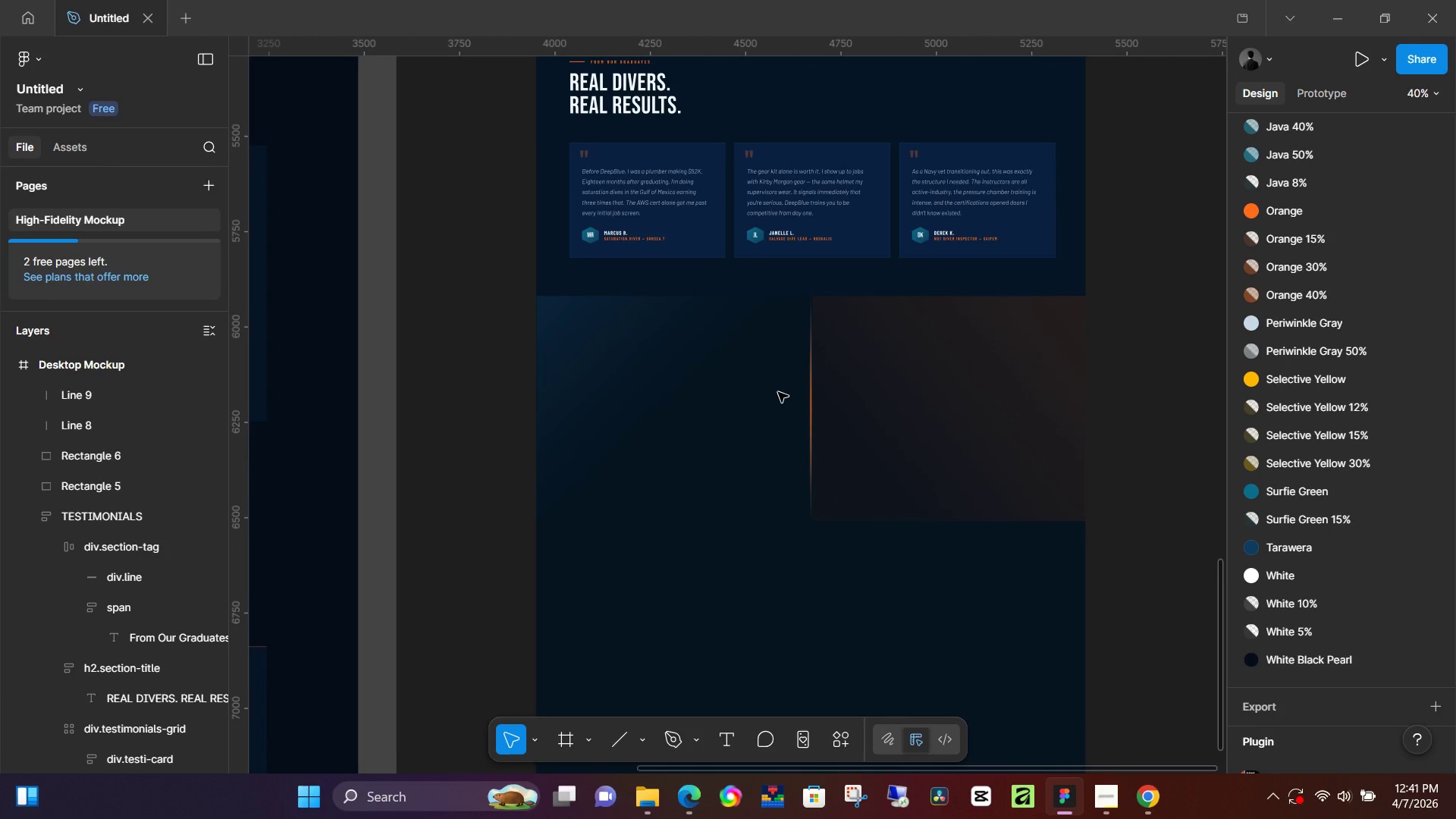 
hold_key(key=ControlLeft, duration=1.51)
 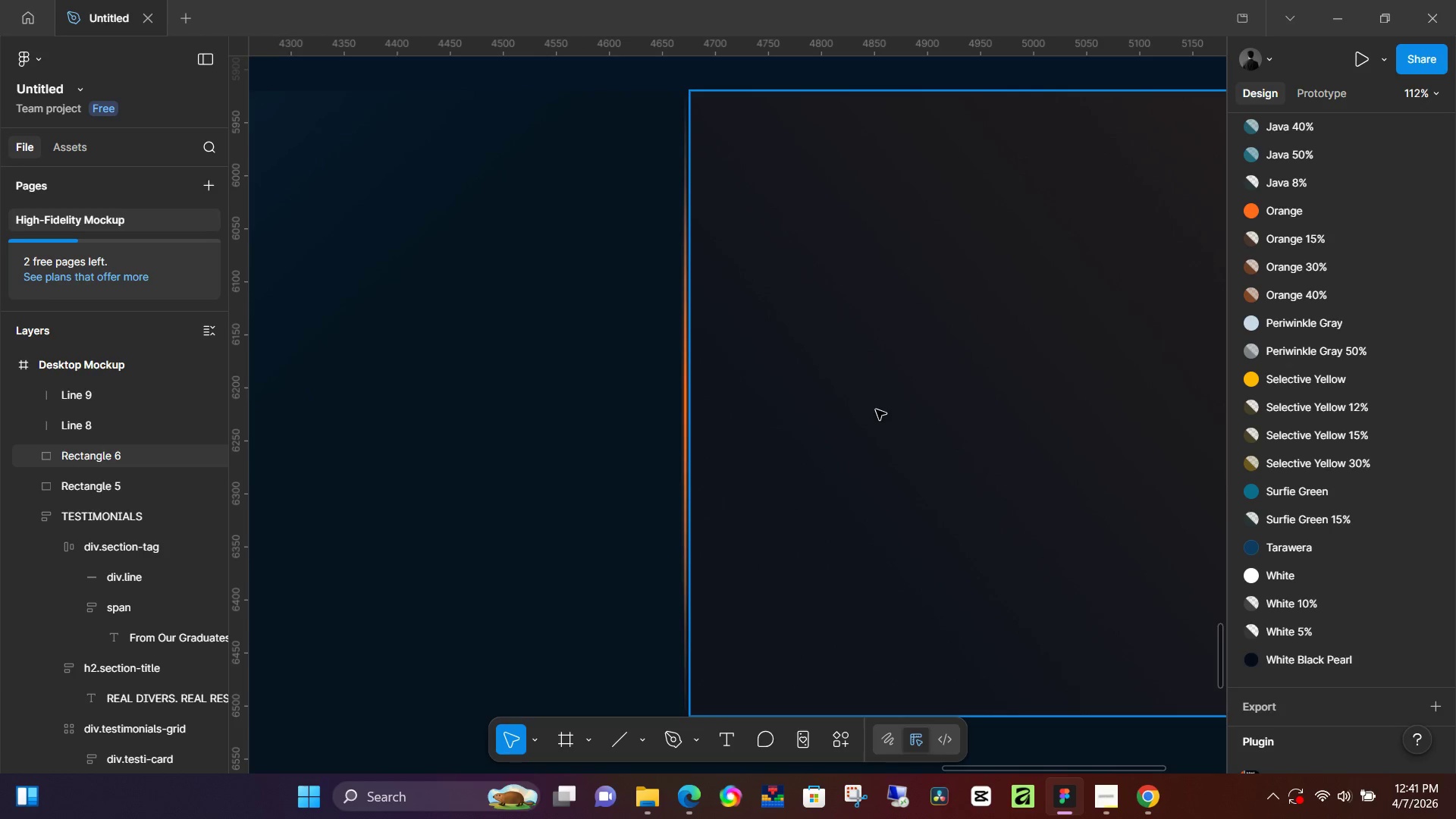 
hold_key(key=ControlLeft, duration=1.5)
 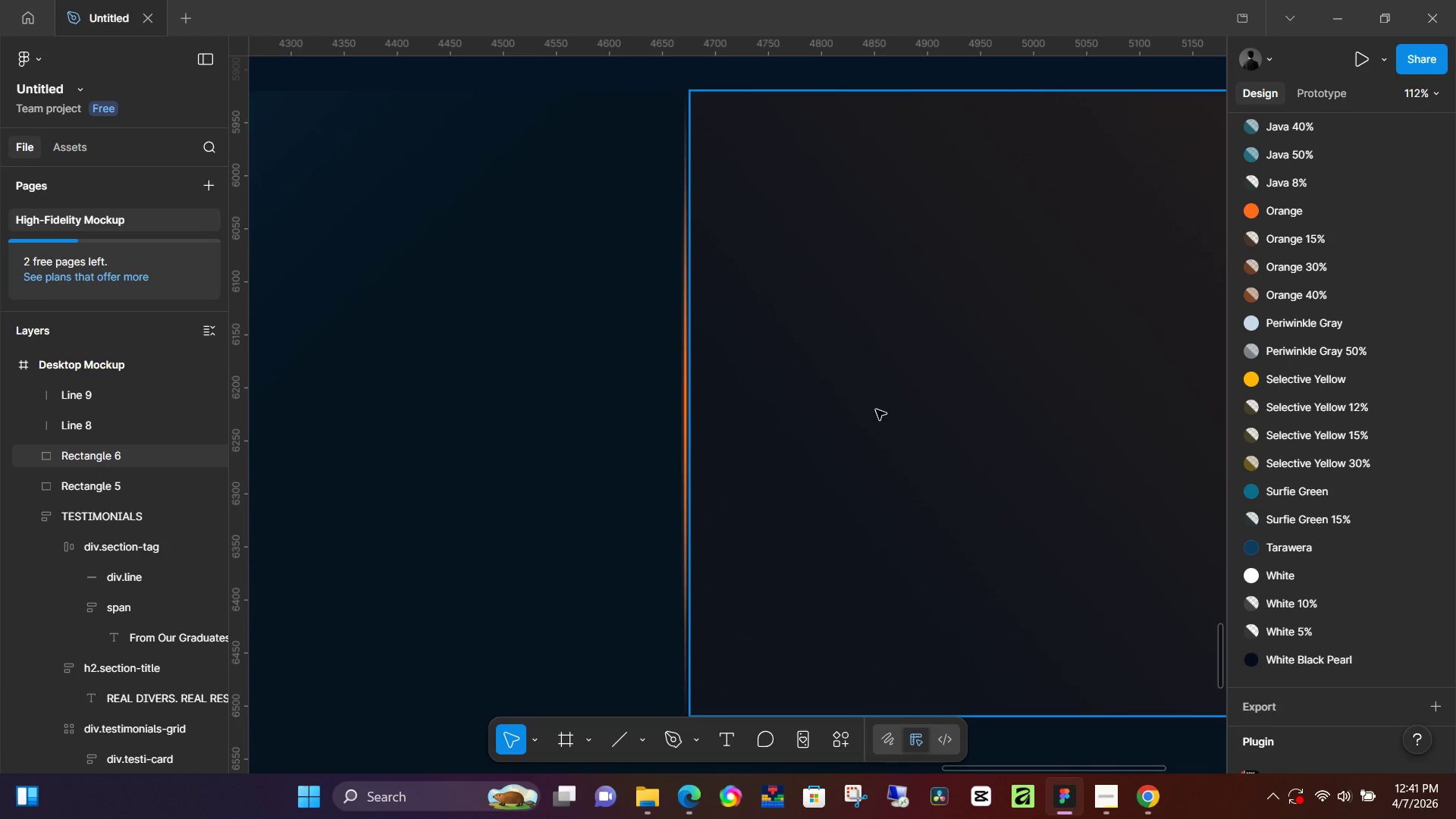 
scroll: coordinate [878, 411], scroll_direction: up, amount: 12.0
 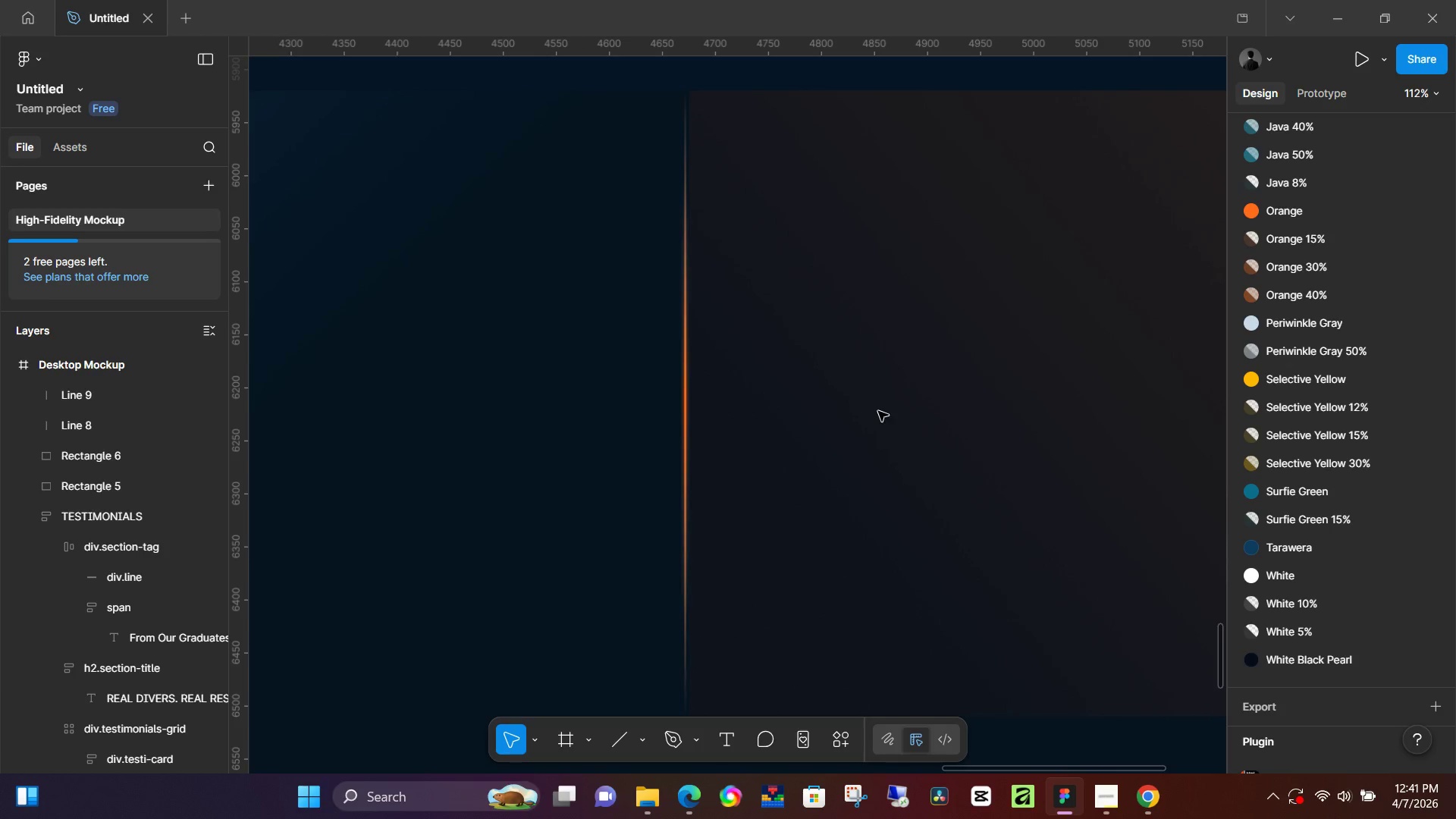 
hold_key(key=ControlLeft, duration=1.5)
 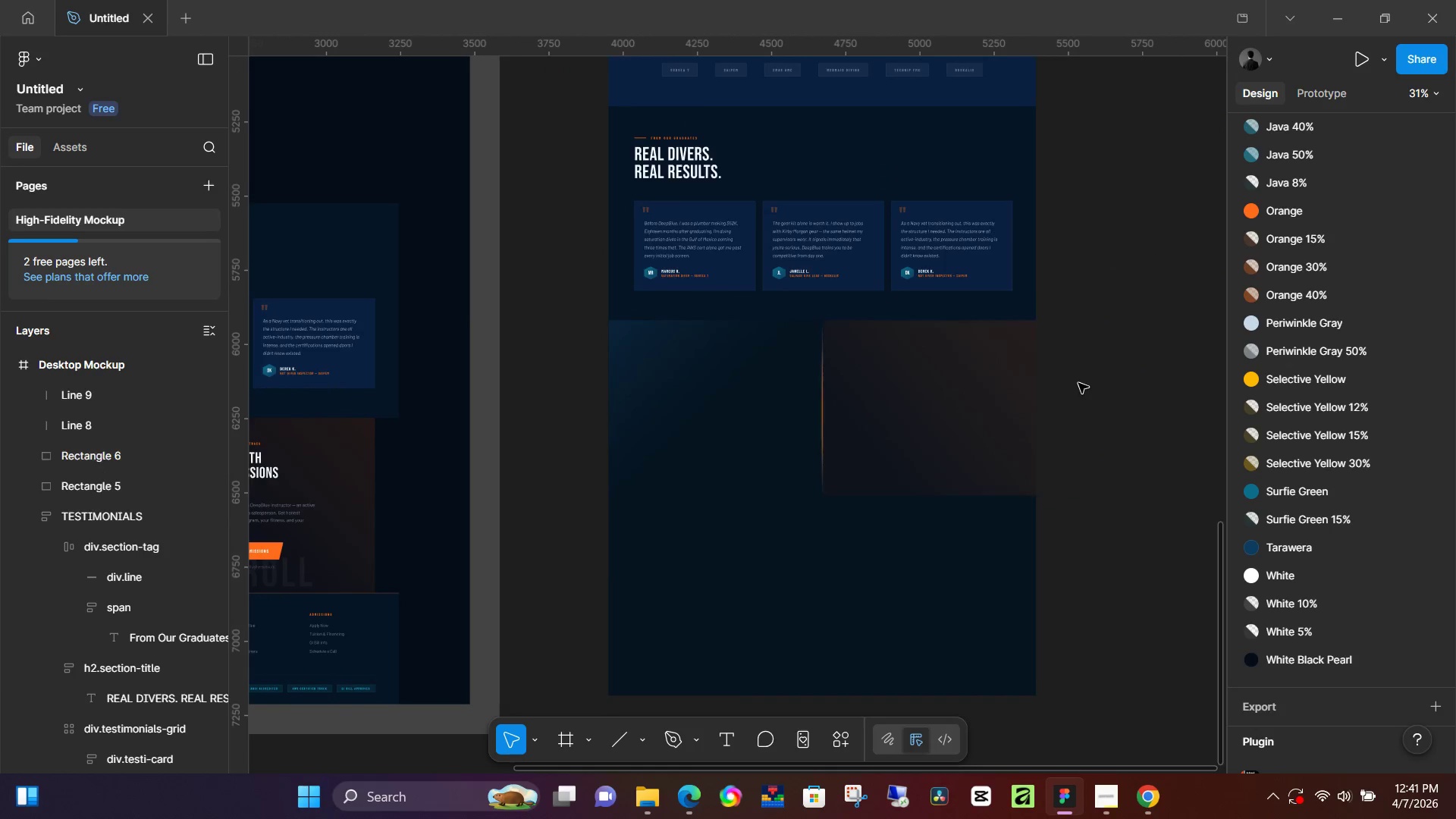 
key(Control+ControlLeft)
 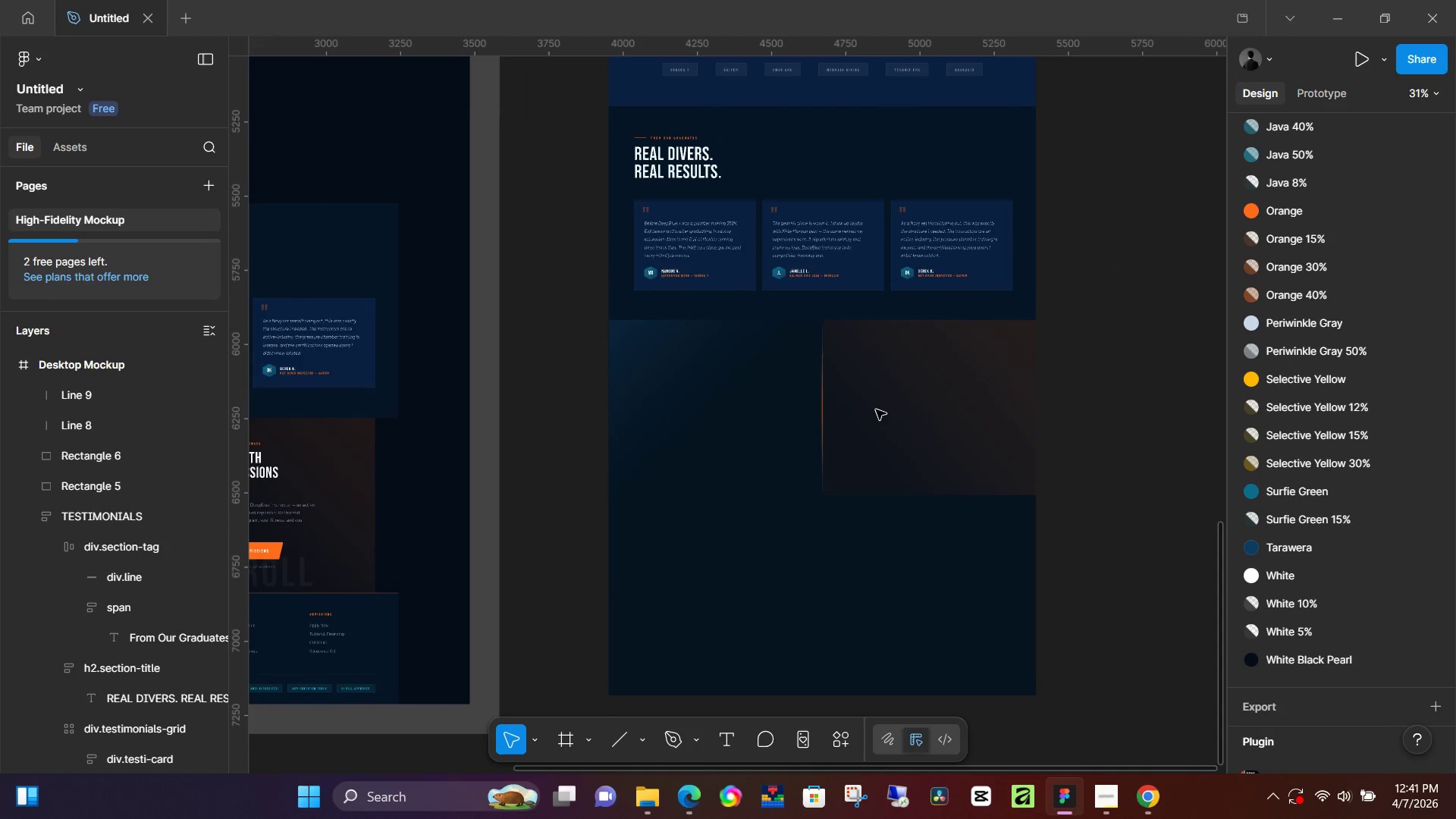 
key(Control+ControlLeft)
 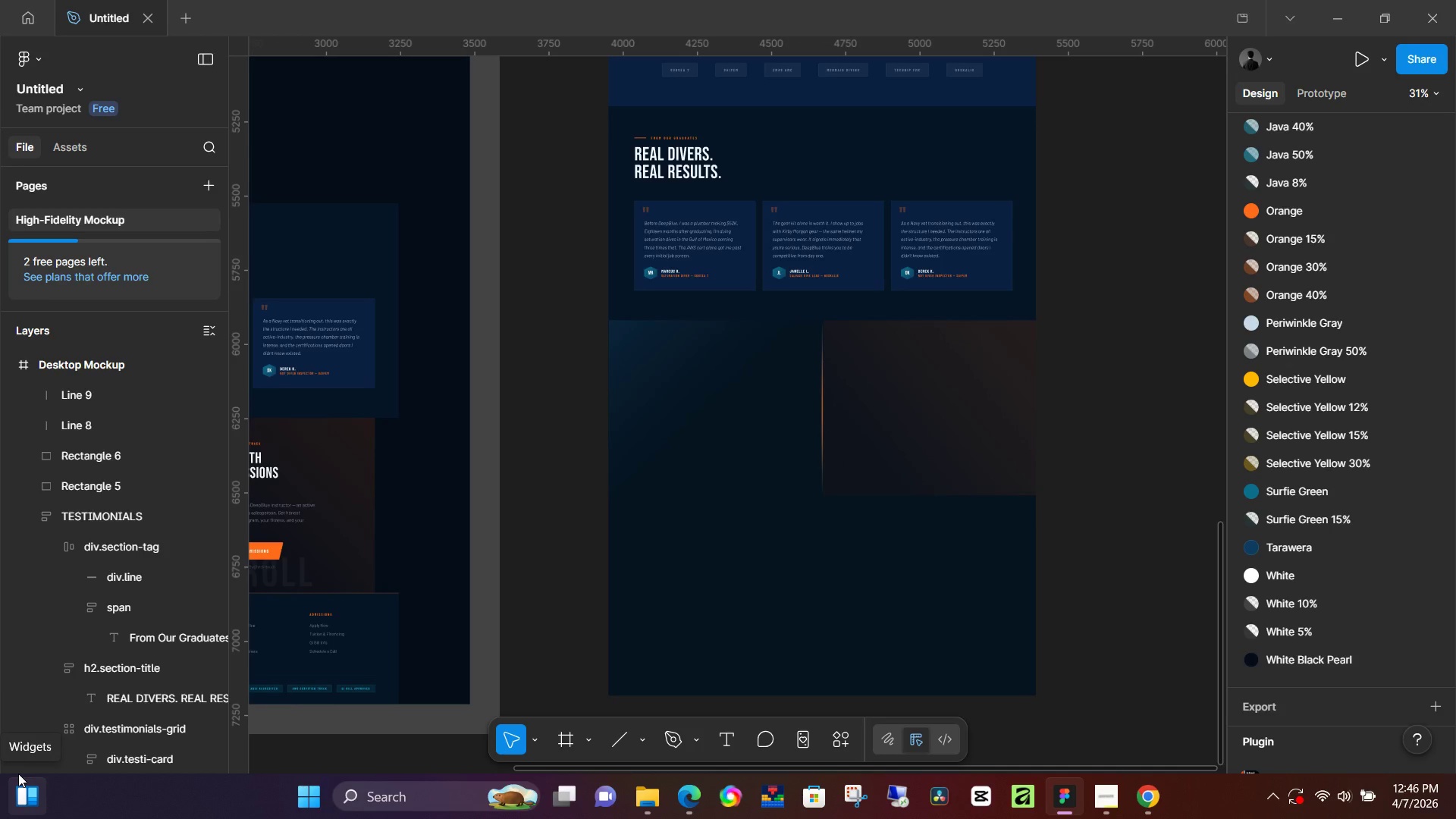 
scroll: coordinate [876, 410], scroll_direction: down, amount: 10.0
 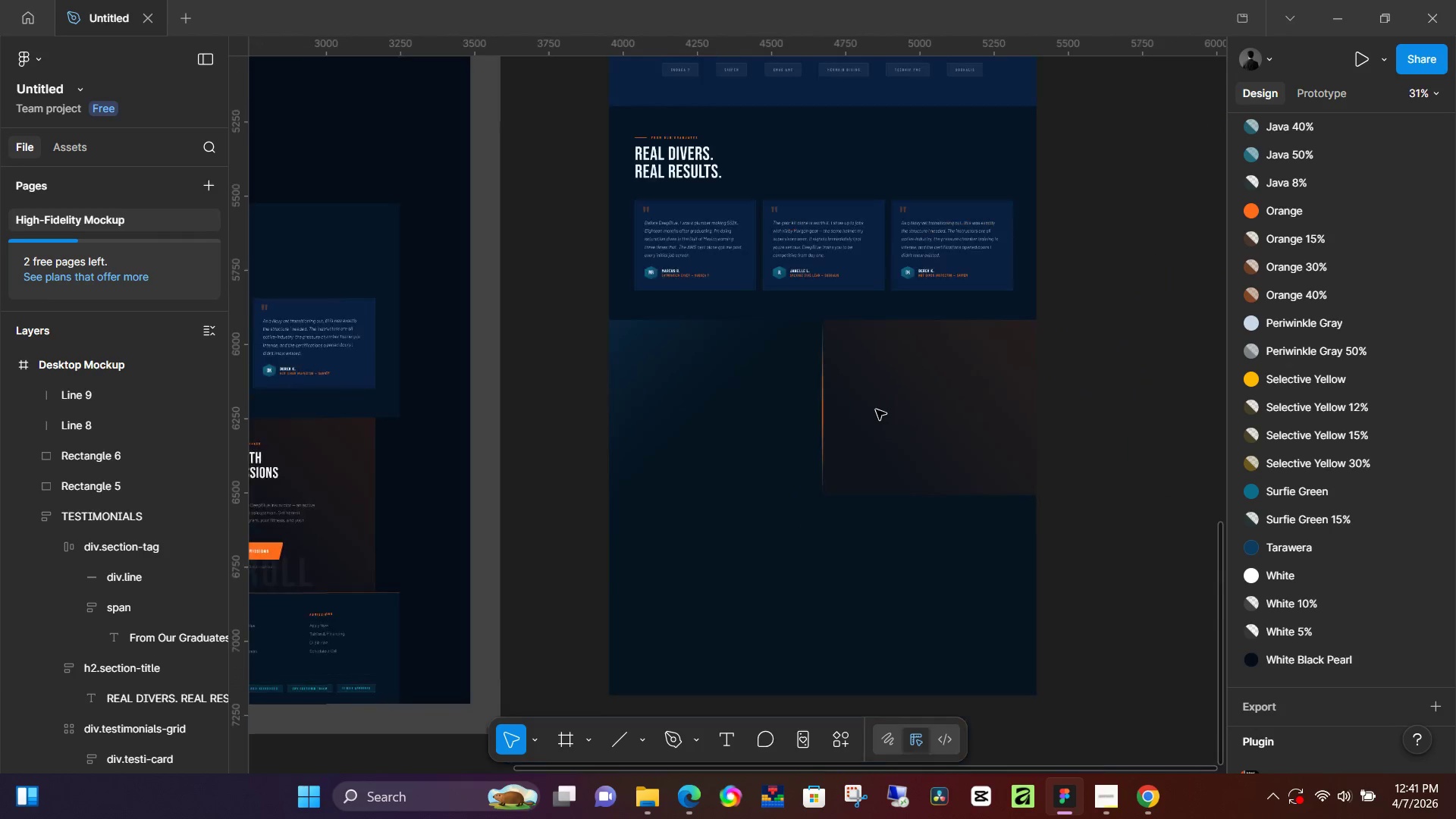 
wait(298.3)
 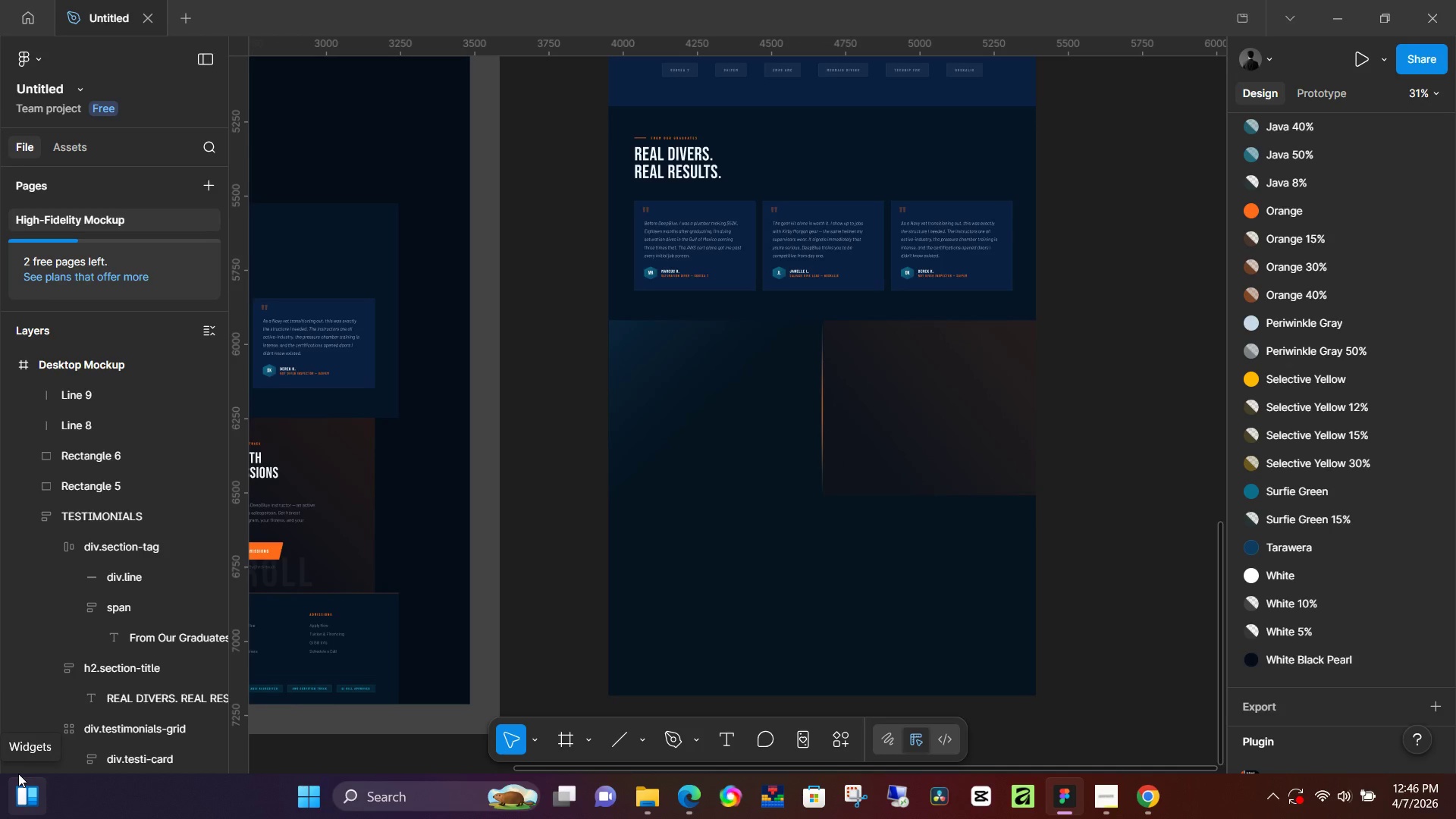 
left_click([1122, 403])
 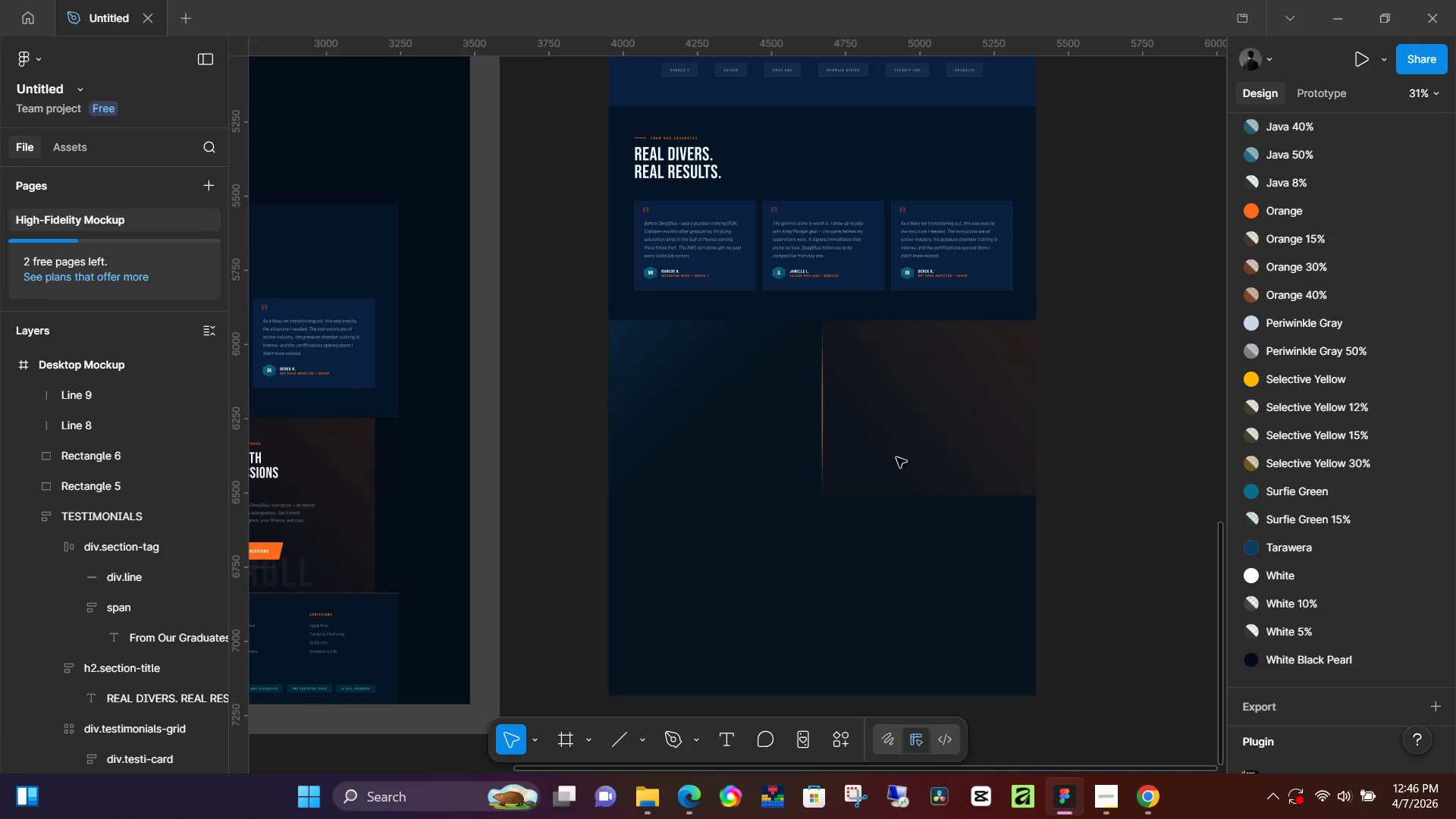 
hold_key(key=Space, duration=0.47)
 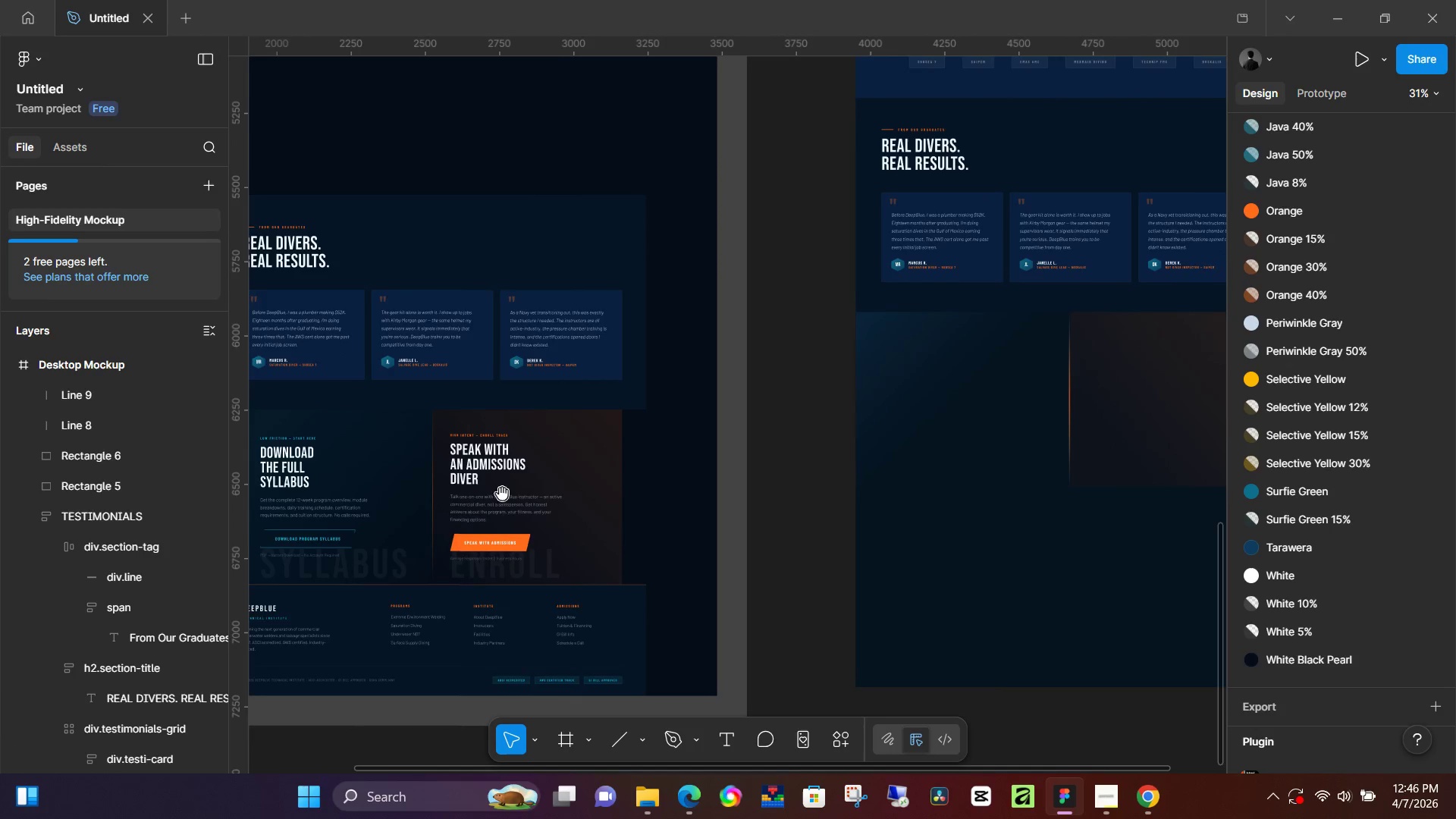 
left_click_drag(start_coordinate=[687, 528], to_coordinate=[935, 519])
 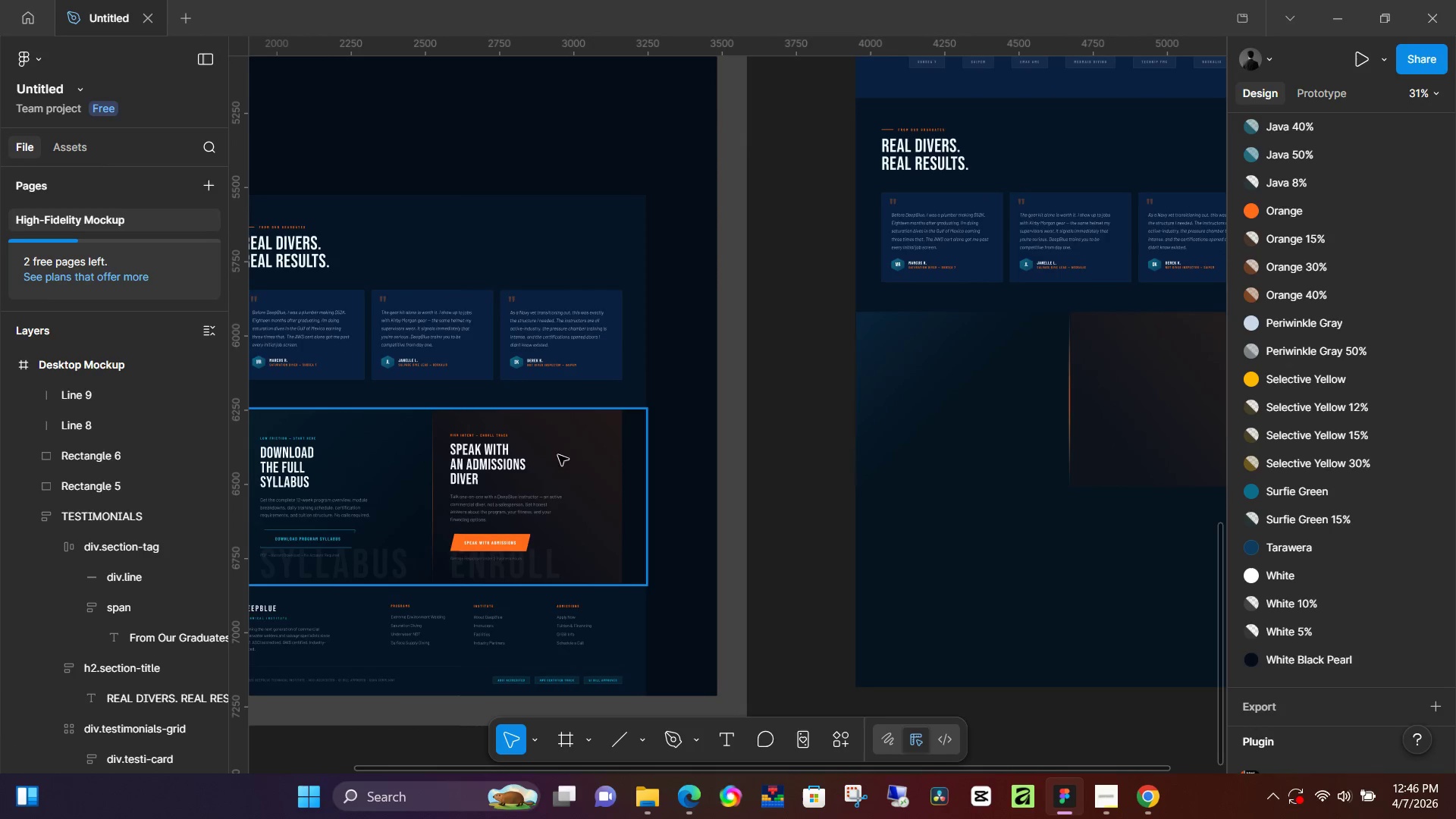 
hold_key(key=Space, duration=0.58)
 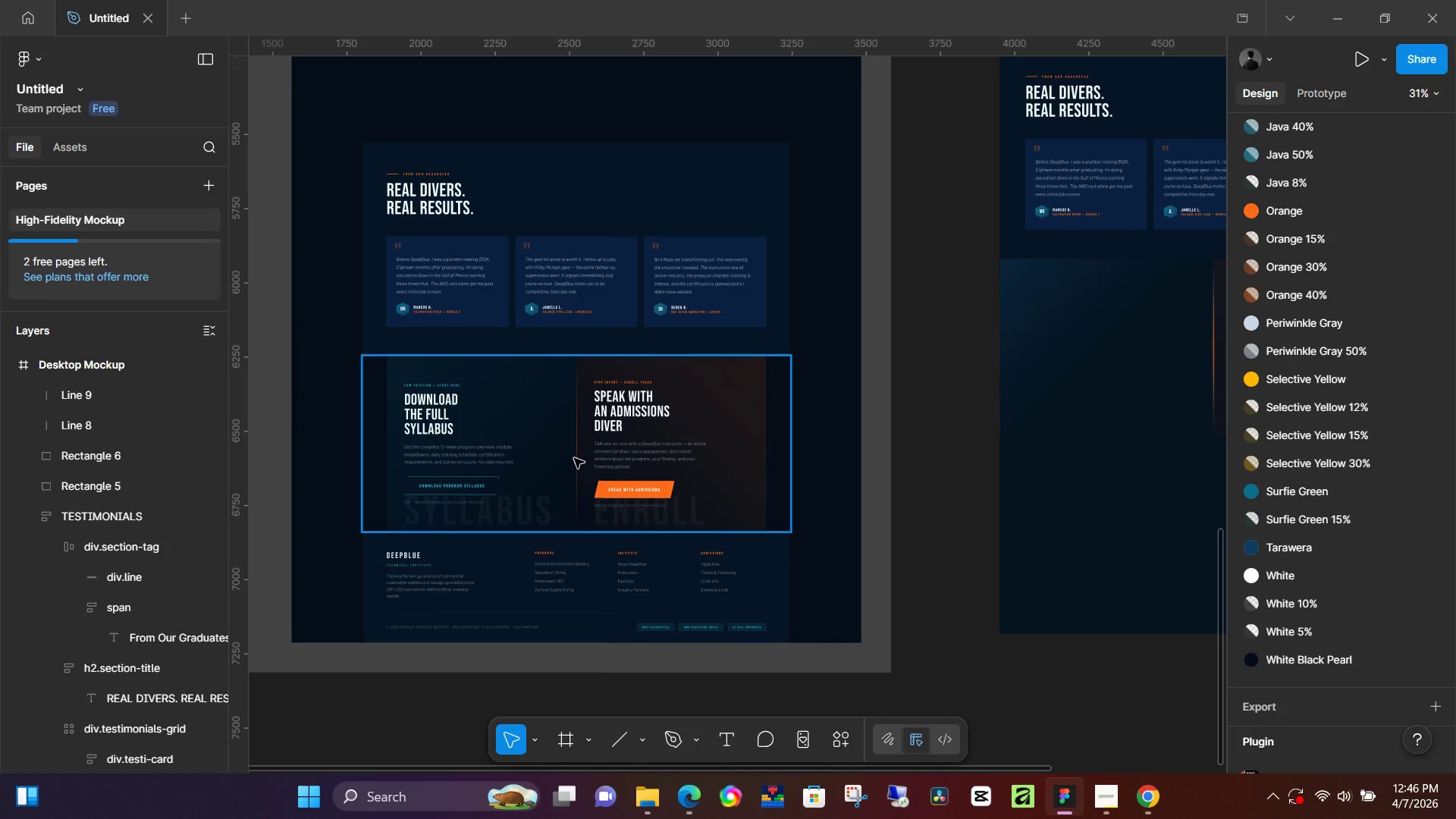 
left_click_drag(start_coordinate=[509, 511], to_coordinate=[653, 458])
 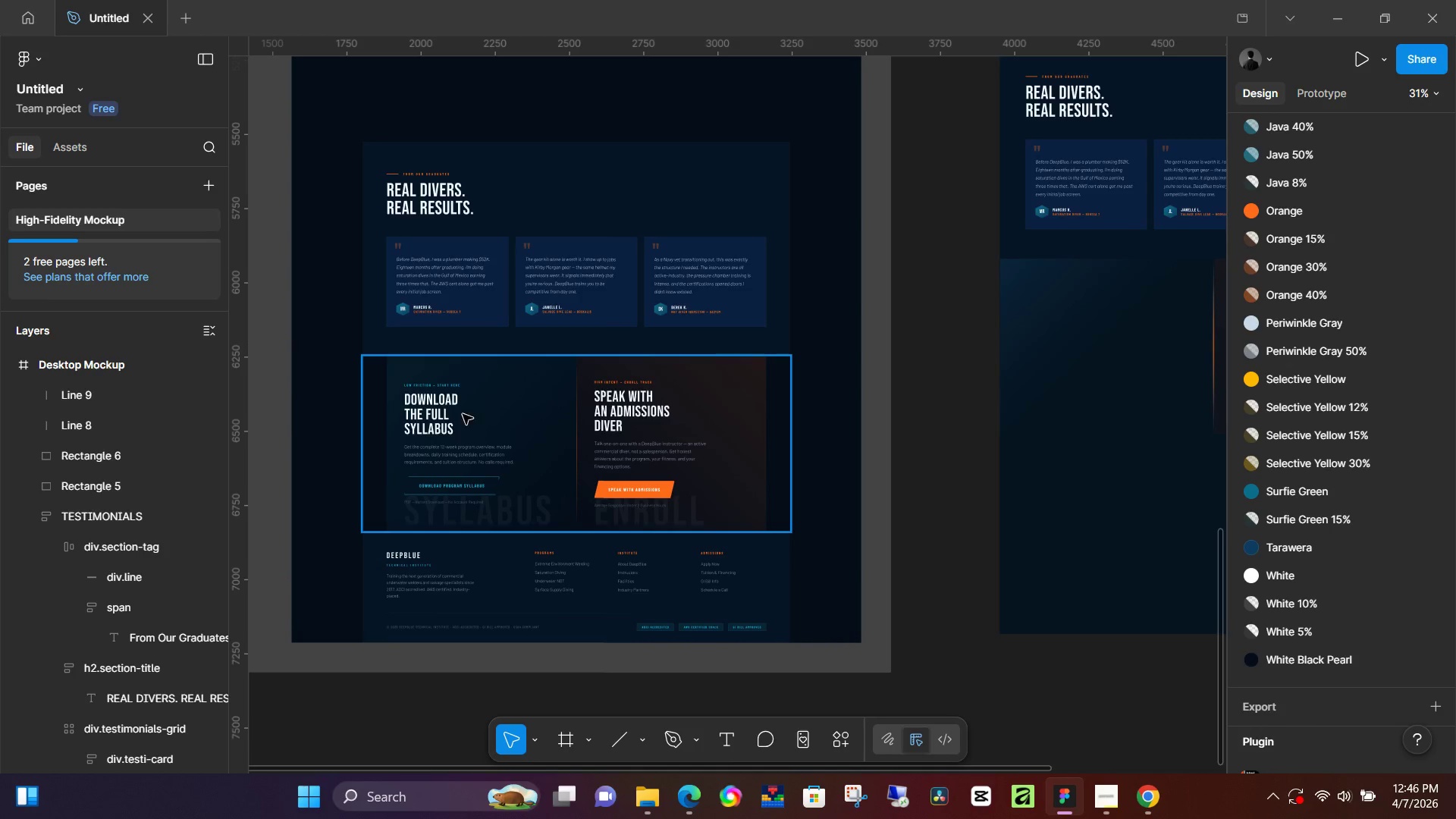 
hold_key(key=ControlLeft, duration=0.47)
scroll: coordinate [446, 412], scroll_direction: up, amount: 7.0
 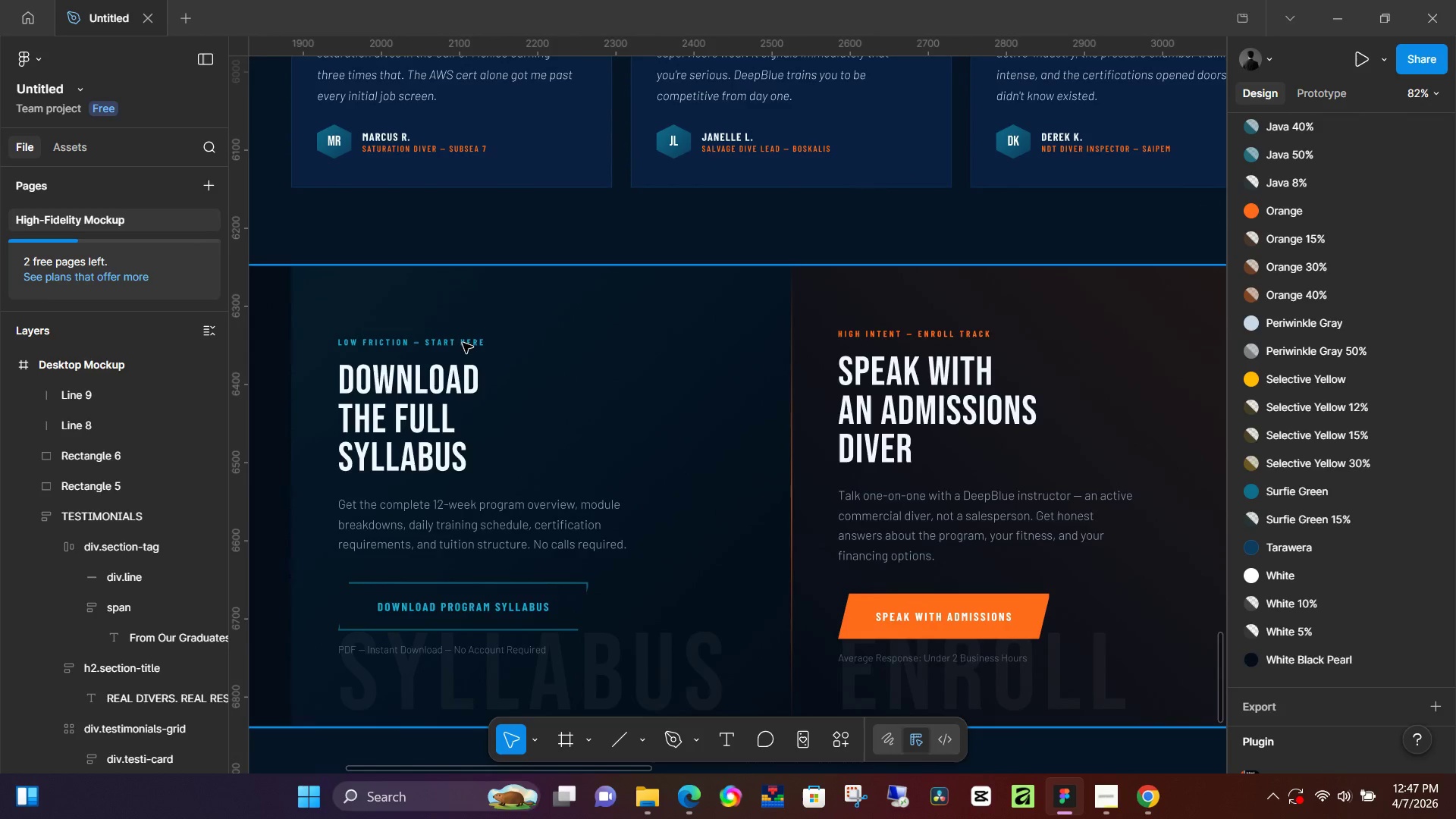 
double_click([462, 343])
 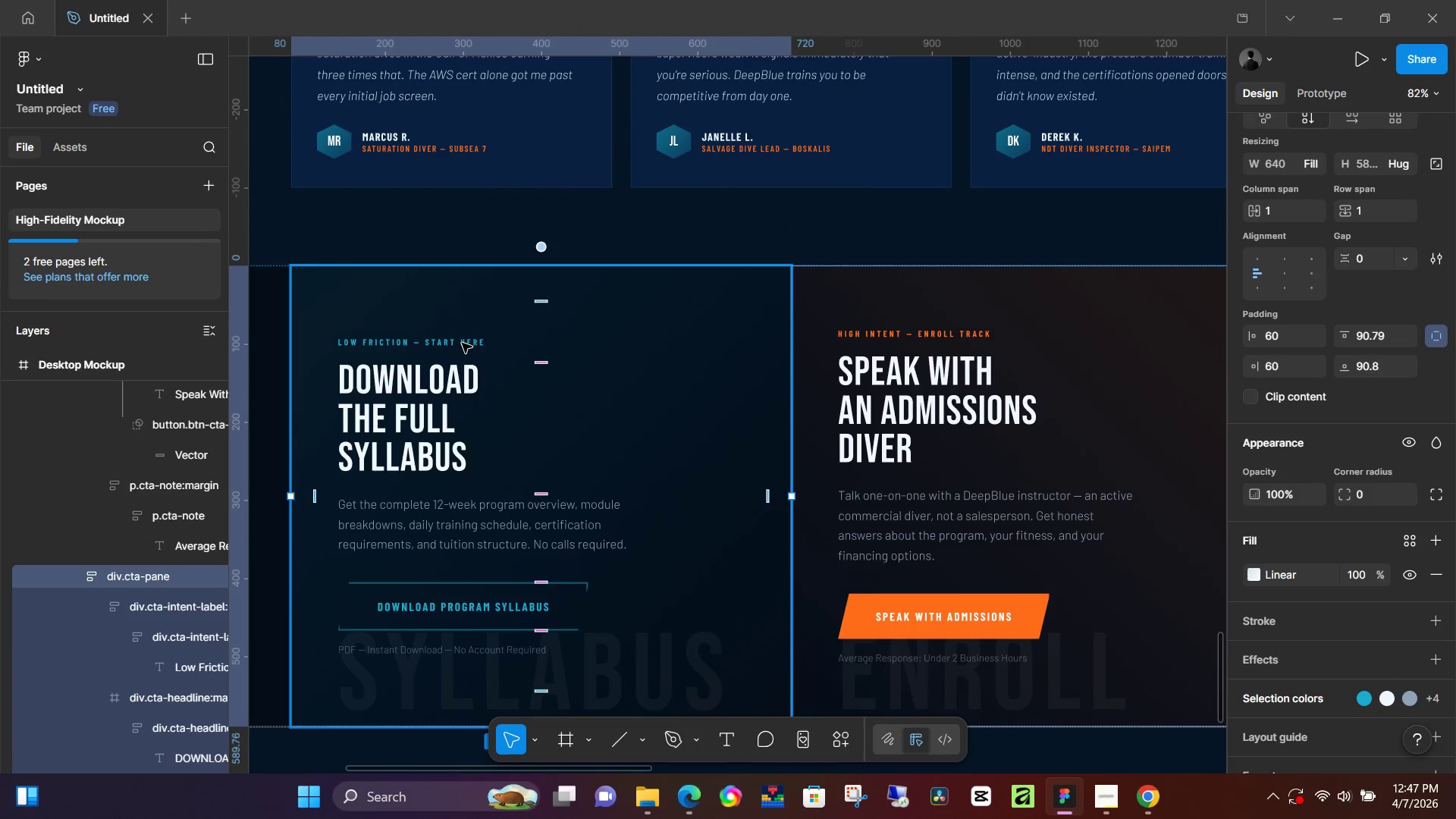 
double_click([462, 343])
 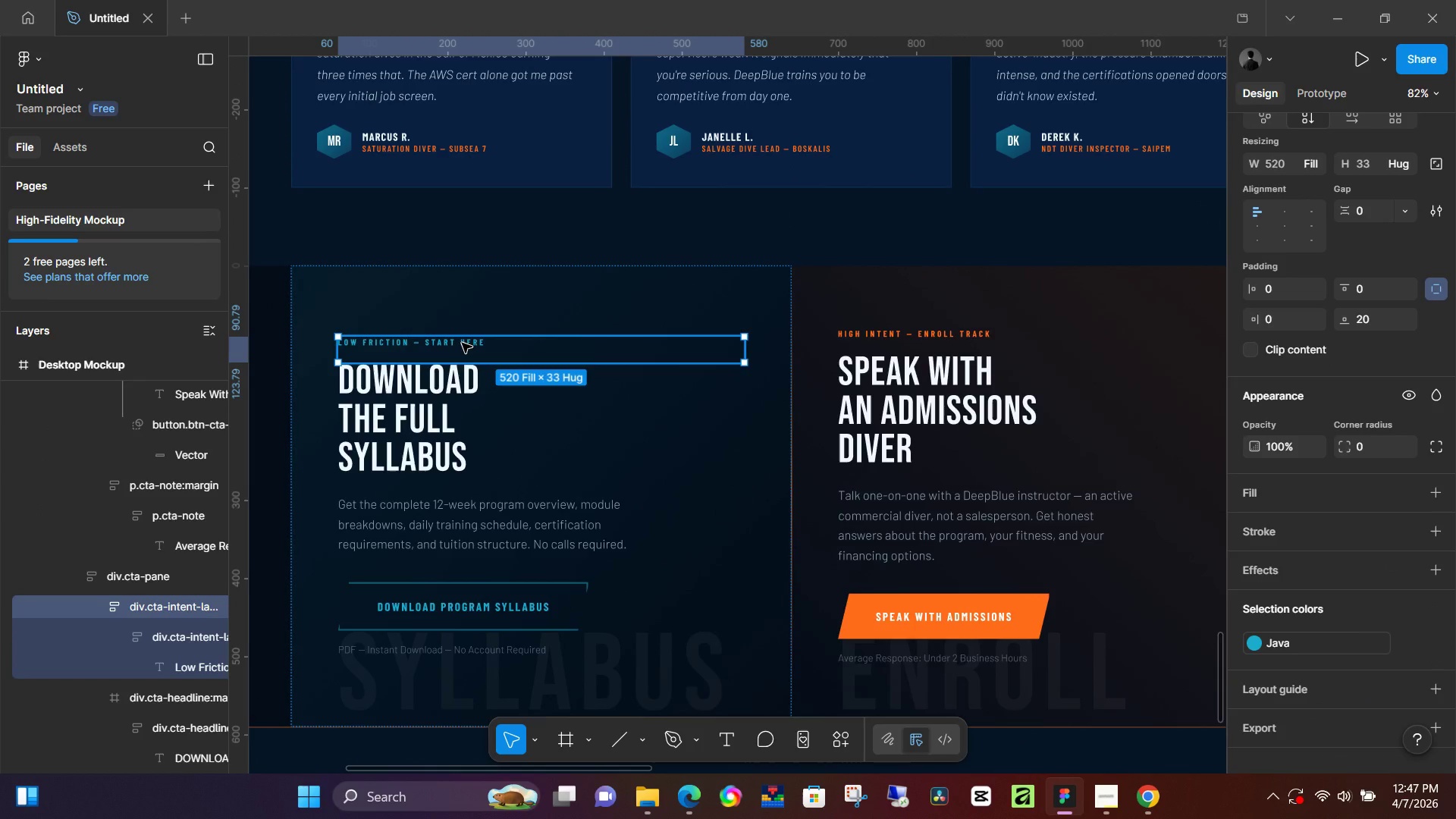 
double_click([462, 343])
 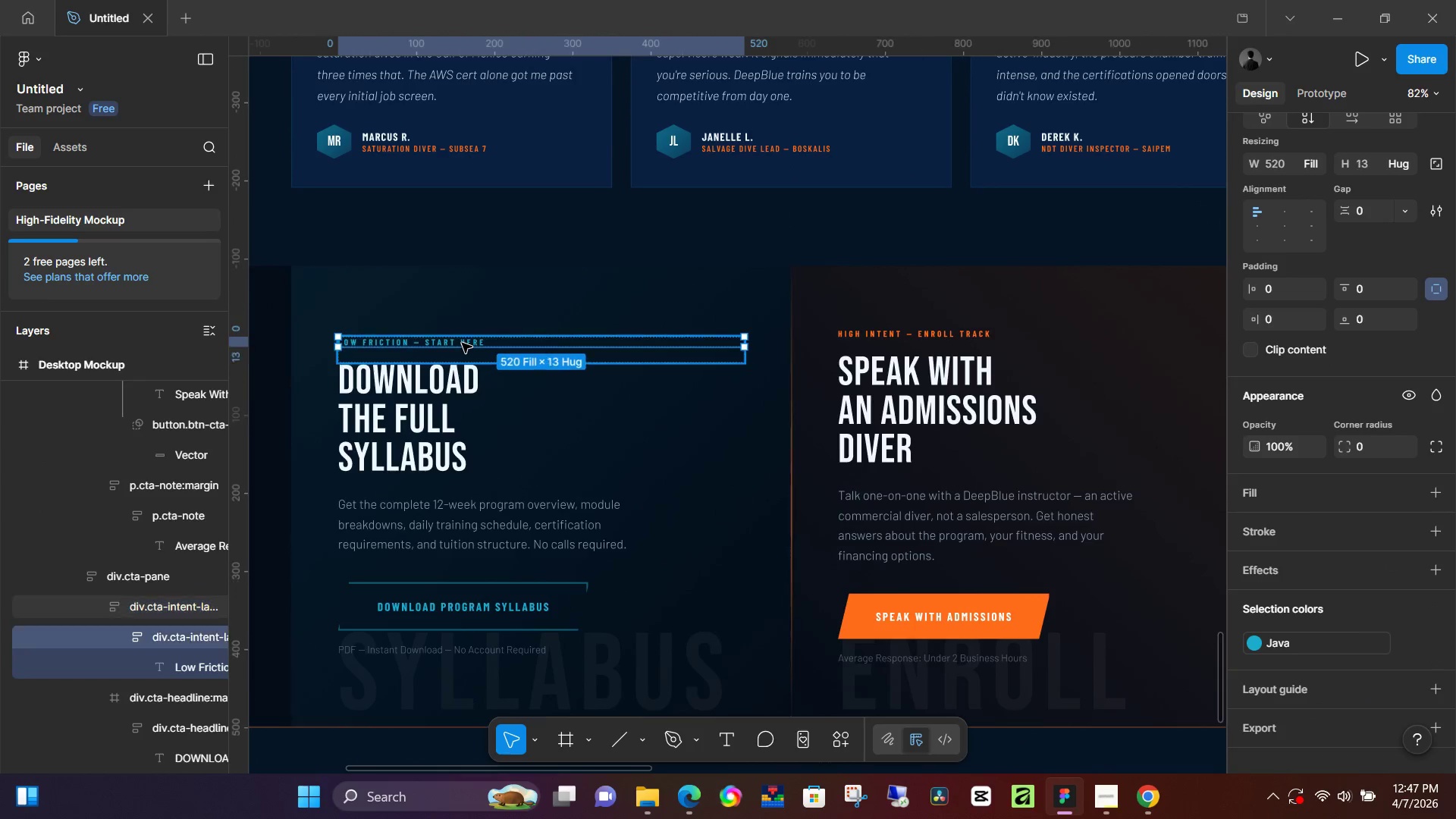 
triple_click([462, 343])
 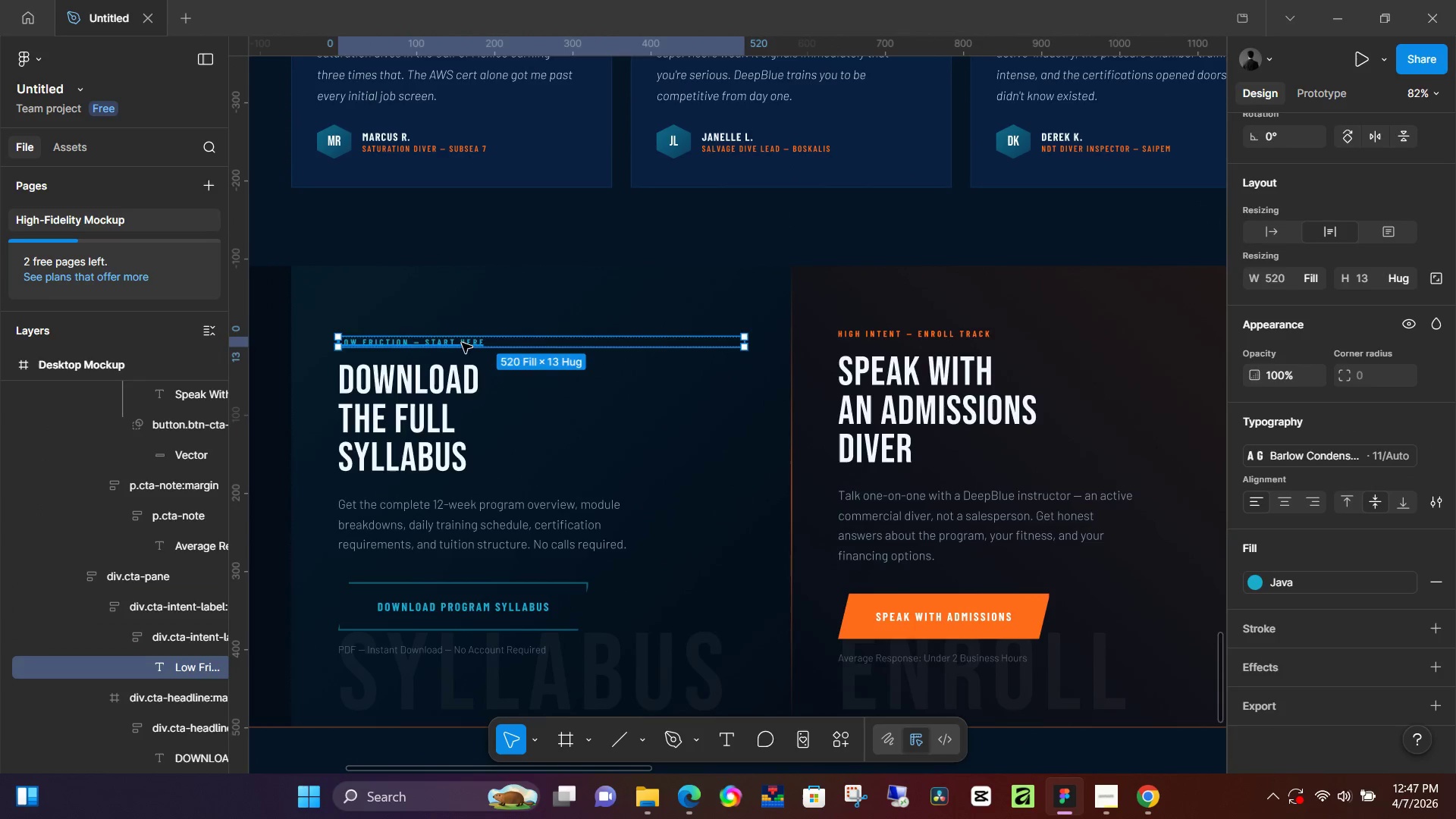 
triple_click([462, 343])
 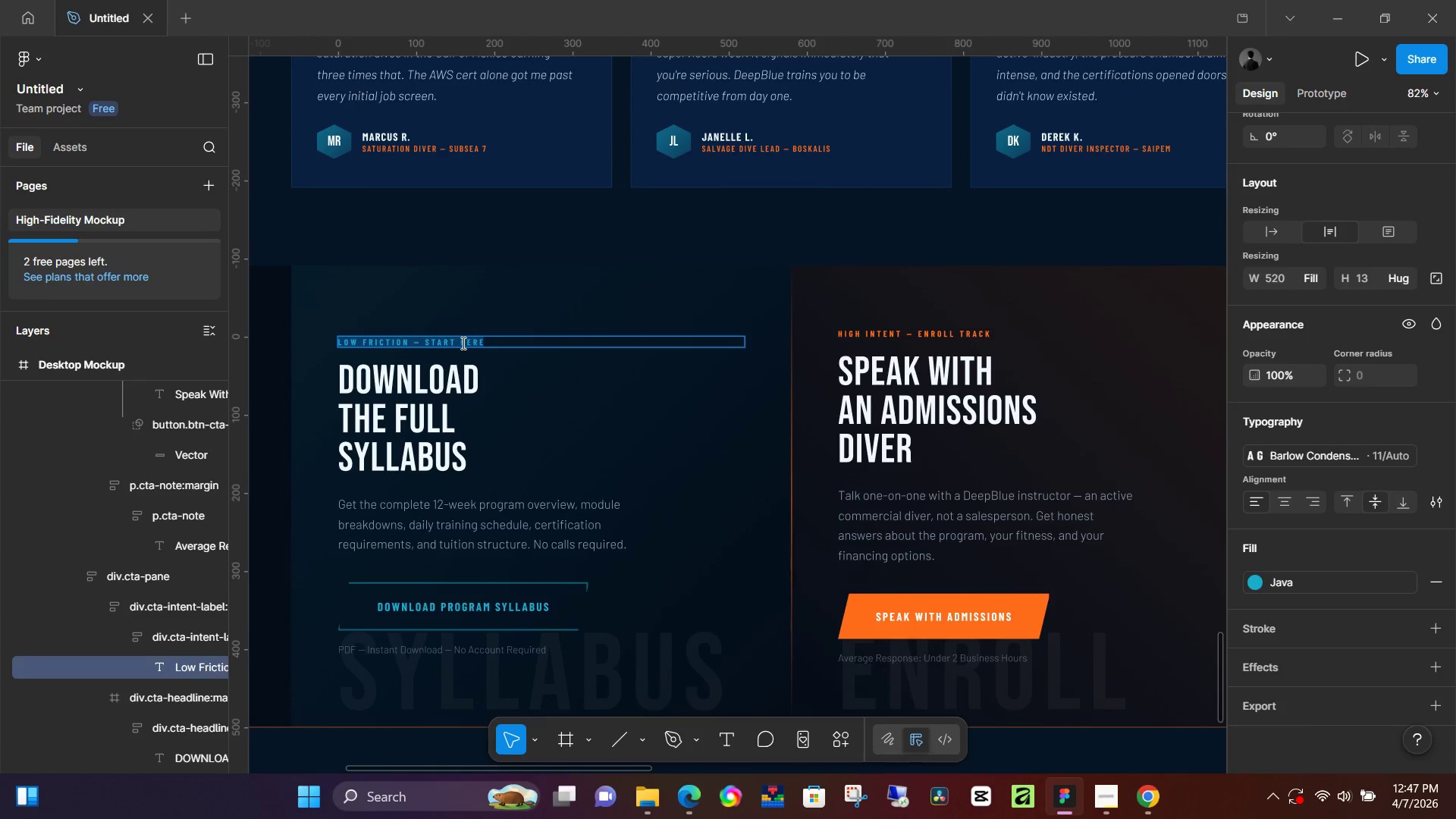 
key(Control+C)
 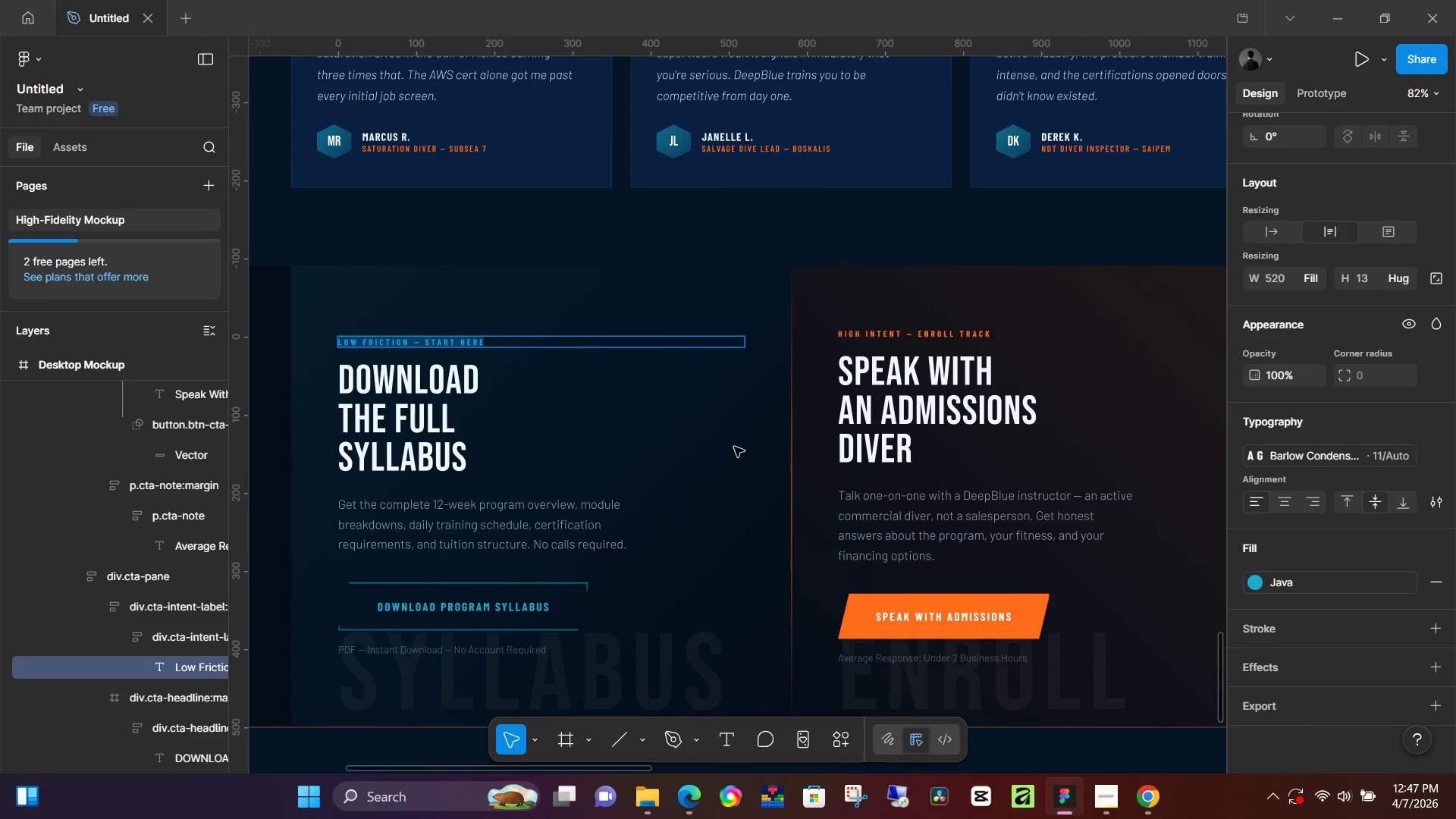 
hold_key(key=ControlLeft, duration=0.72)
scroll: coordinate [741, 453], scroll_direction: down, amount: 10.0
 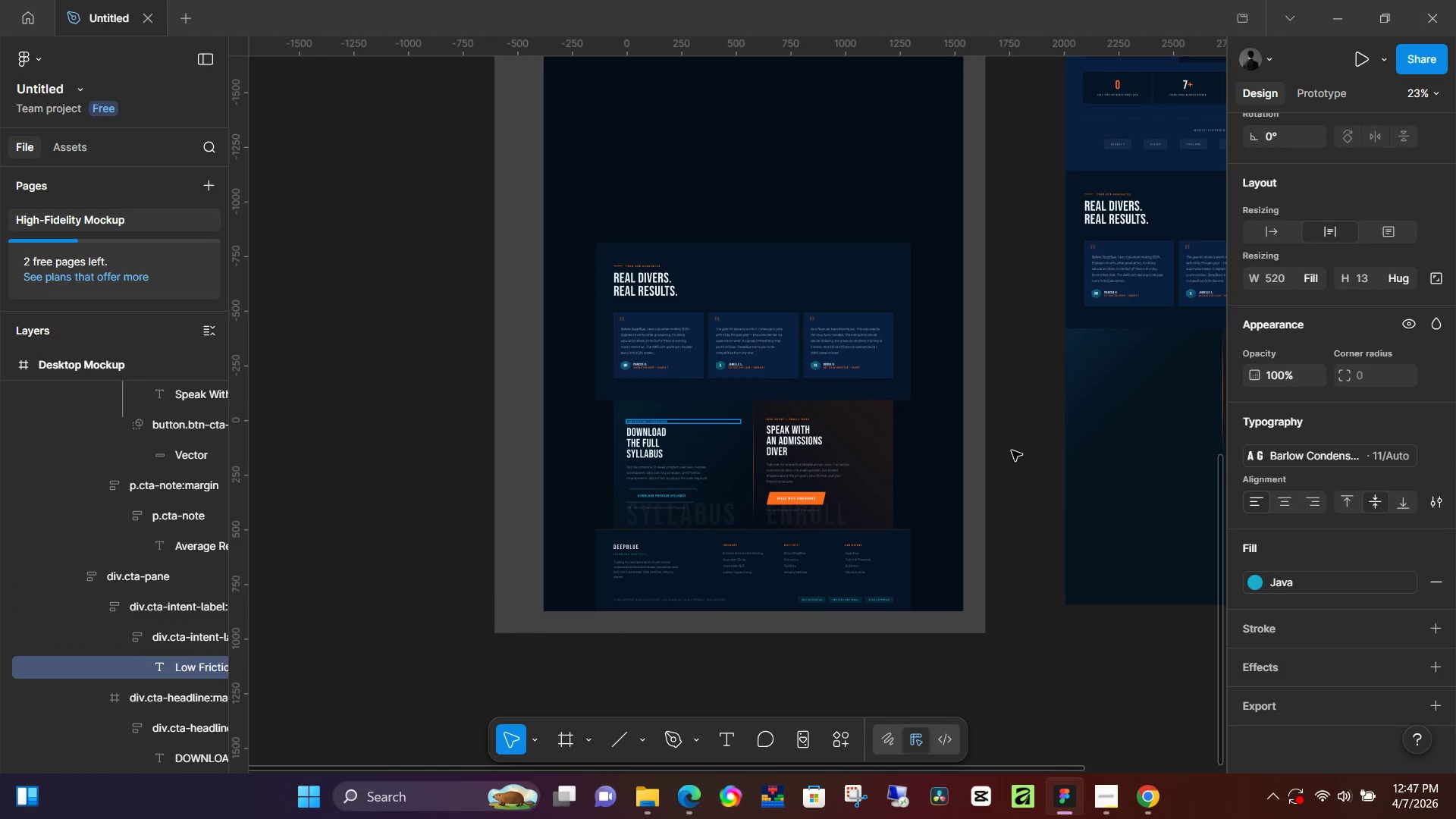 
left_click([1013, 450])
 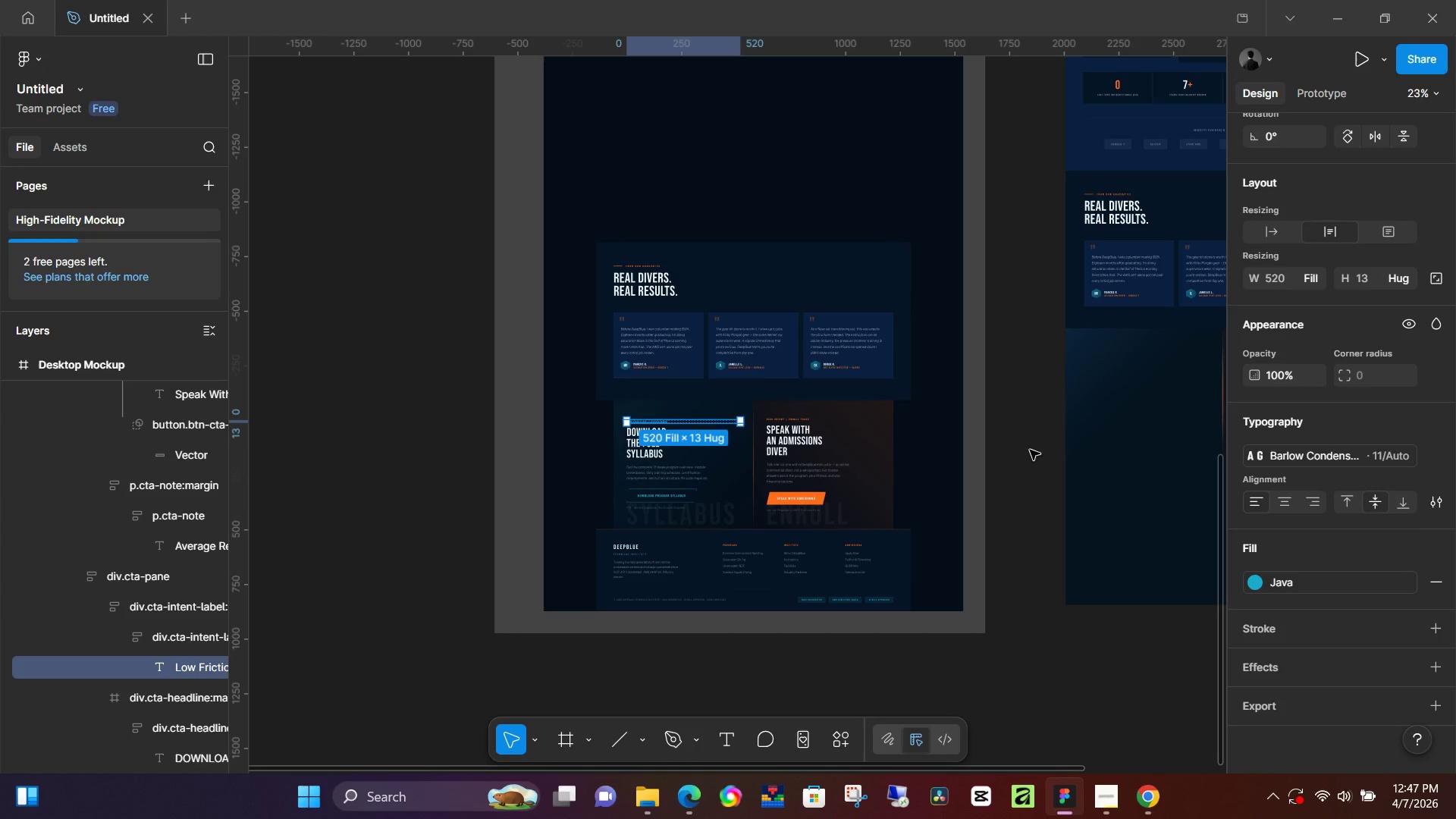 
hold_key(key=Space, duration=0.75)
 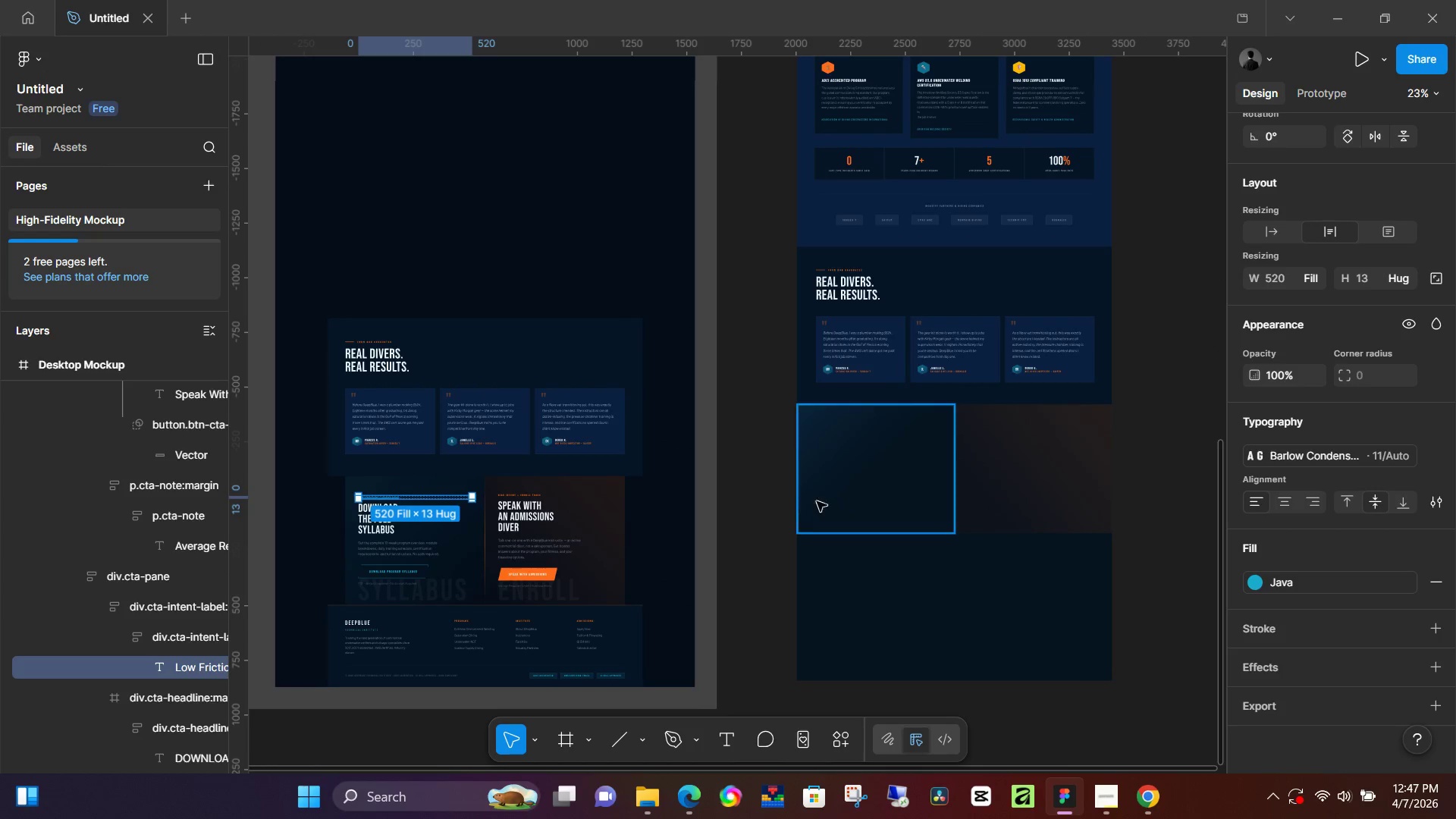 
left_click_drag(start_coordinate=[1050, 453], to_coordinate=[781, 529])
 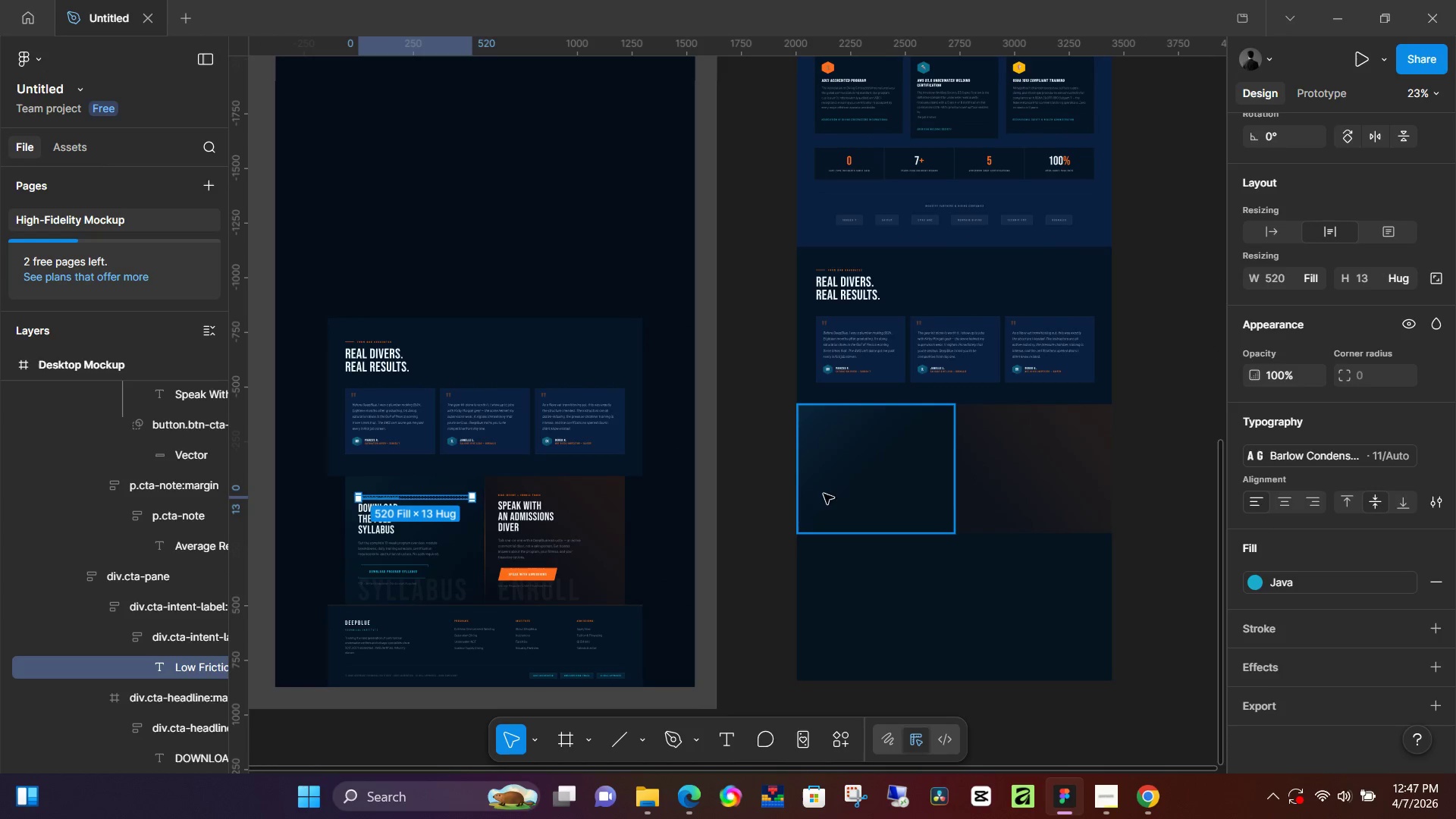 
key(T)
 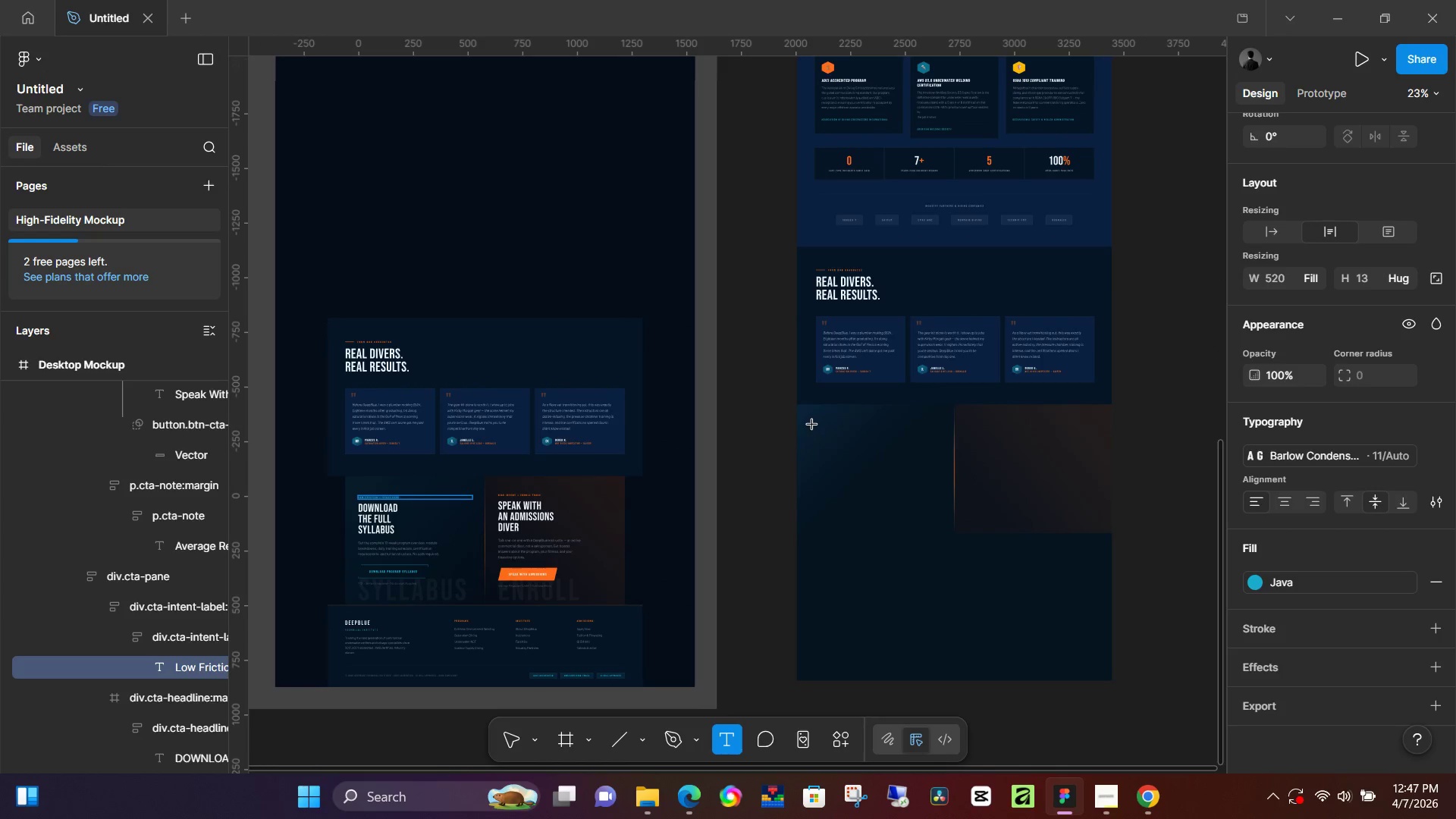 
left_click([812, 424])
 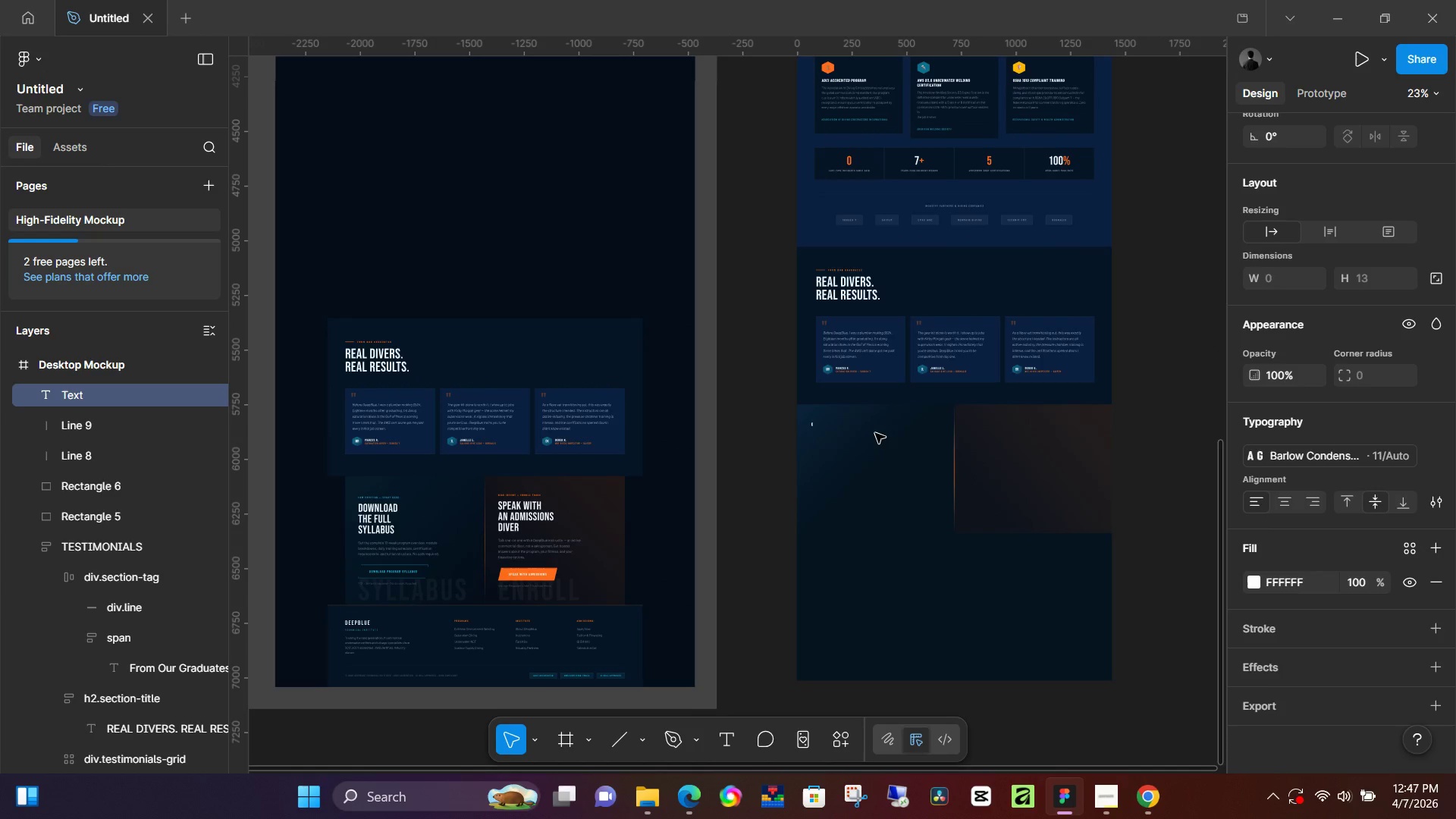 
type(low )
 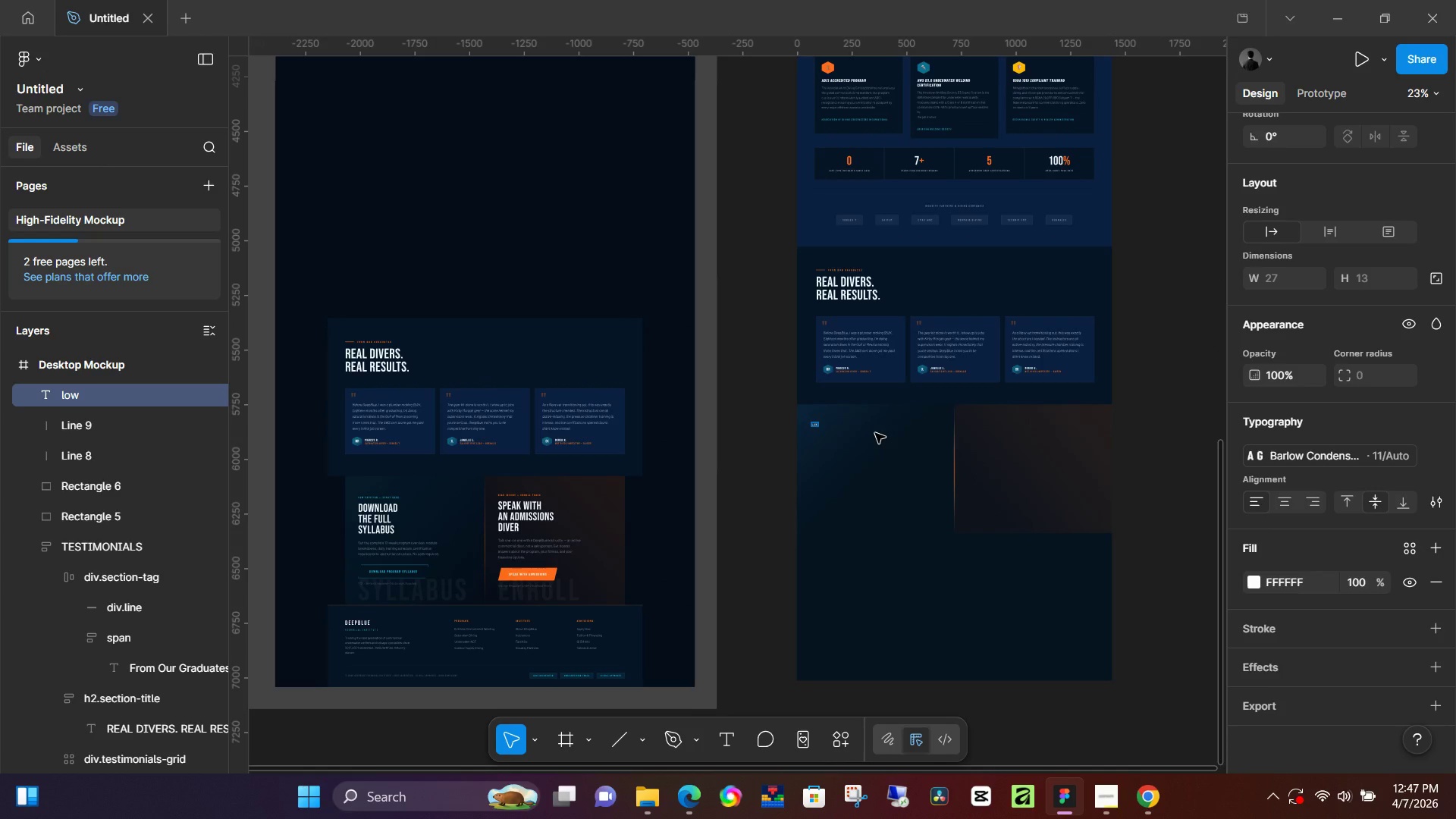 
hold_key(key=ControlLeft, duration=1.52)
scroll: coordinate [843, 438], scroll_direction: up, amount: 16.0
 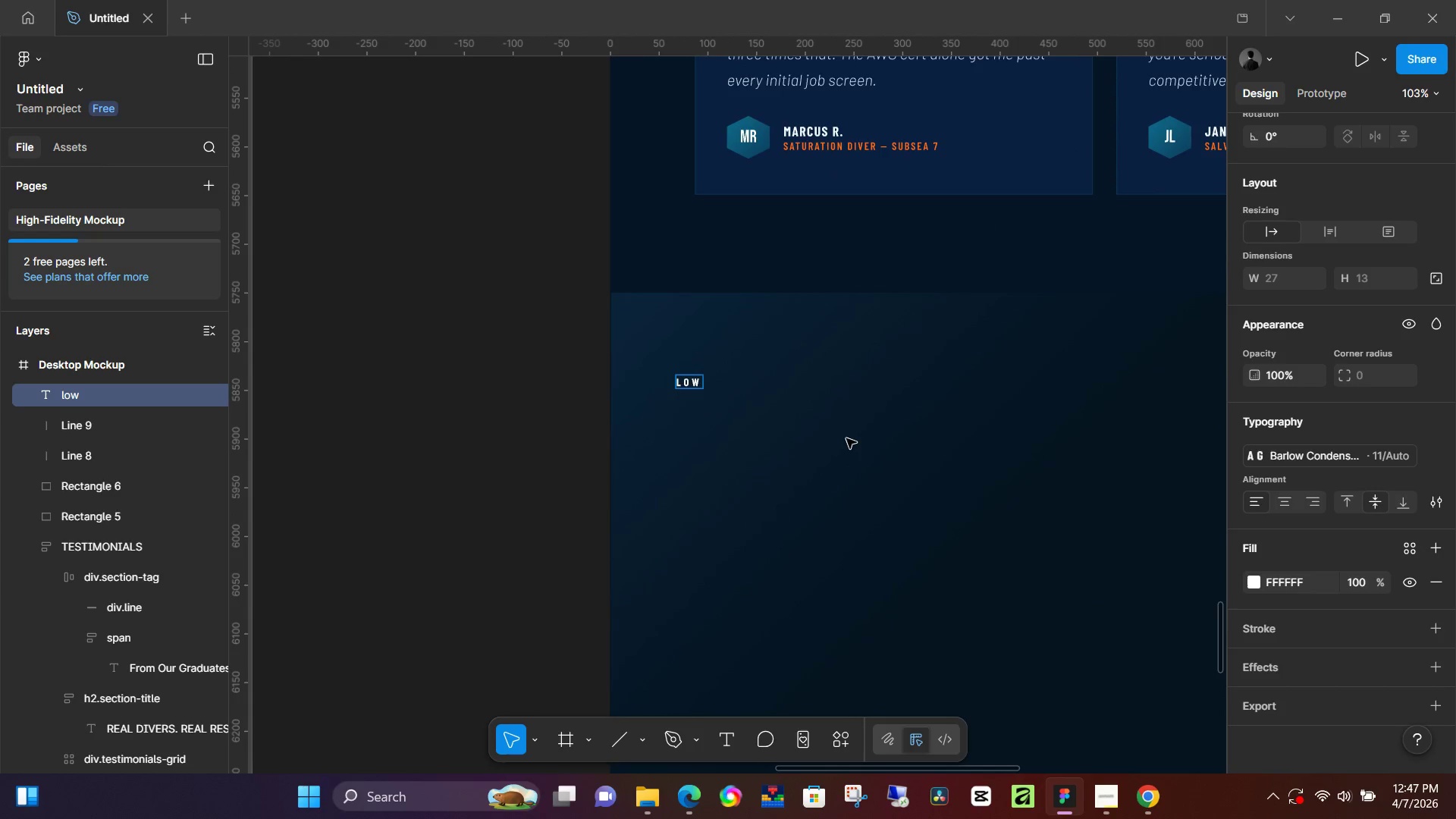 
type(friction starts here)
 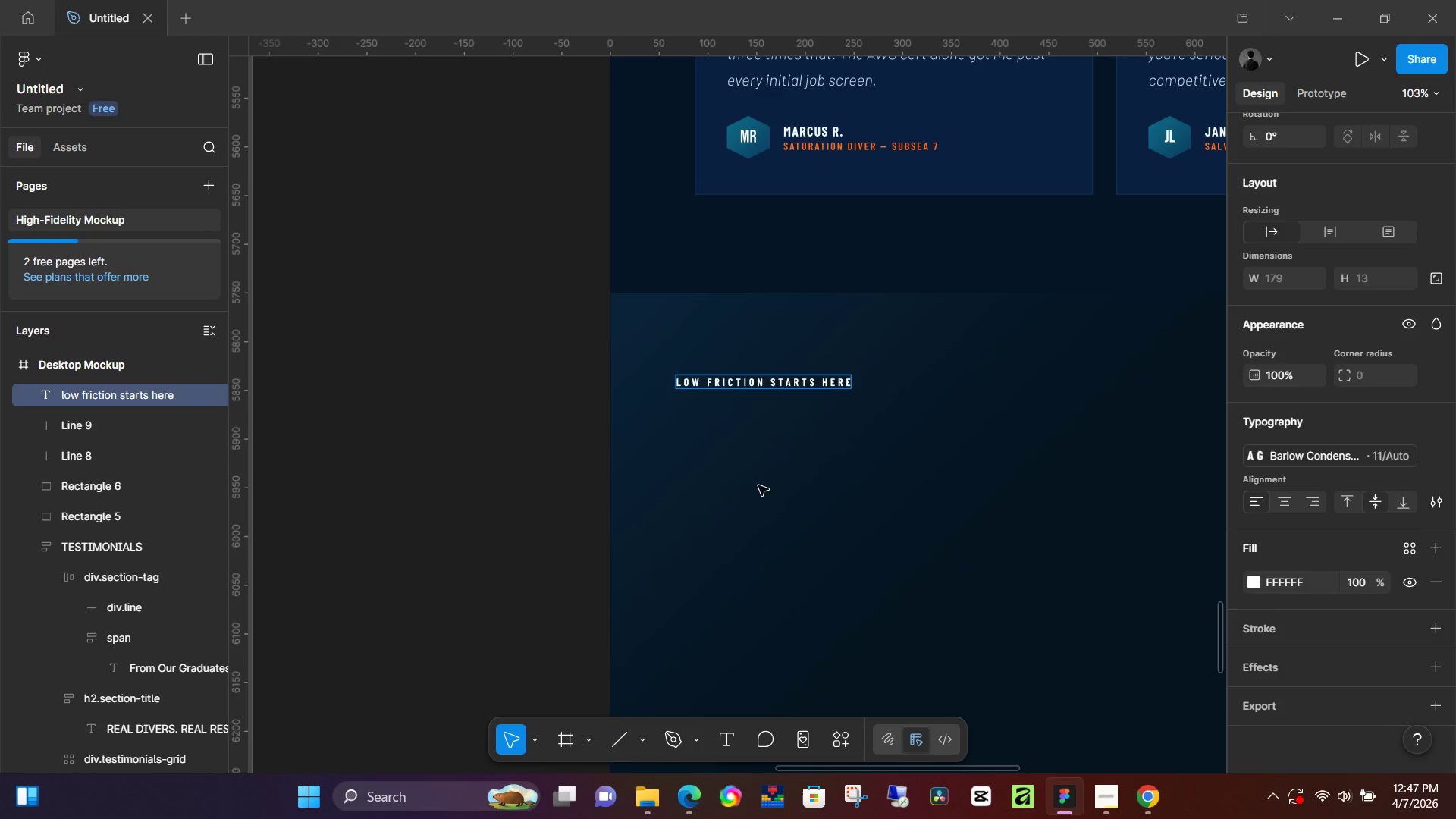 
left_click([360, 528])
 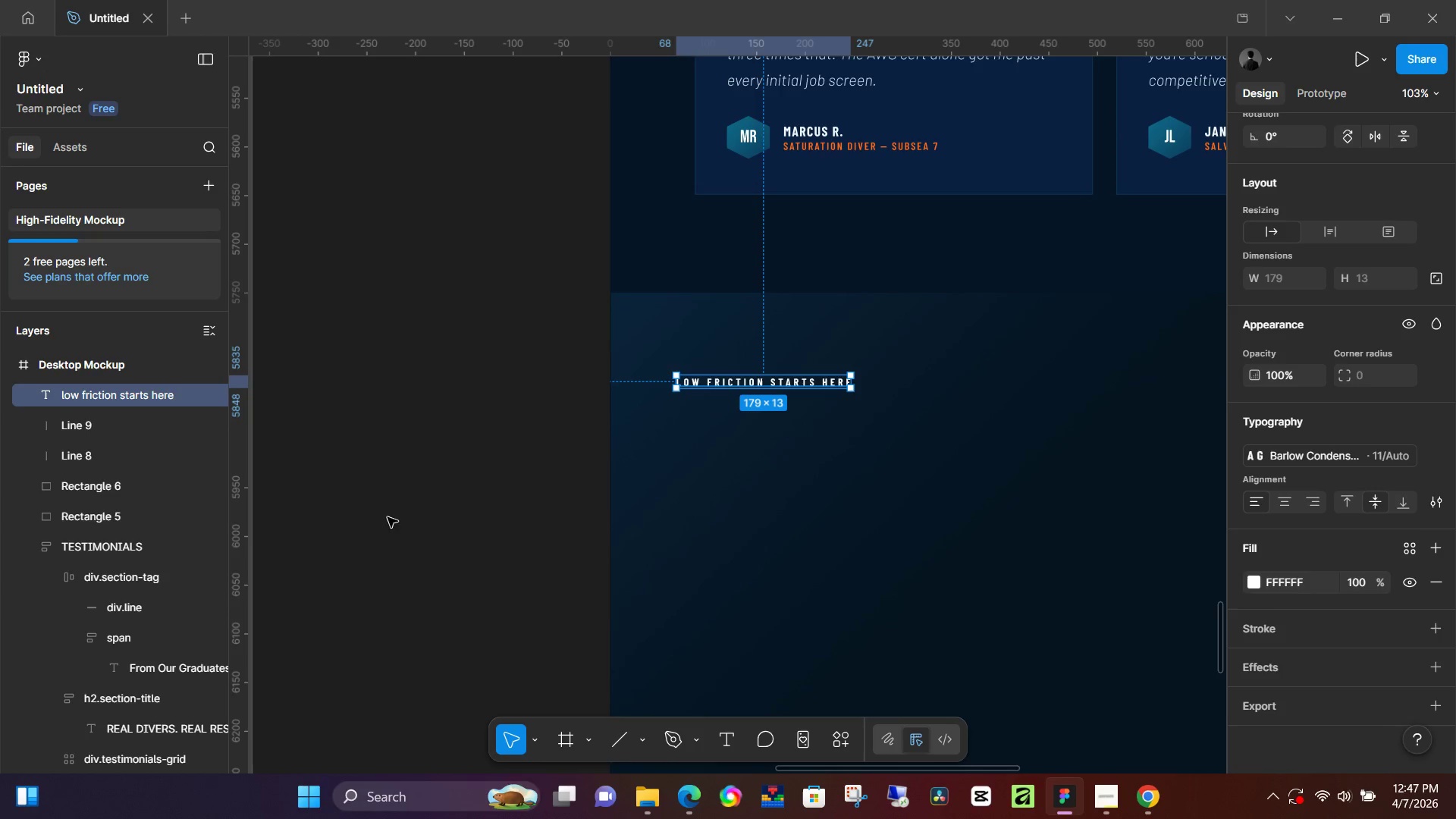 
hold_key(key=ControlLeft, duration=0.36)
 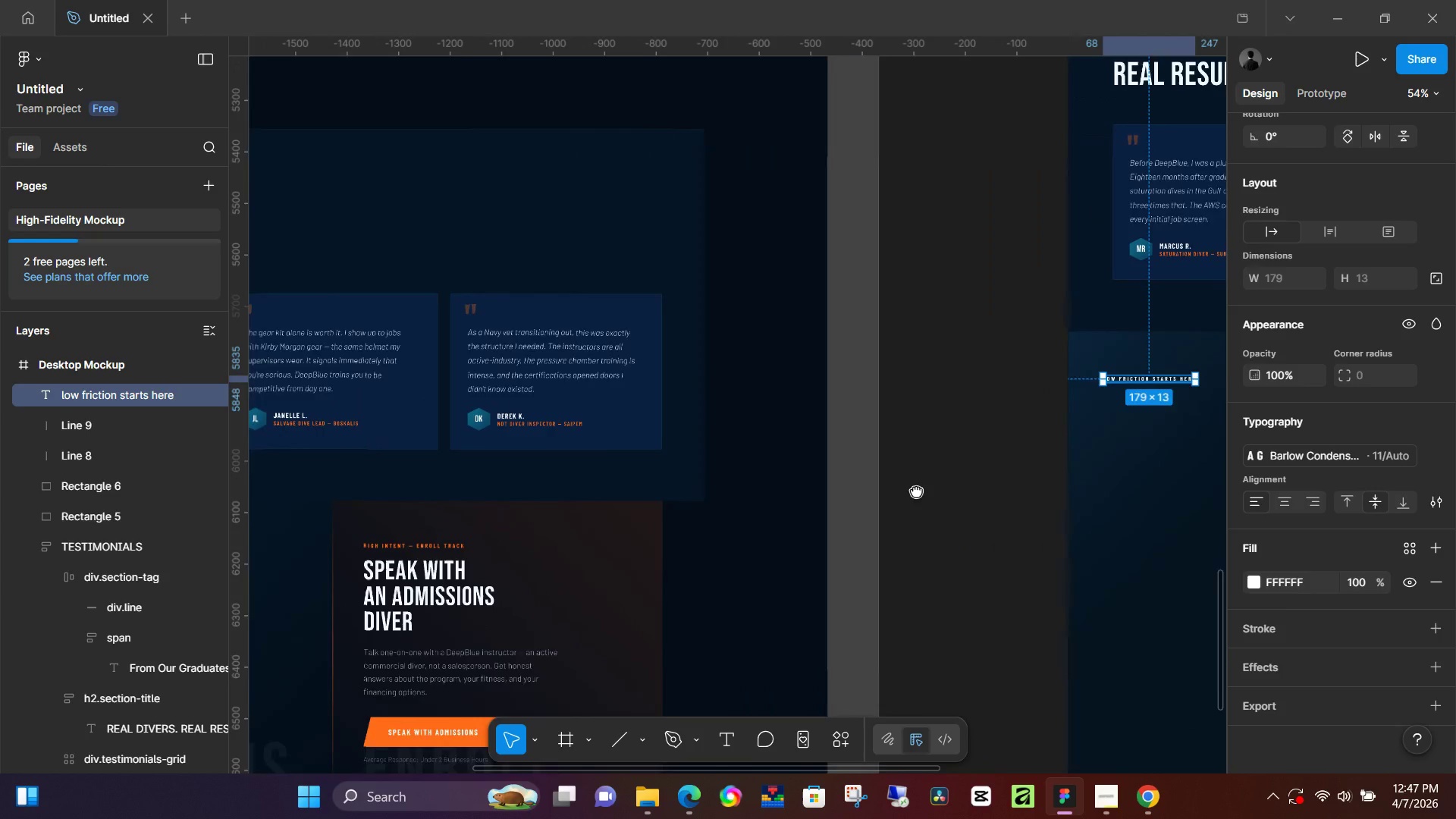 
hold_key(key=Space, duration=1.52)
 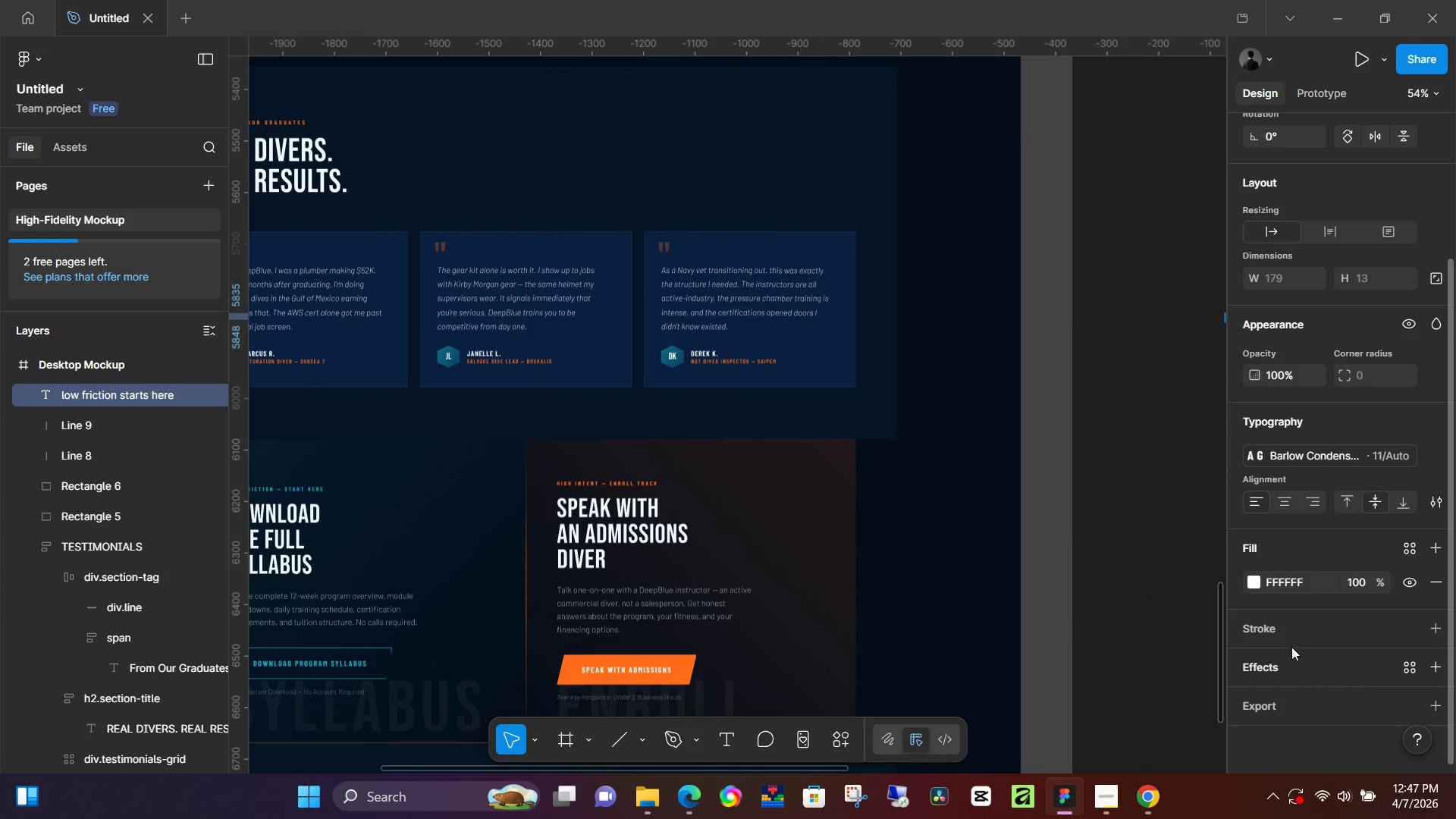 
left_click_drag(start_coordinate=[394, 553], to_coordinate=[1102, 429])
 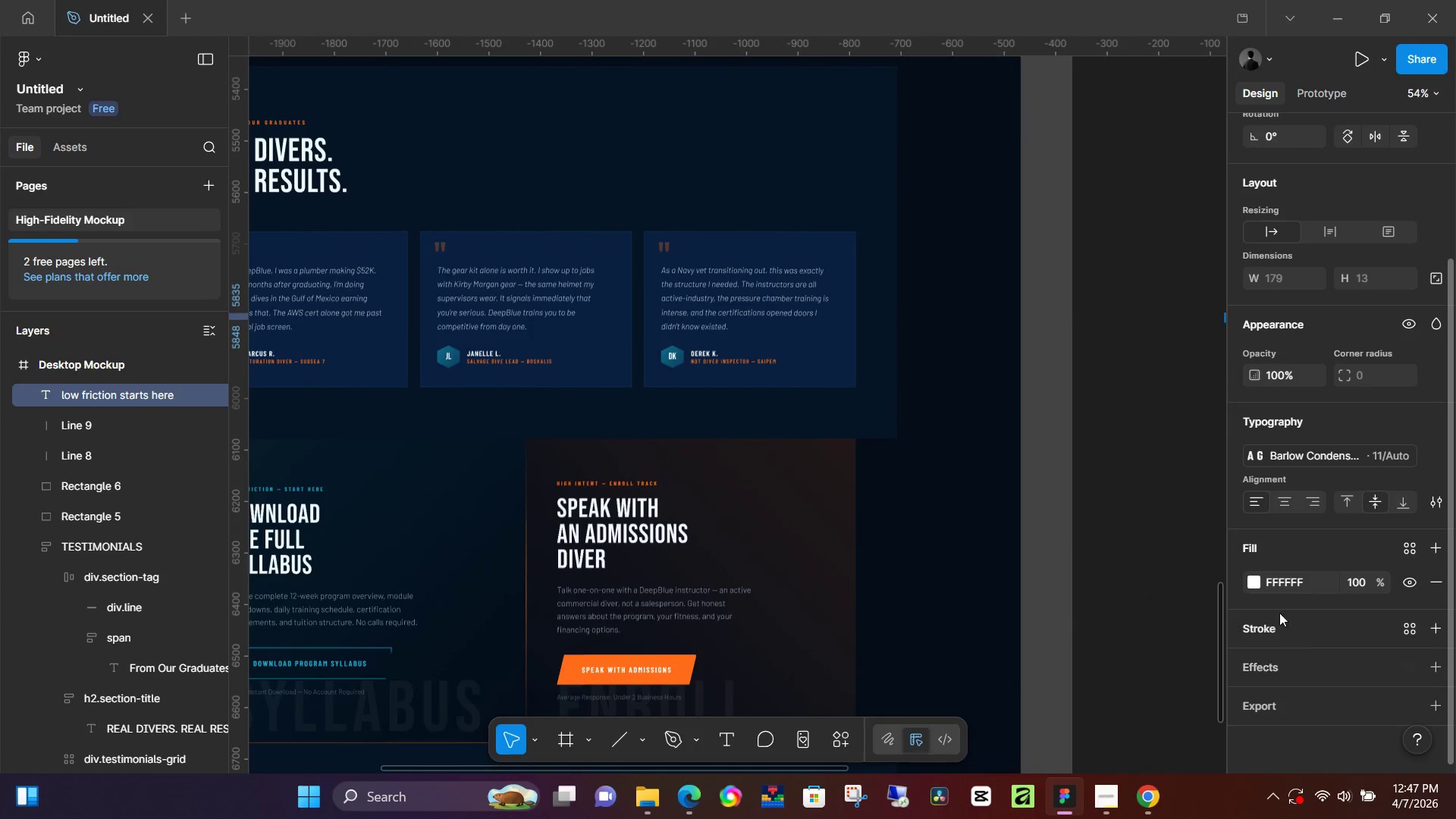 
scroll: coordinate [491, 504], scroll_direction: down, amount: 6.0
 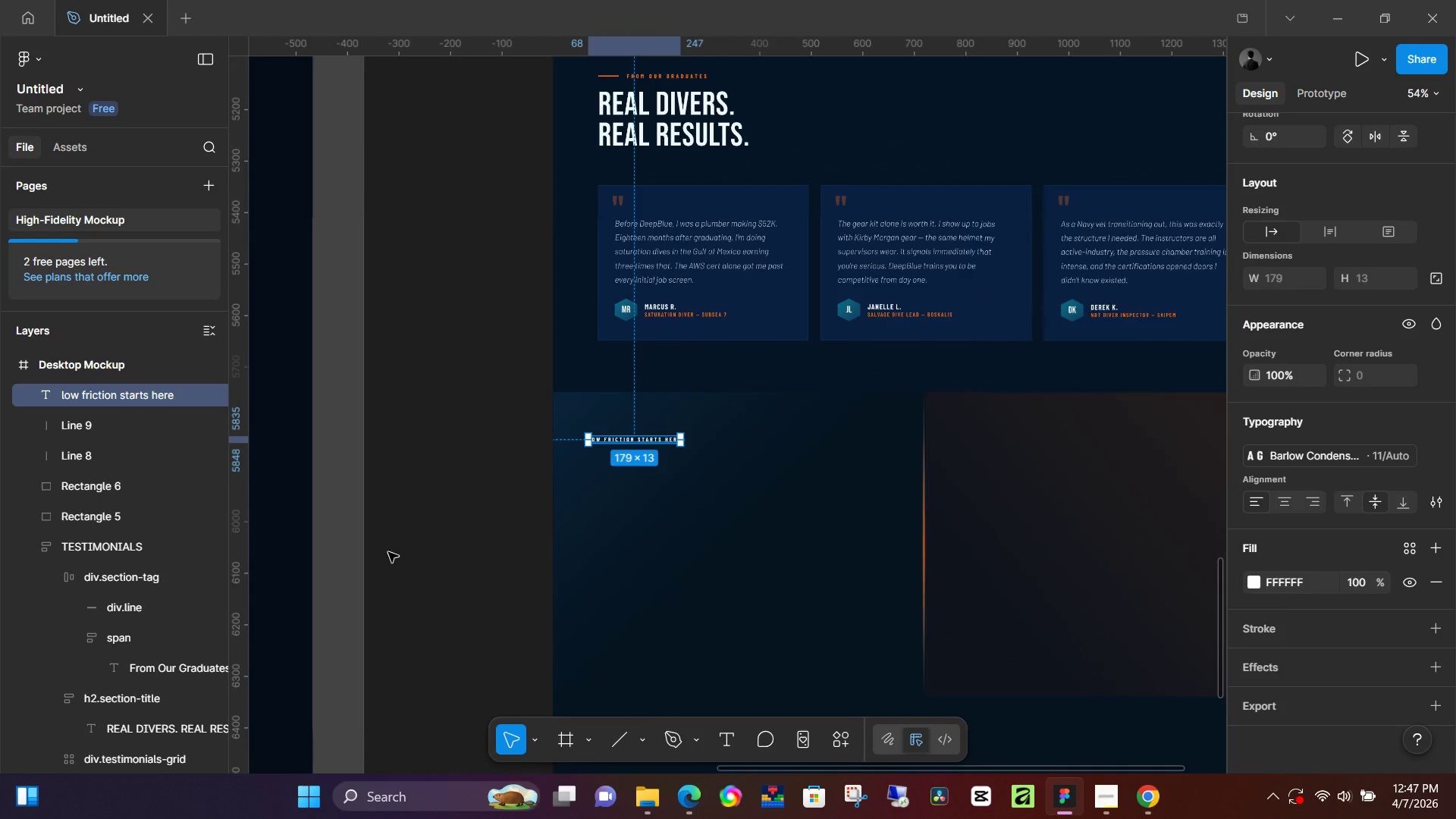 
key(Space)
 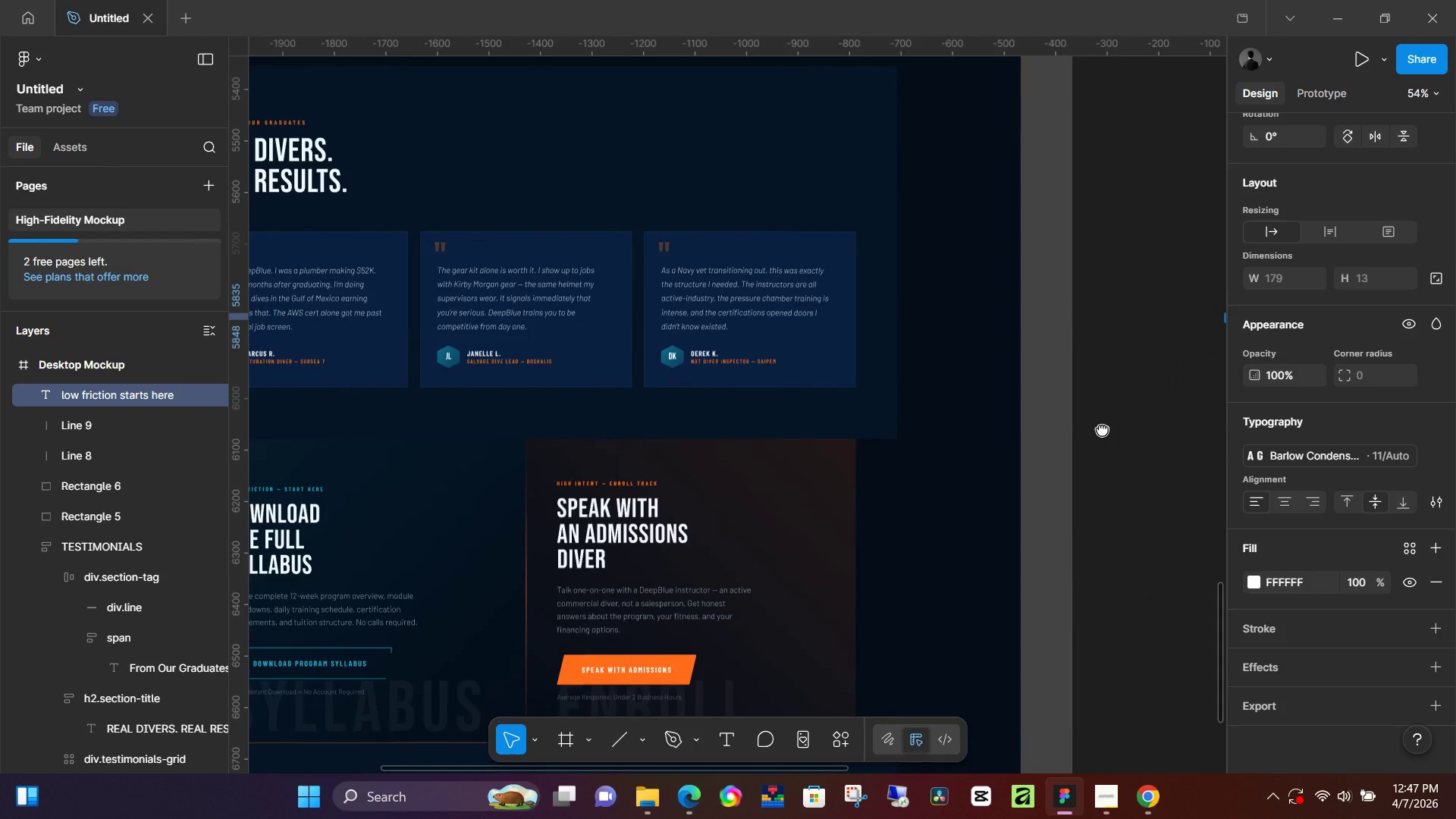 
key(Space)
 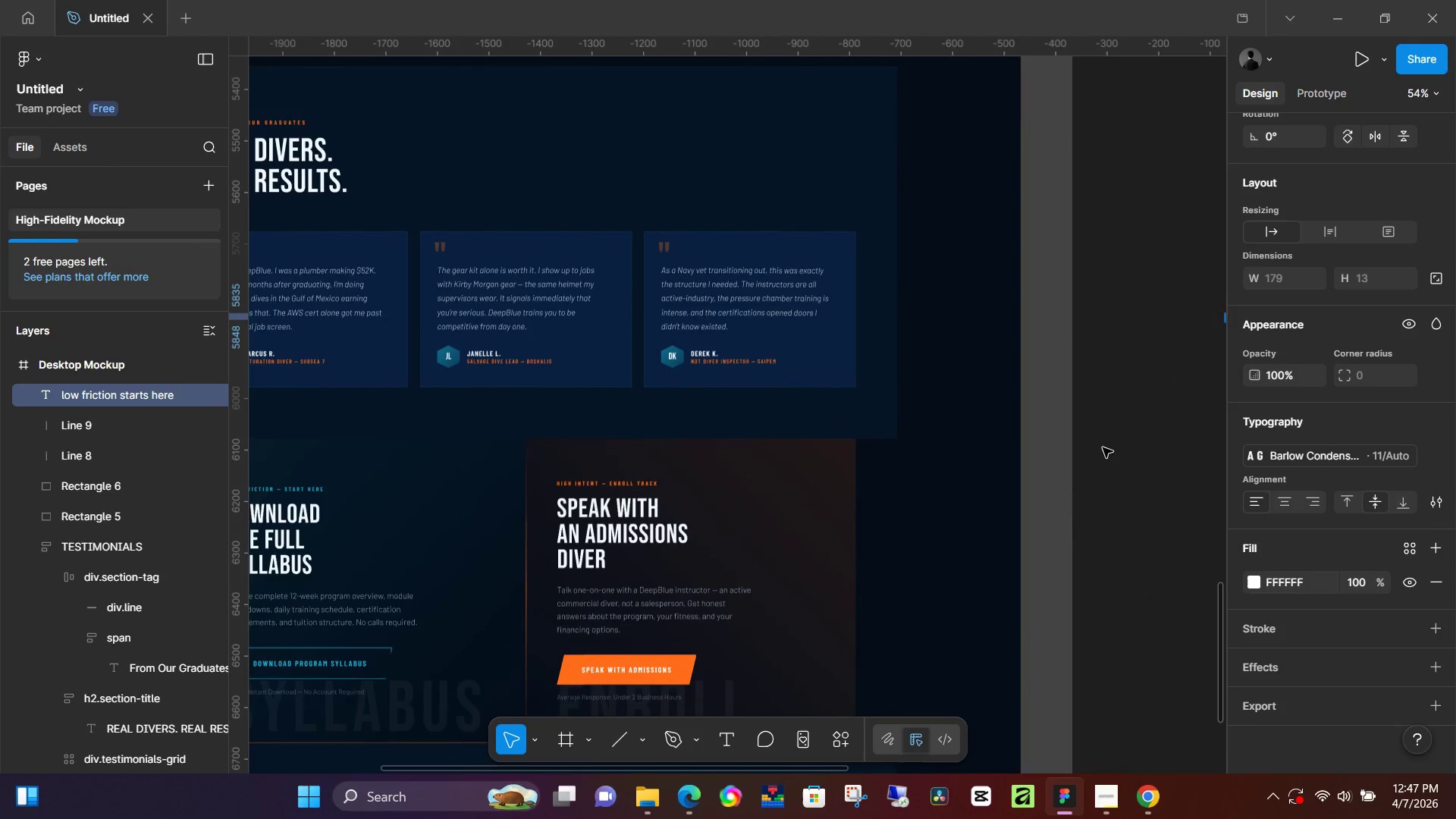 
key(Space)
 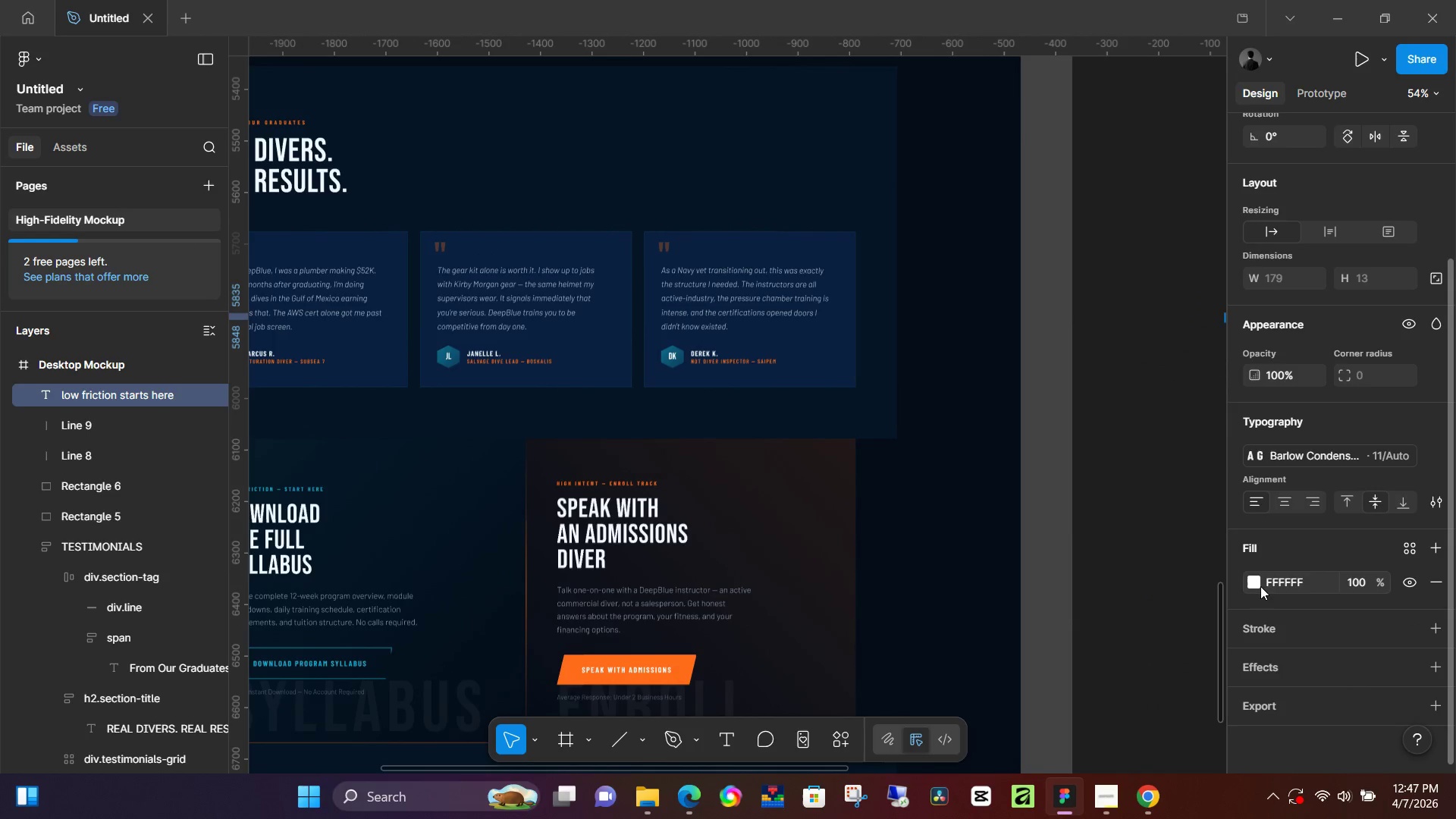 
left_click([1253, 581])
 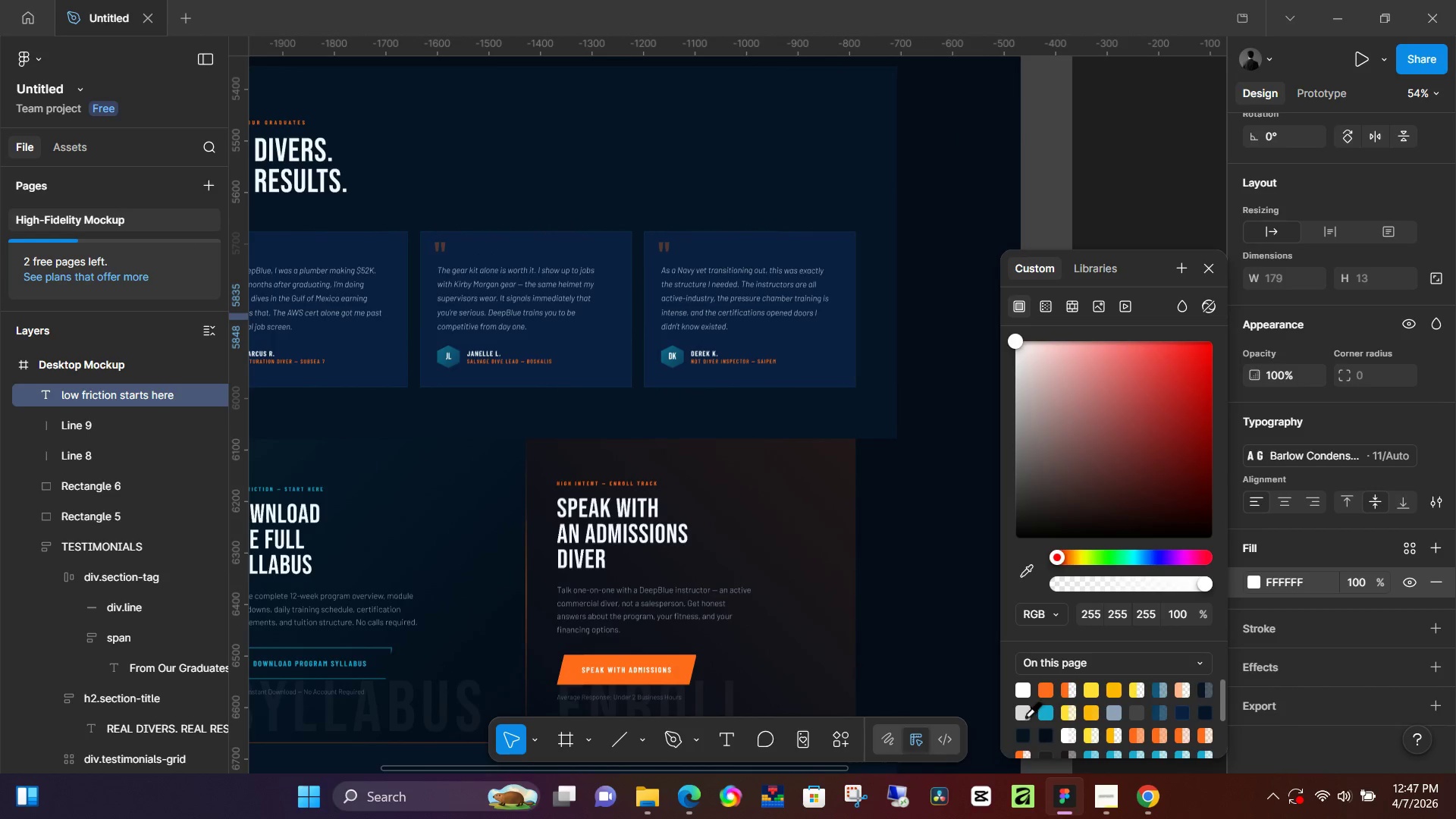 
left_click([1037, 715])
 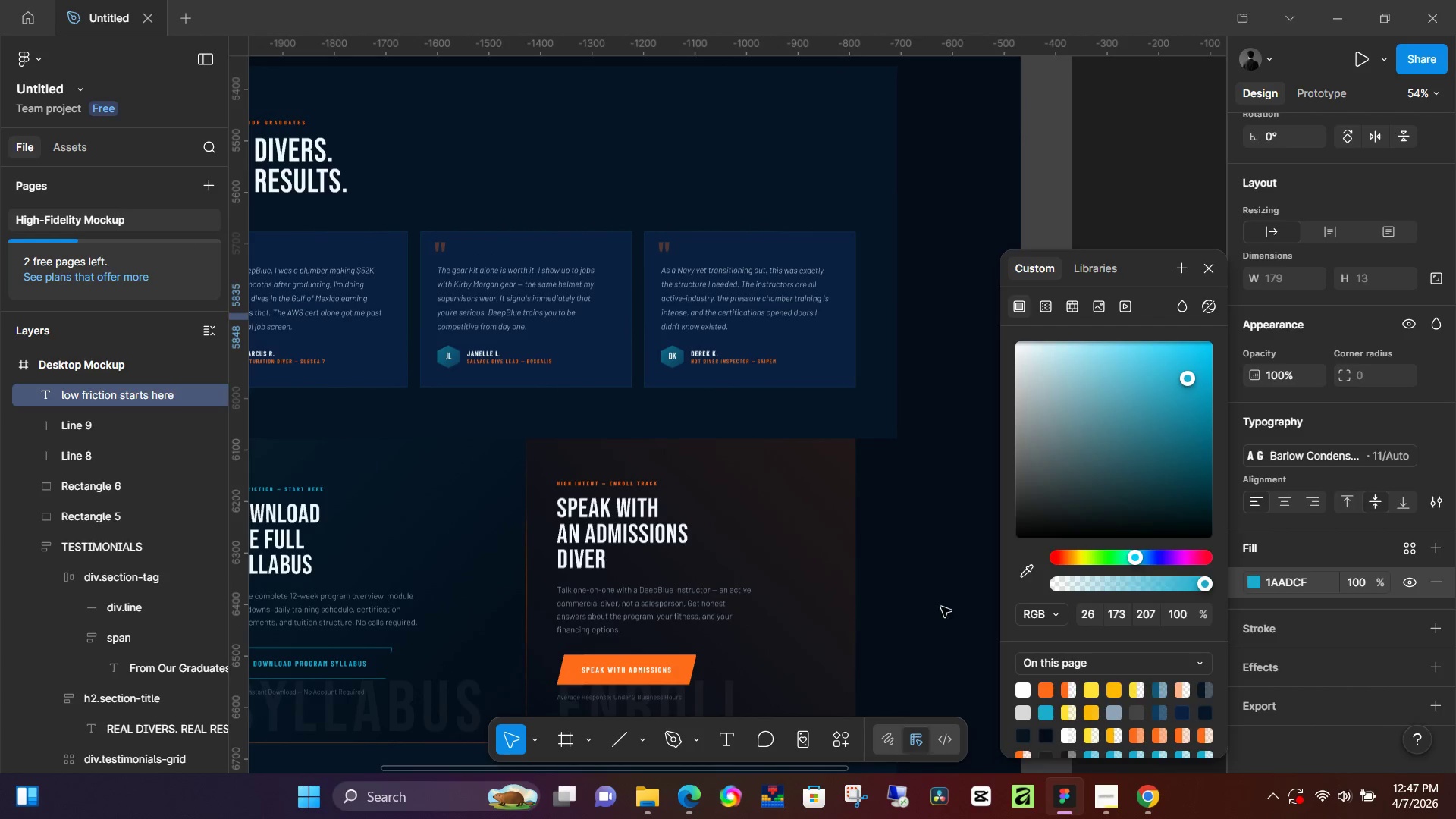 
hold_key(key=Space, duration=1.14)
 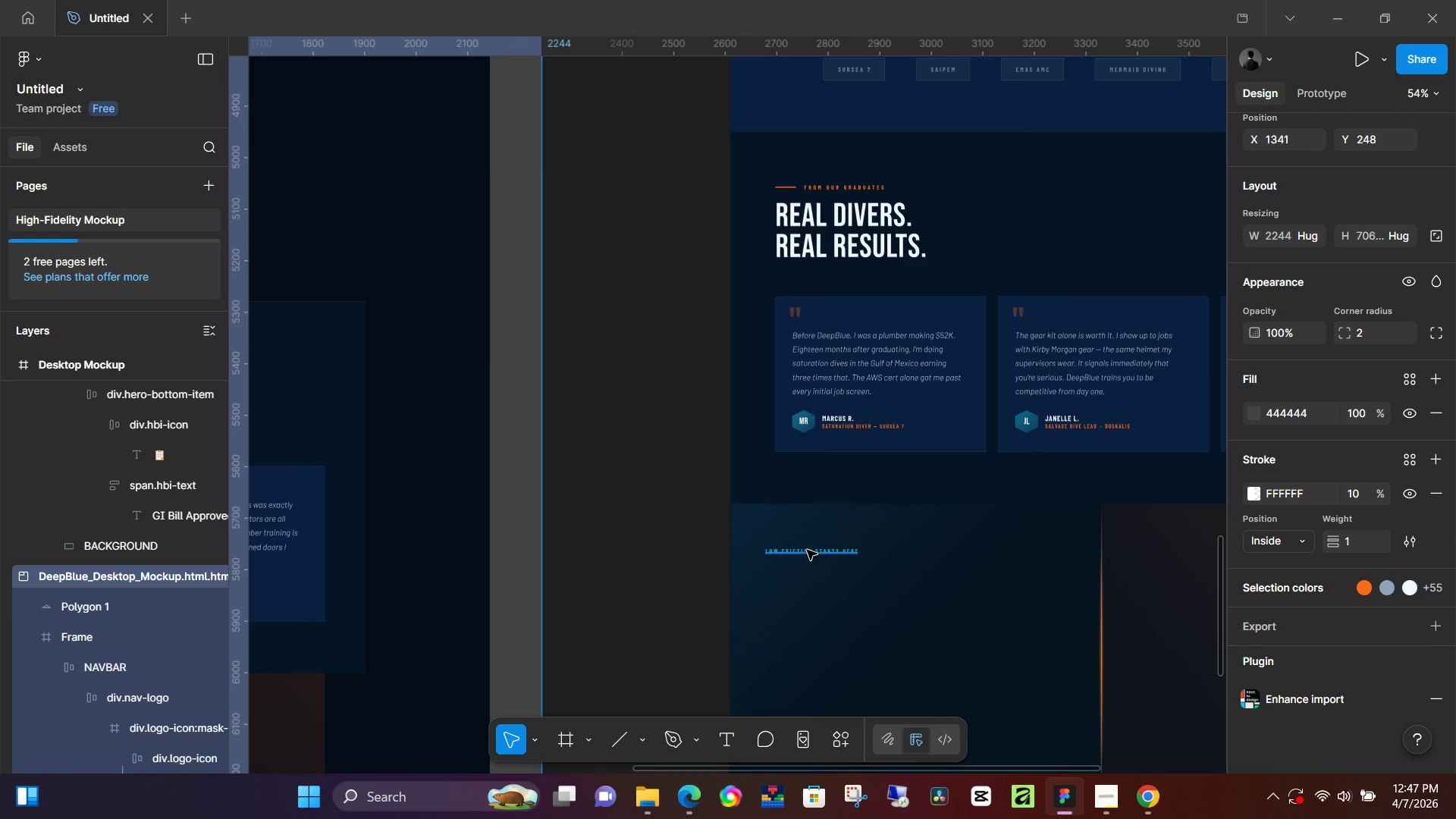 
left_click_drag(start_coordinate=[956, 593], to_coordinate=[701, 655])
 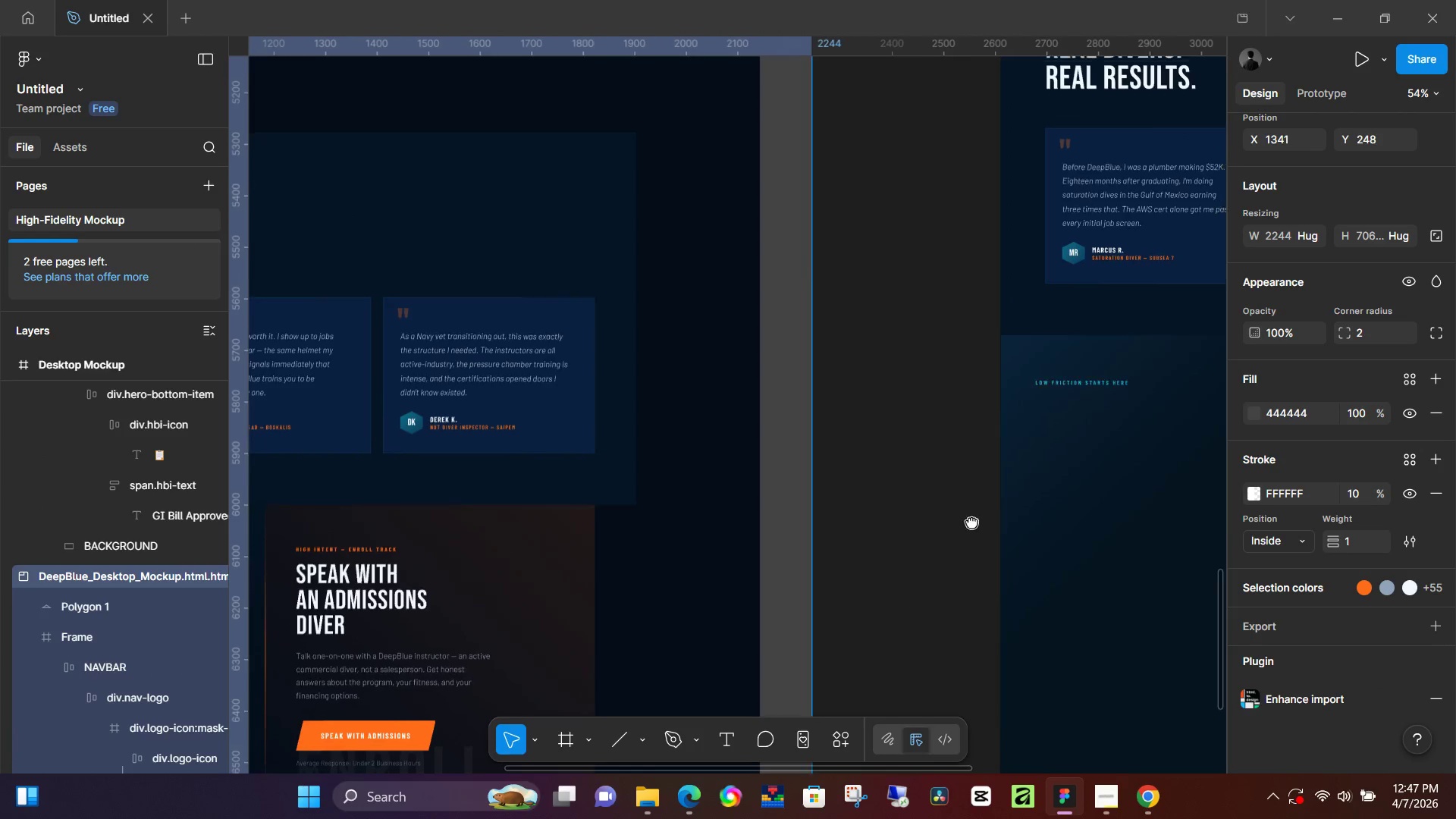 
left_click_drag(start_coordinate=[1043, 465], to_coordinate=[767, 637])
 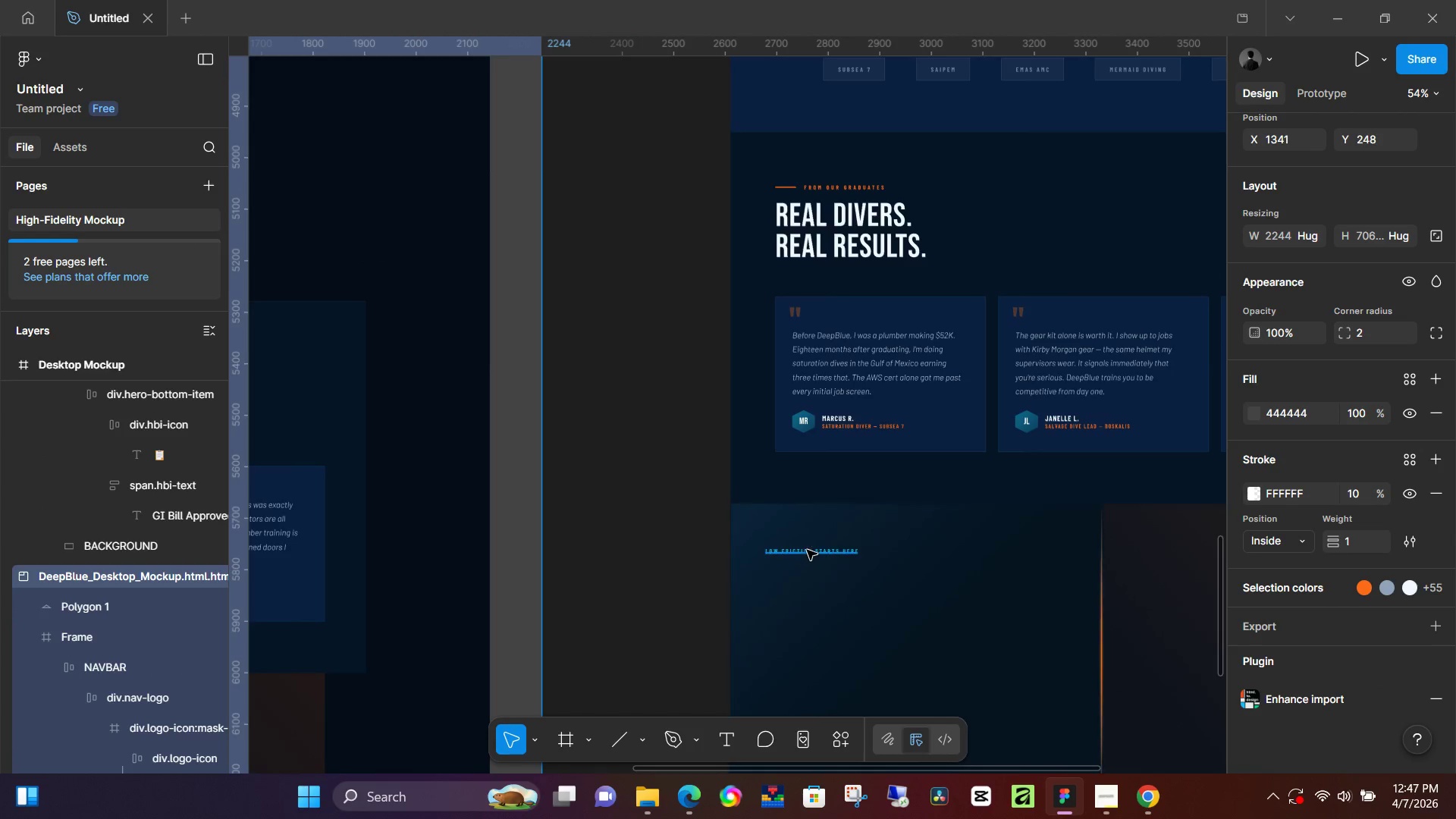 
left_click([807, 550])
 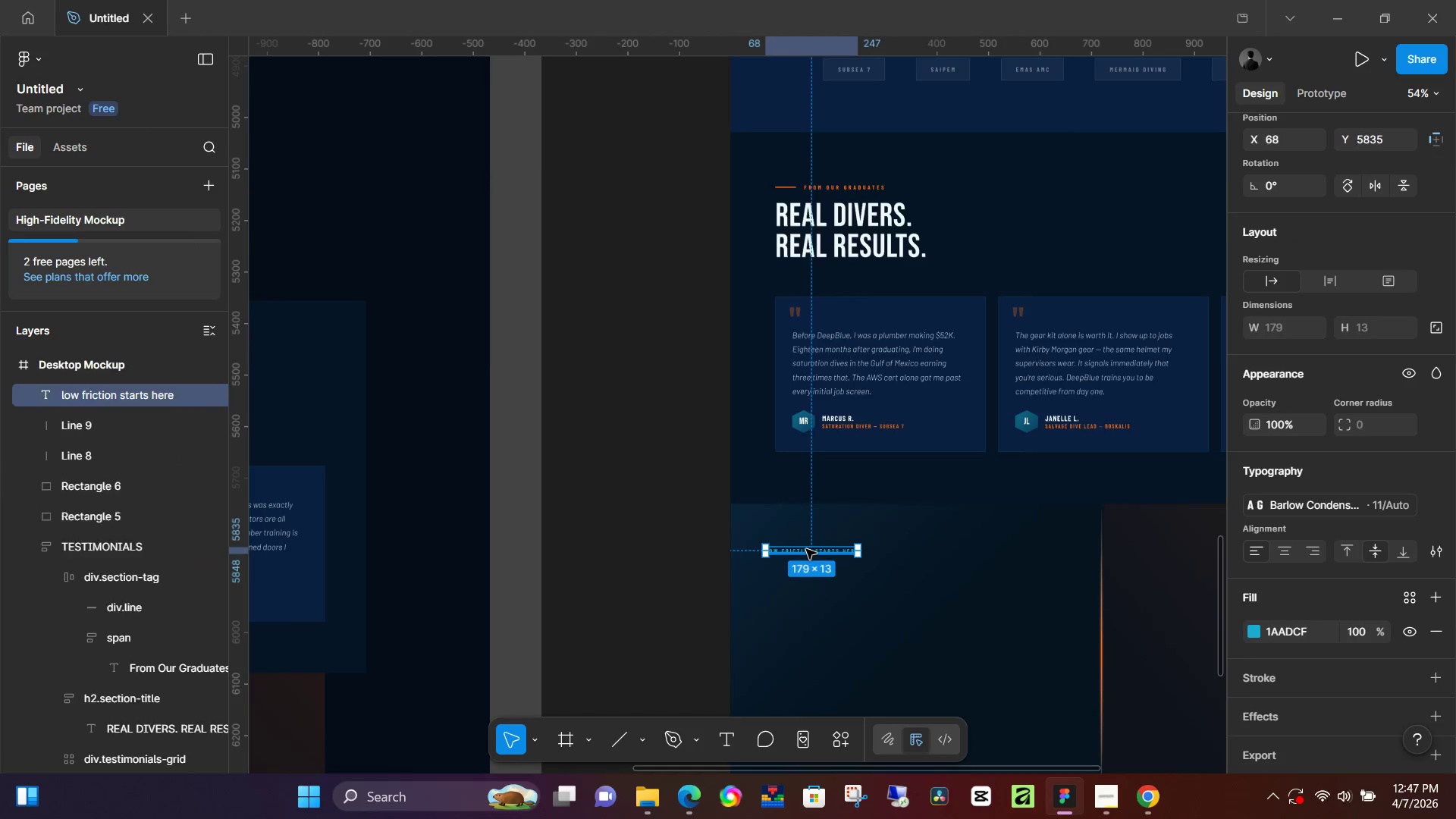 
left_click_drag(start_coordinate=[806, 549], to_coordinate=[814, 549])
 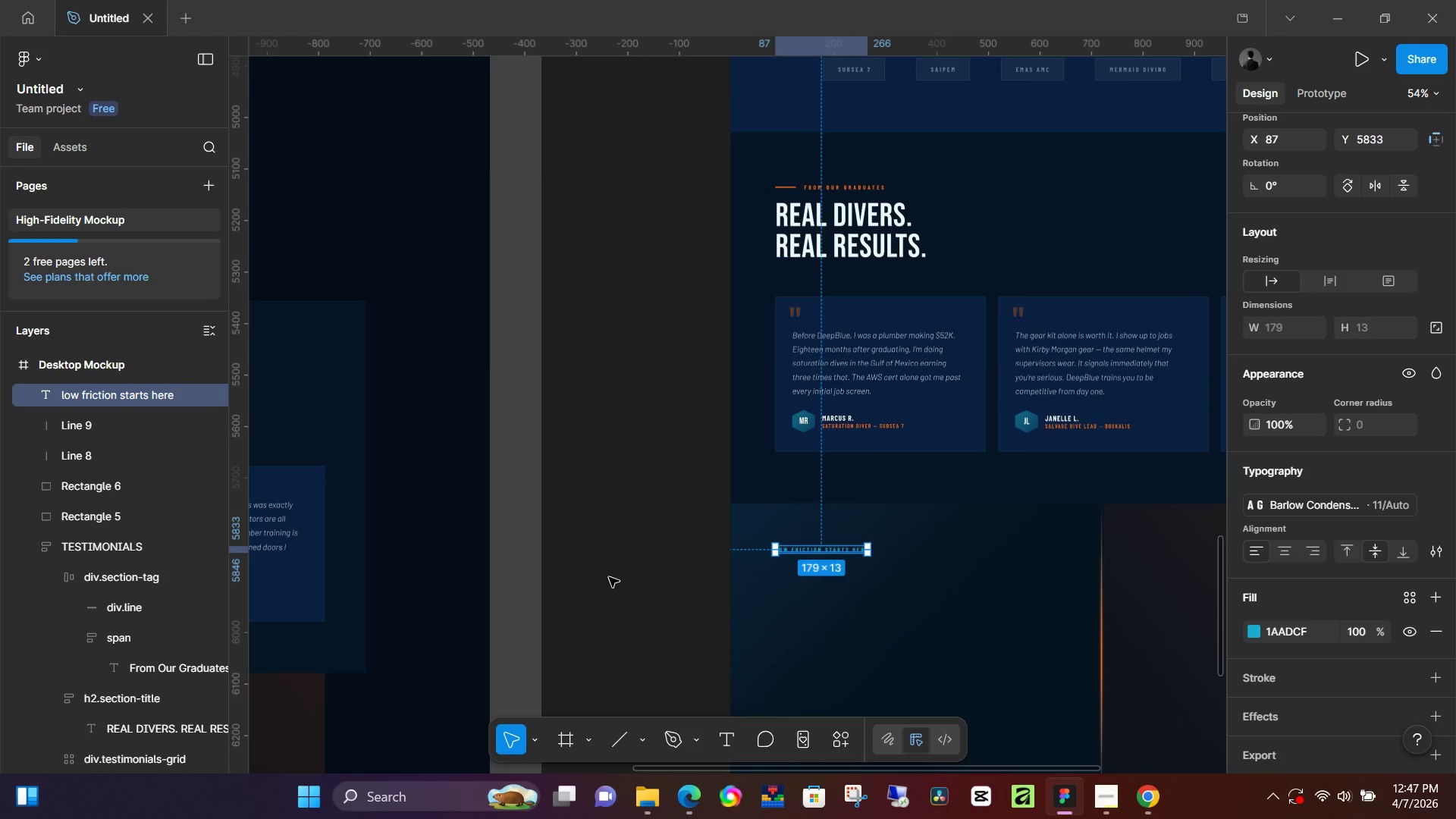 
left_click([619, 577])
 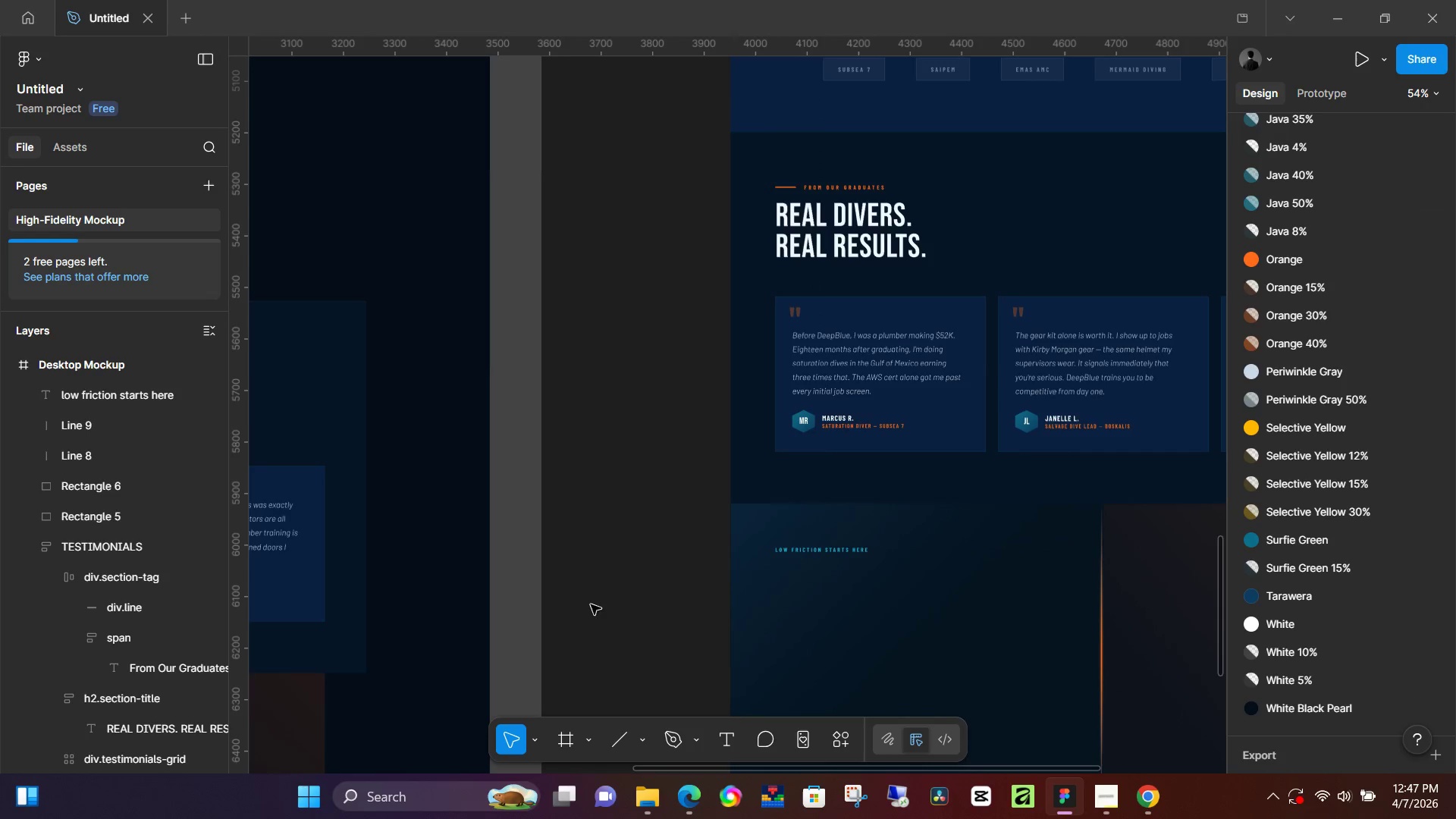 
hold_key(key=Space, duration=1.3)
 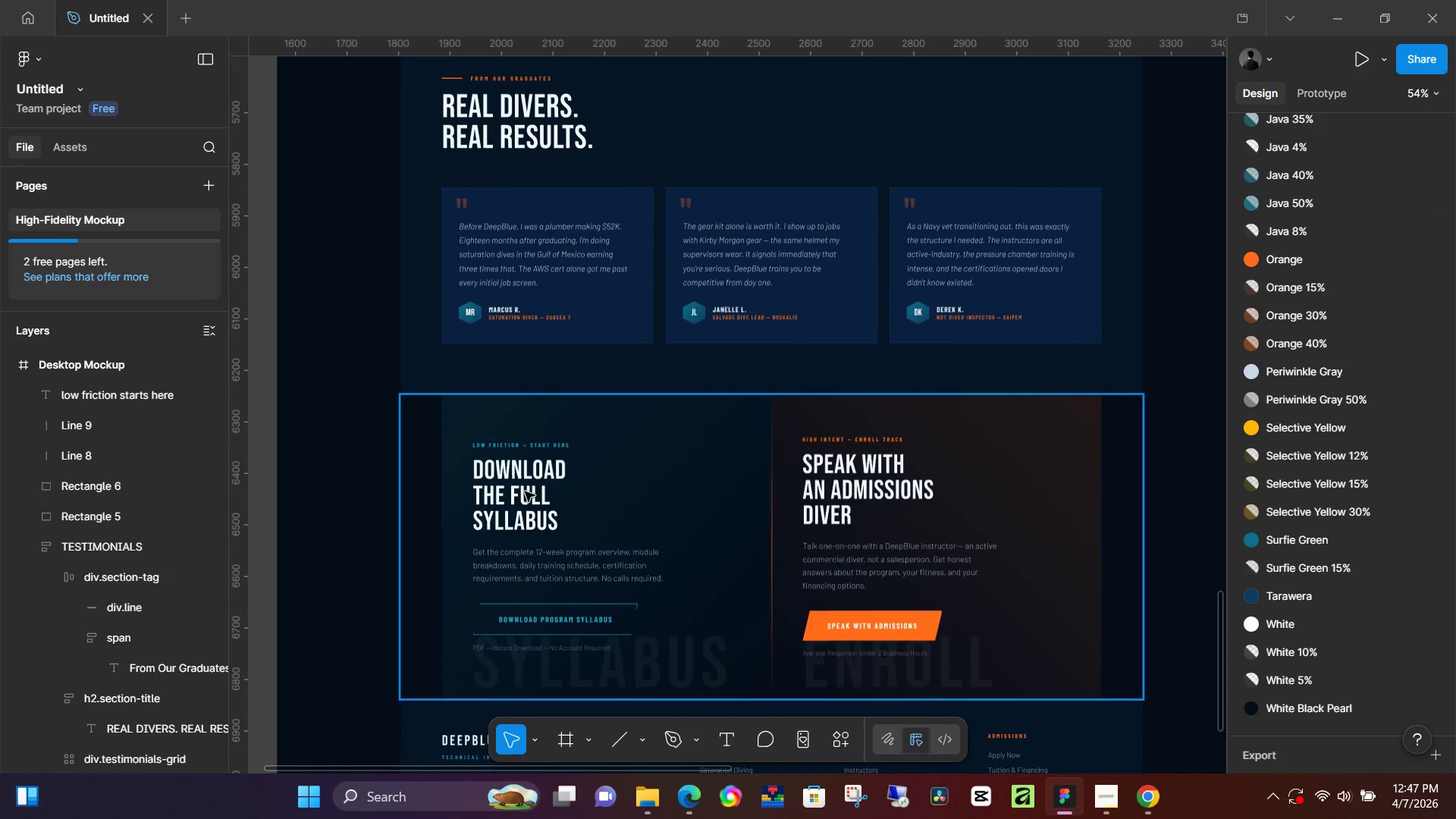 
left_click_drag(start_coordinate=[548, 654], to_coordinate=[1091, 446])
 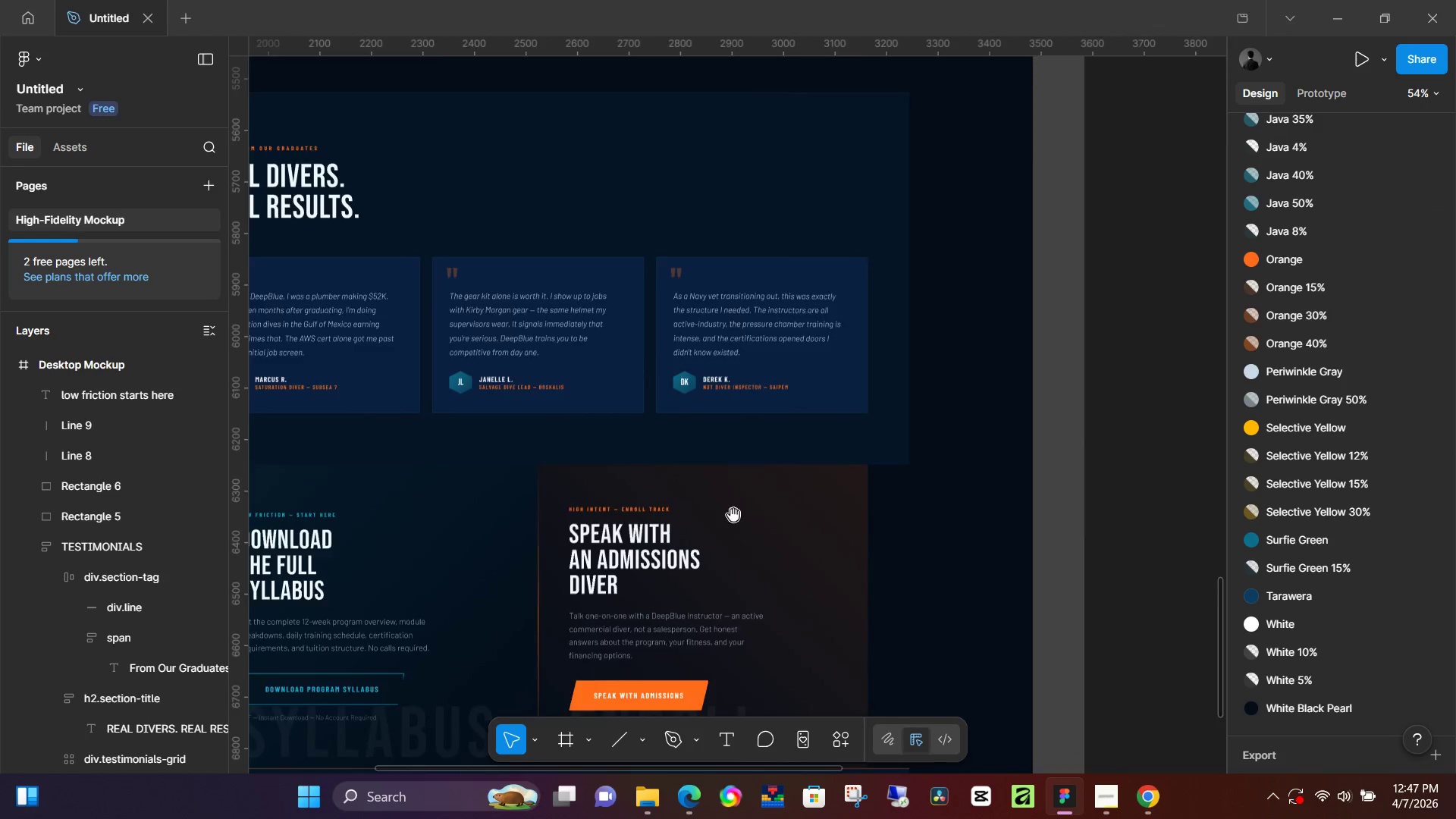 
left_click_drag(start_coordinate=[730, 515], to_coordinate=[963, 446])
 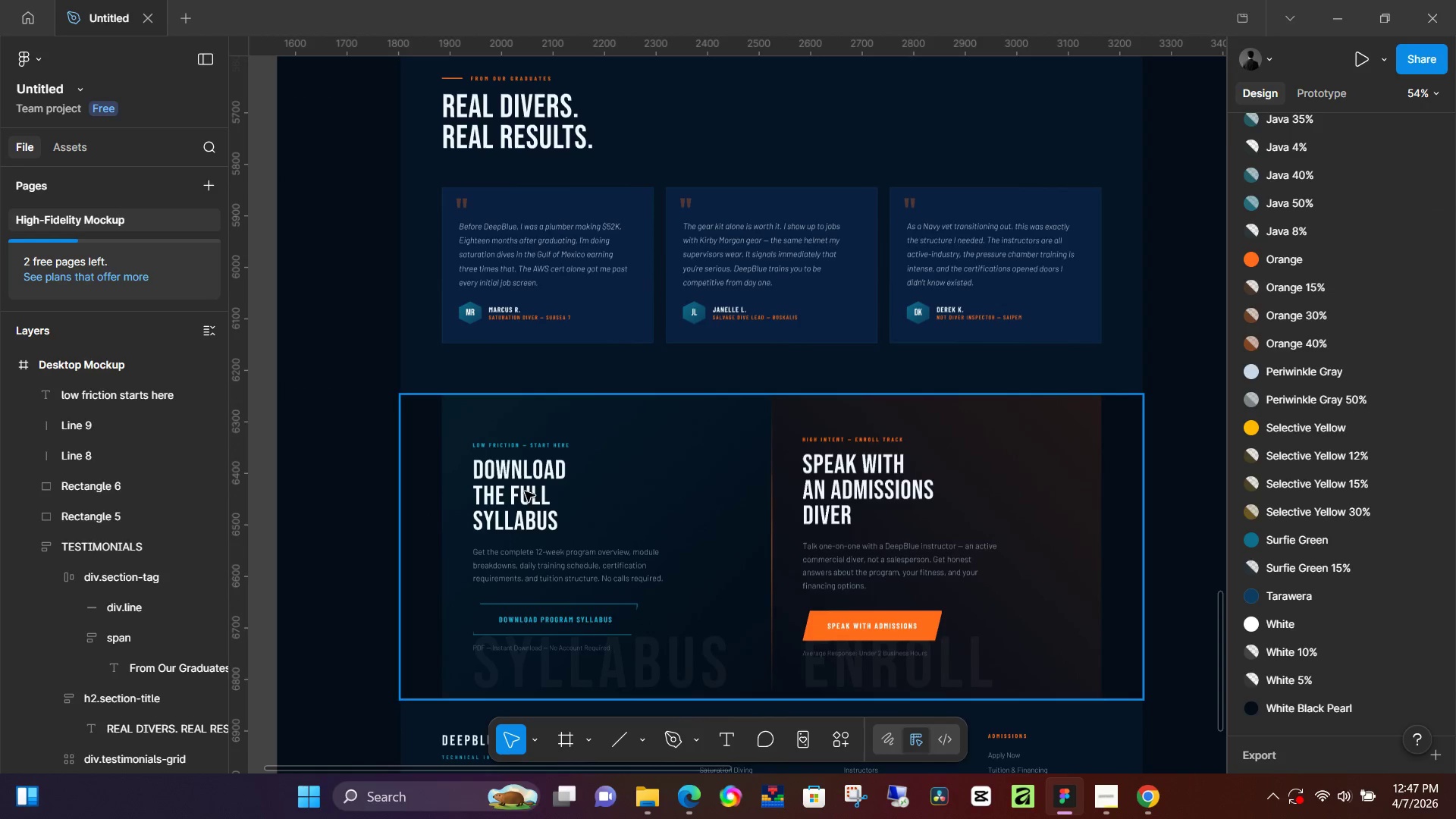 
double_click([525, 491])
 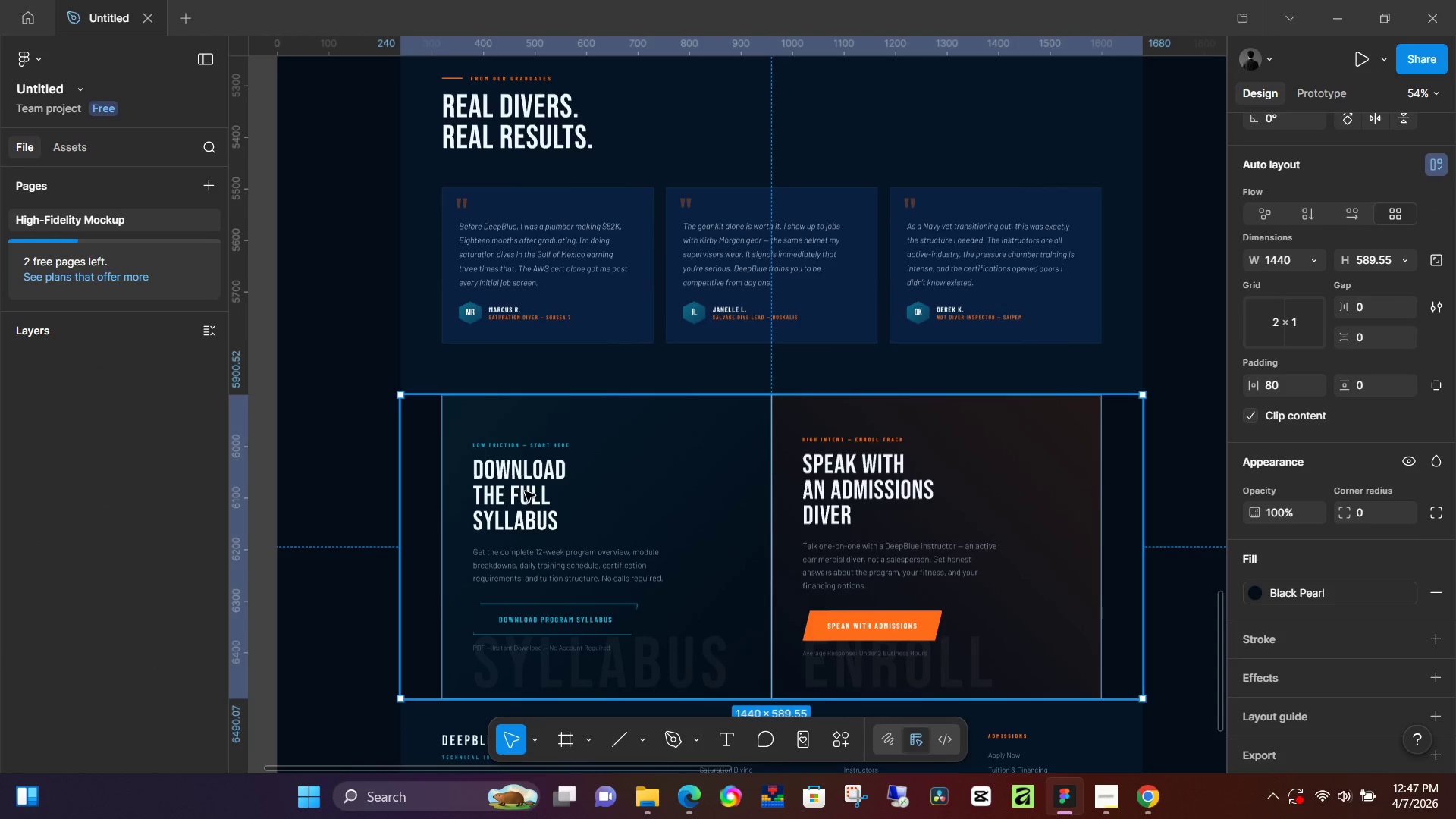 
triple_click([525, 491])
 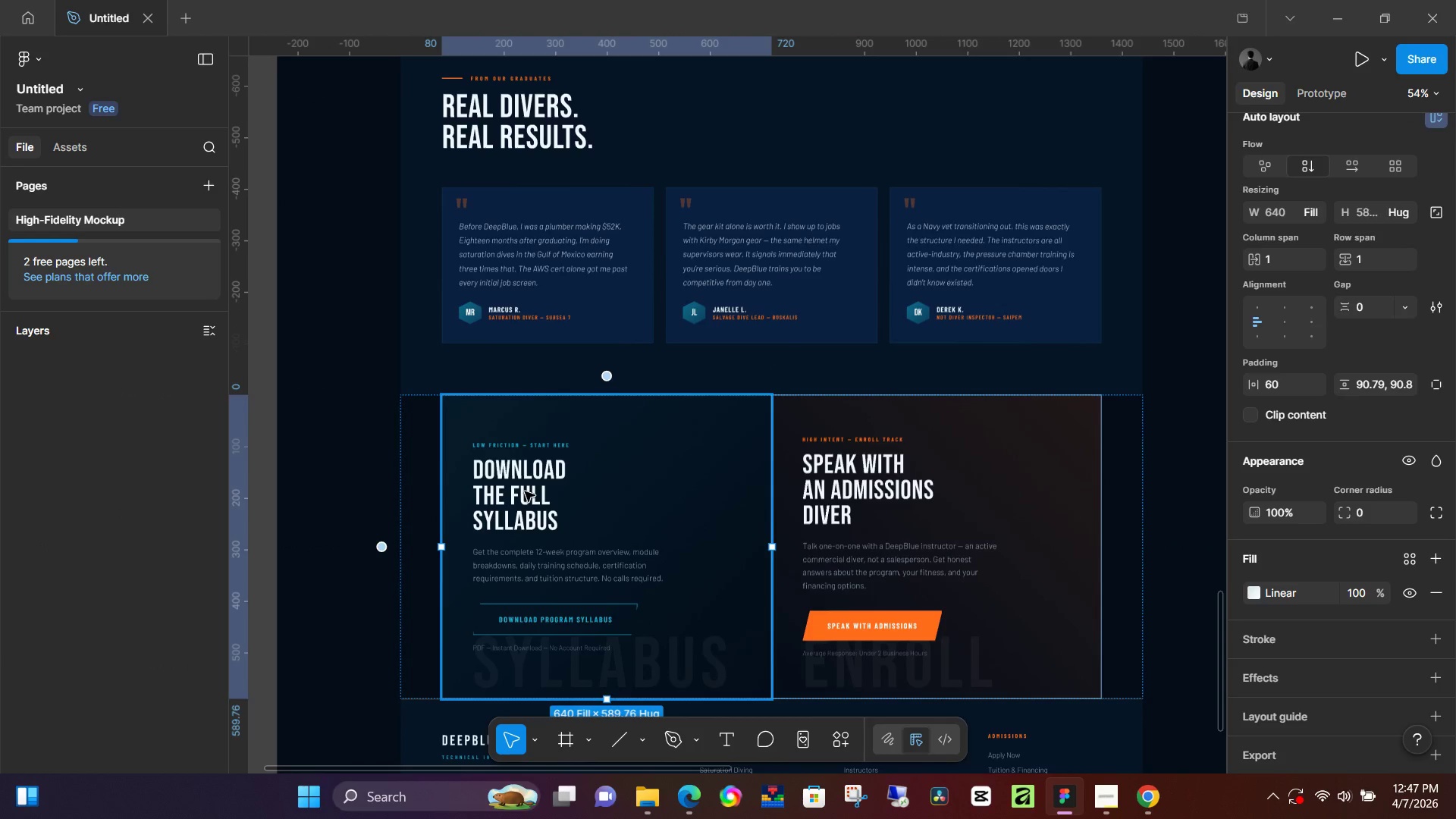 
triple_click([525, 491])
 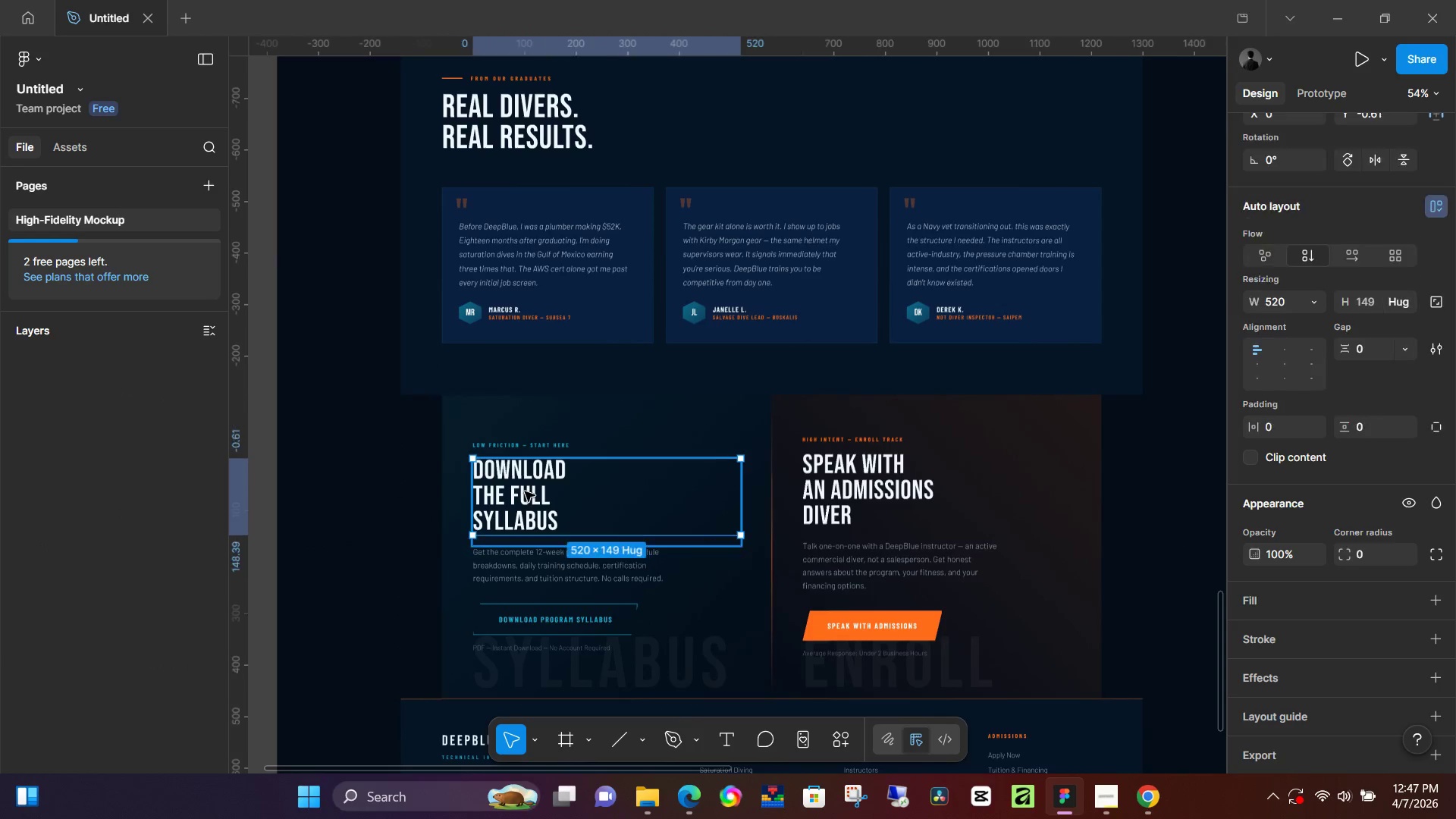 
triple_click([525, 491])
 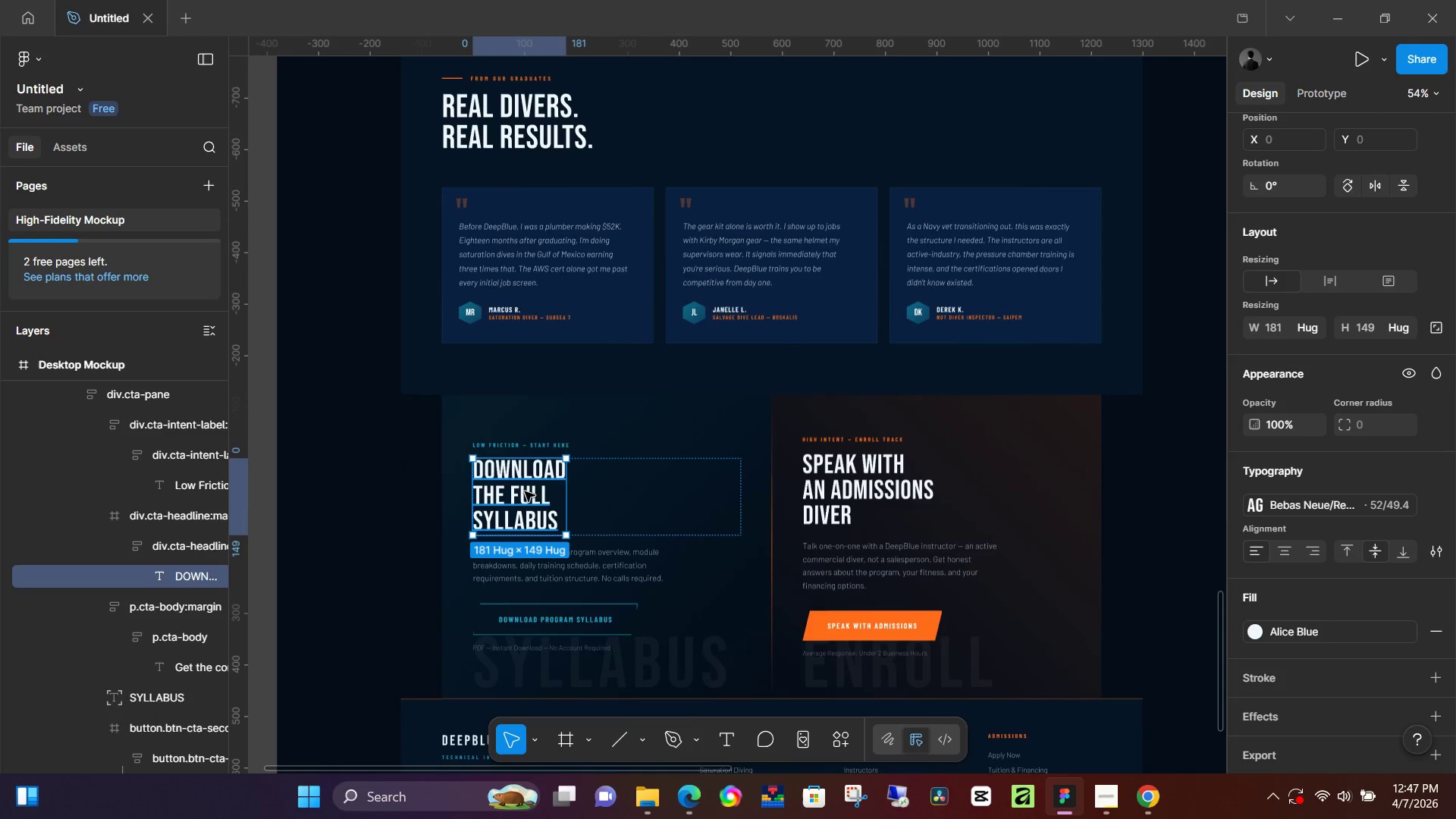 
double_click([525, 491])
 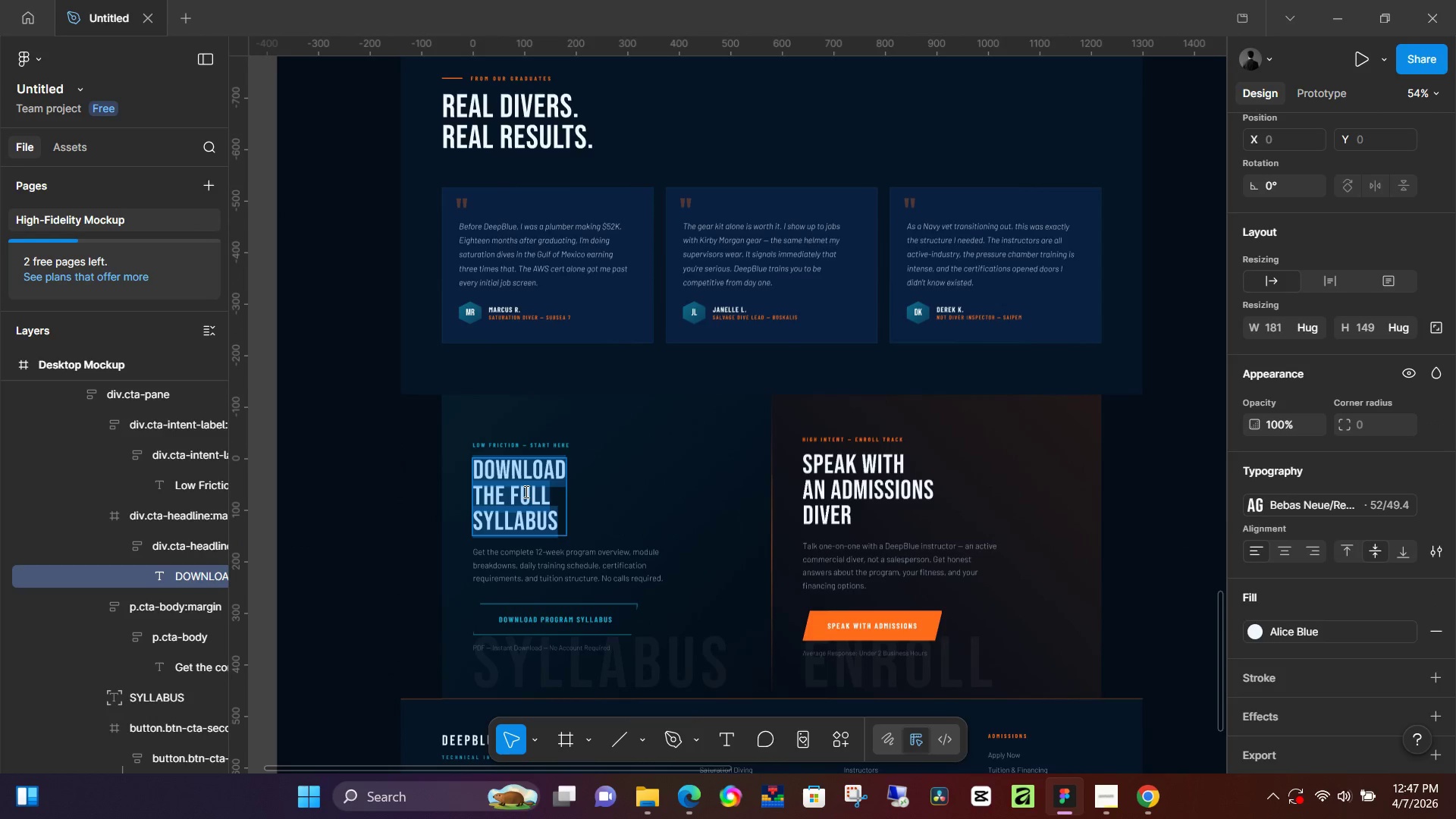 
left_click([525, 491])
 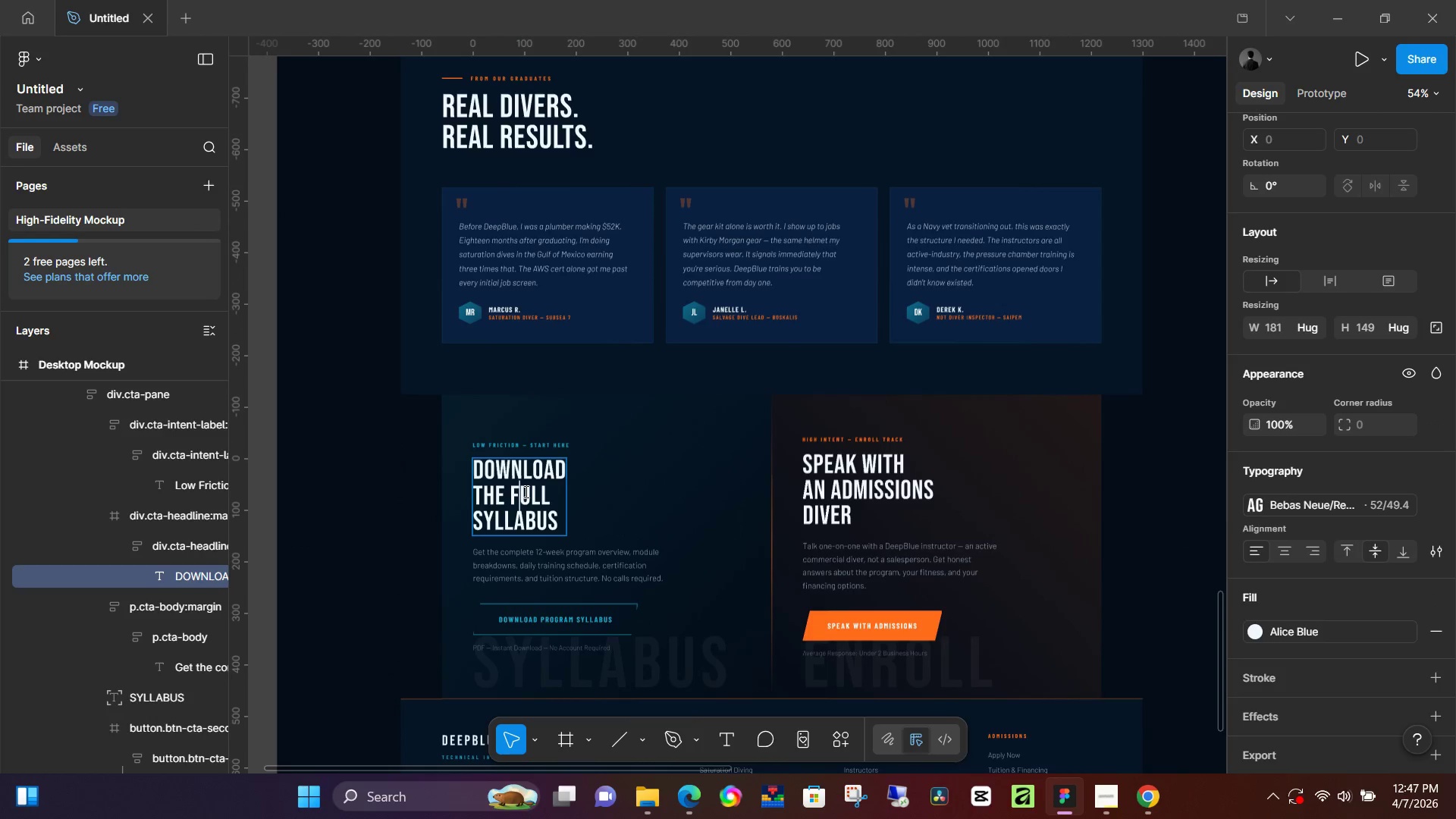 
key(Control+A)
 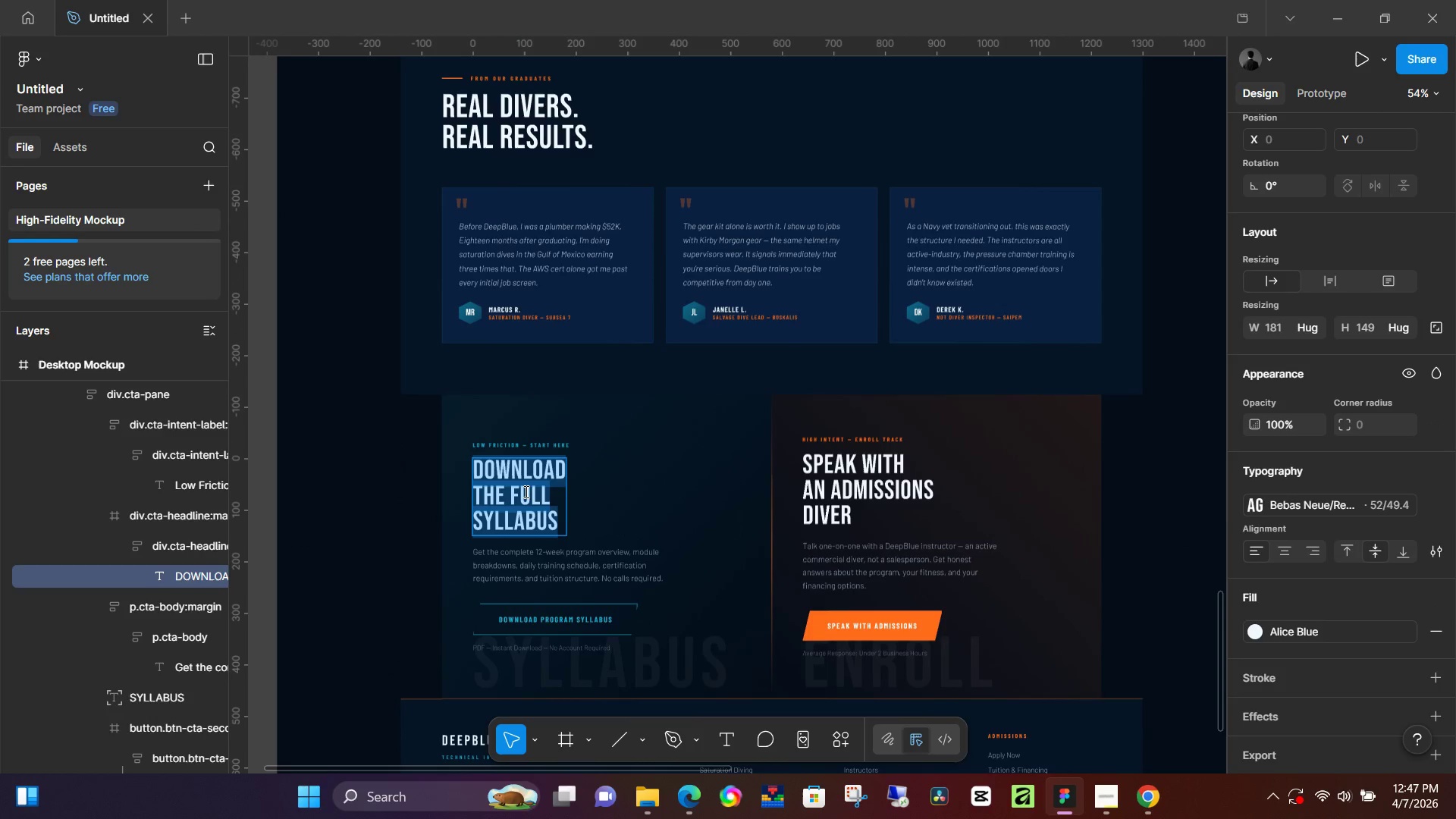 
key(Control+C)
 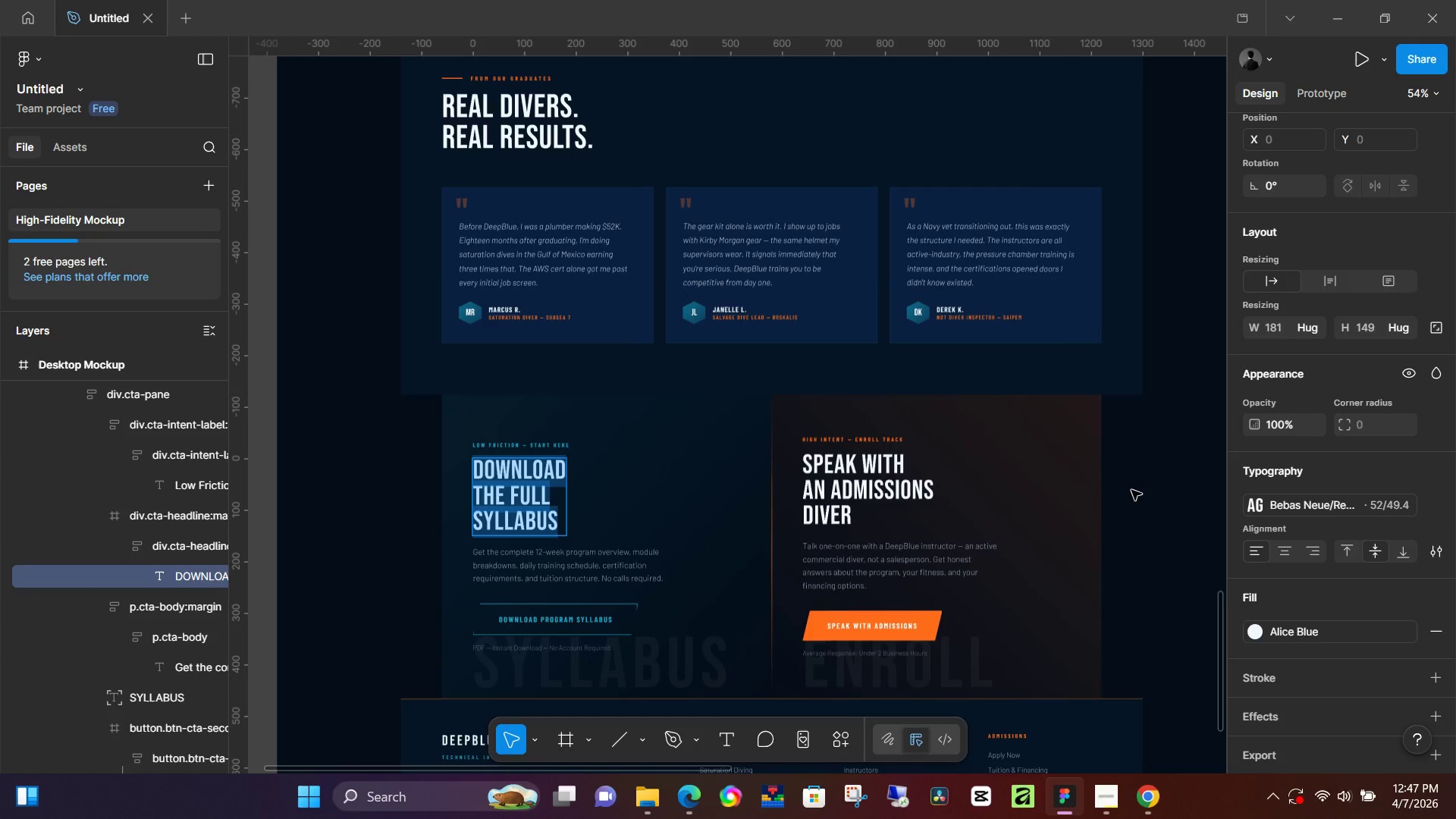 
left_click([1156, 493])
 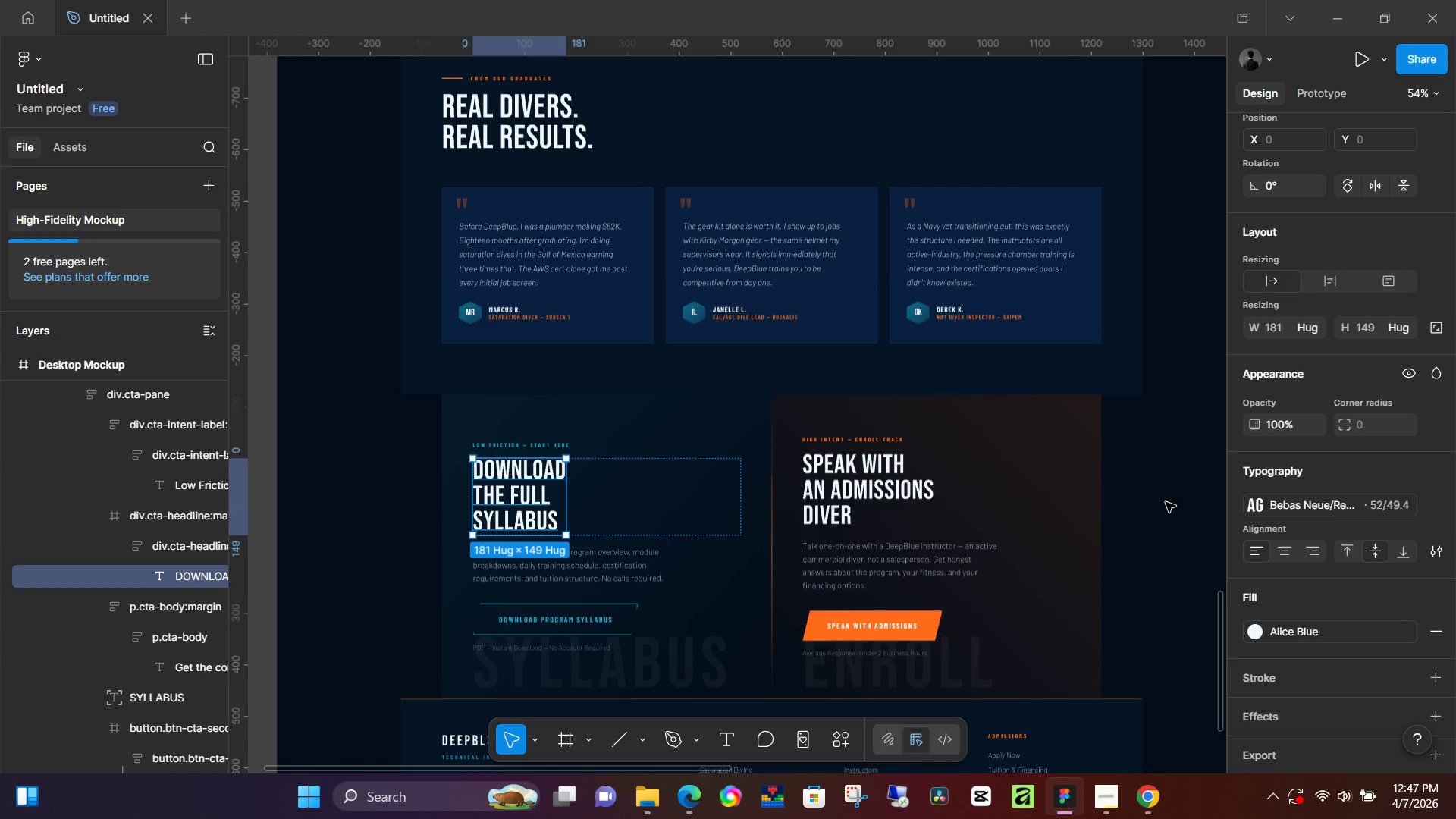 
hold_key(key=Space, duration=0.66)
 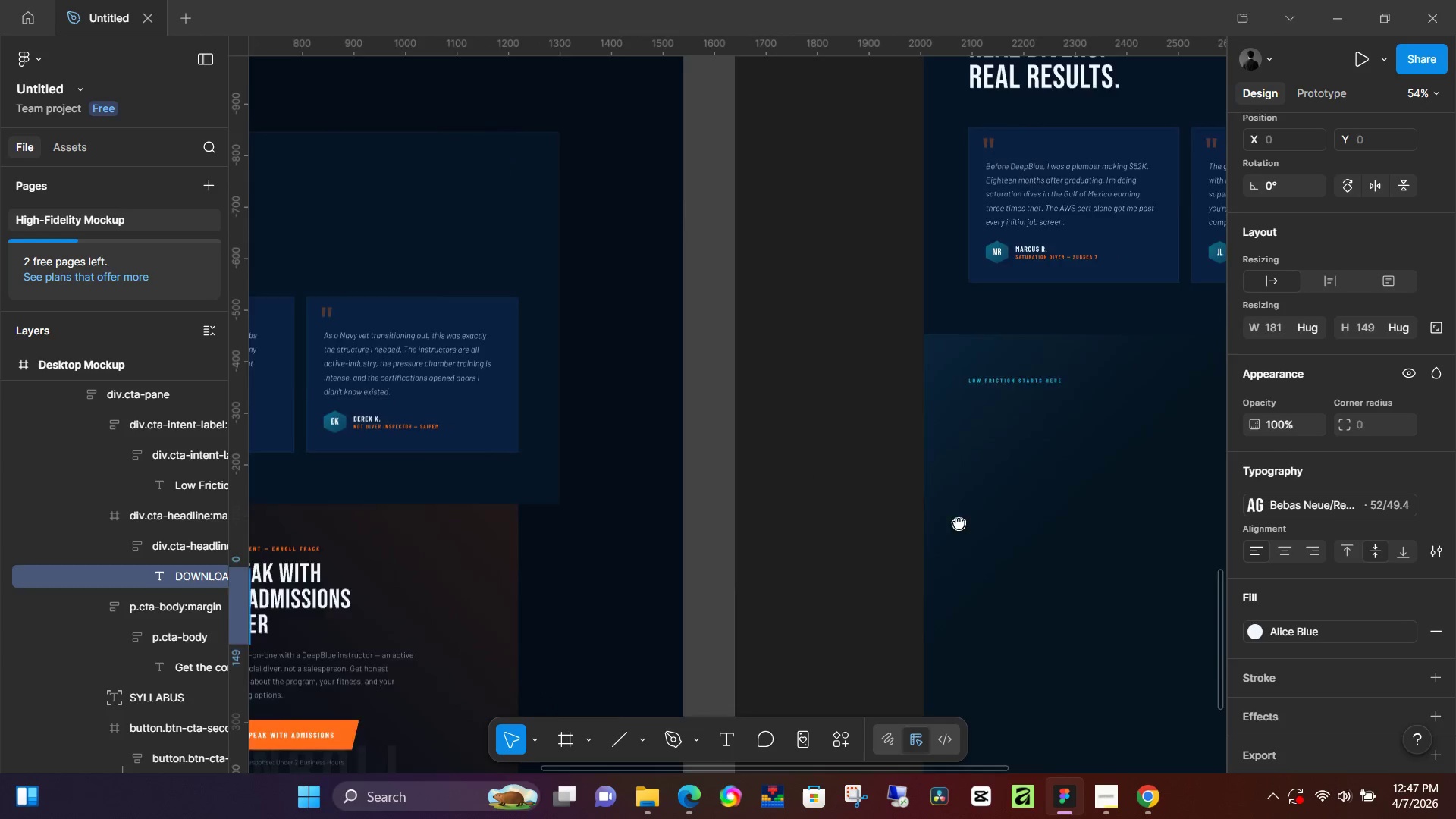 
left_click_drag(start_coordinate=[1173, 510], to_coordinate=[626, 607])
 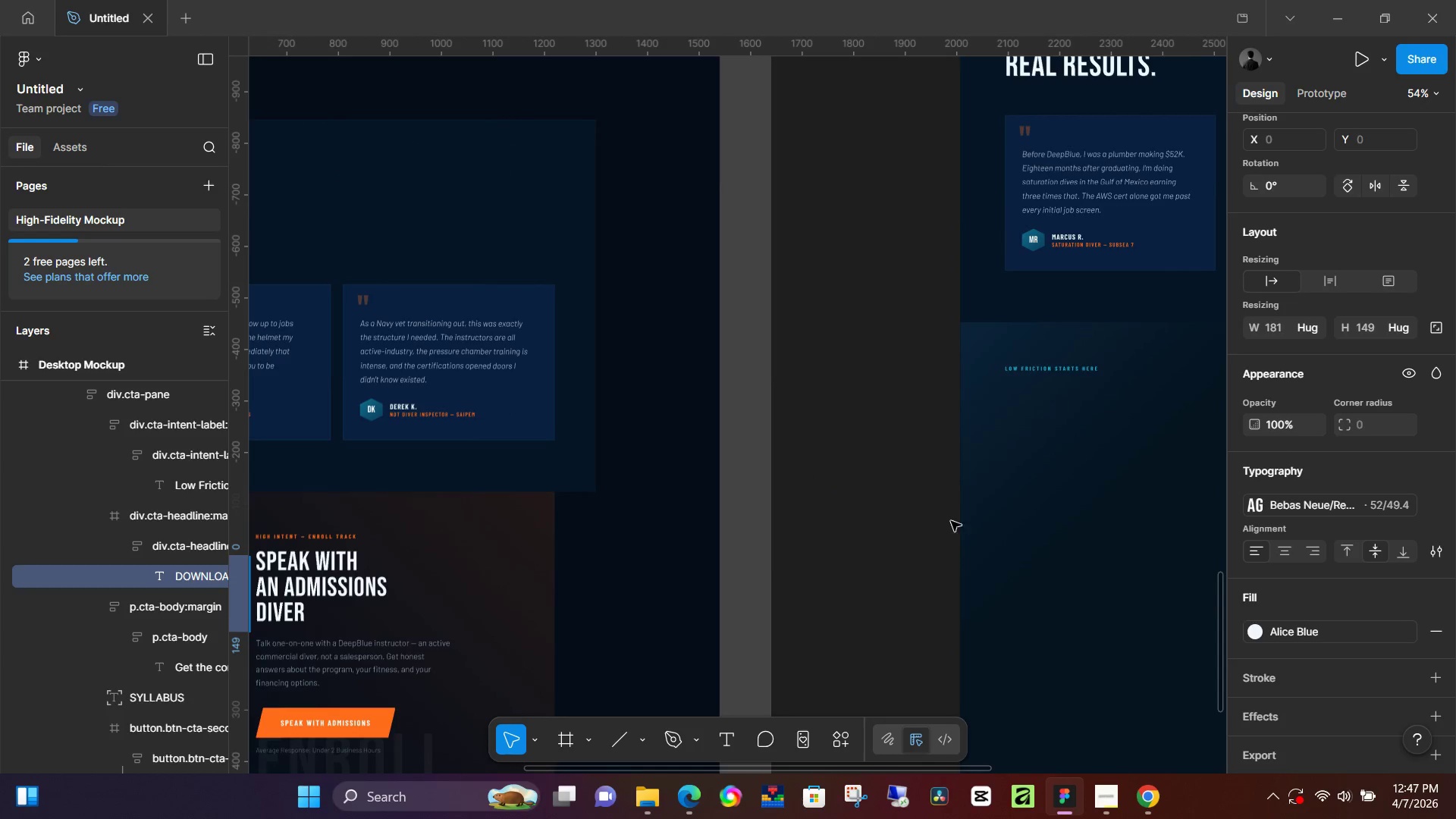 
hold_key(key=Space, duration=0.33)
 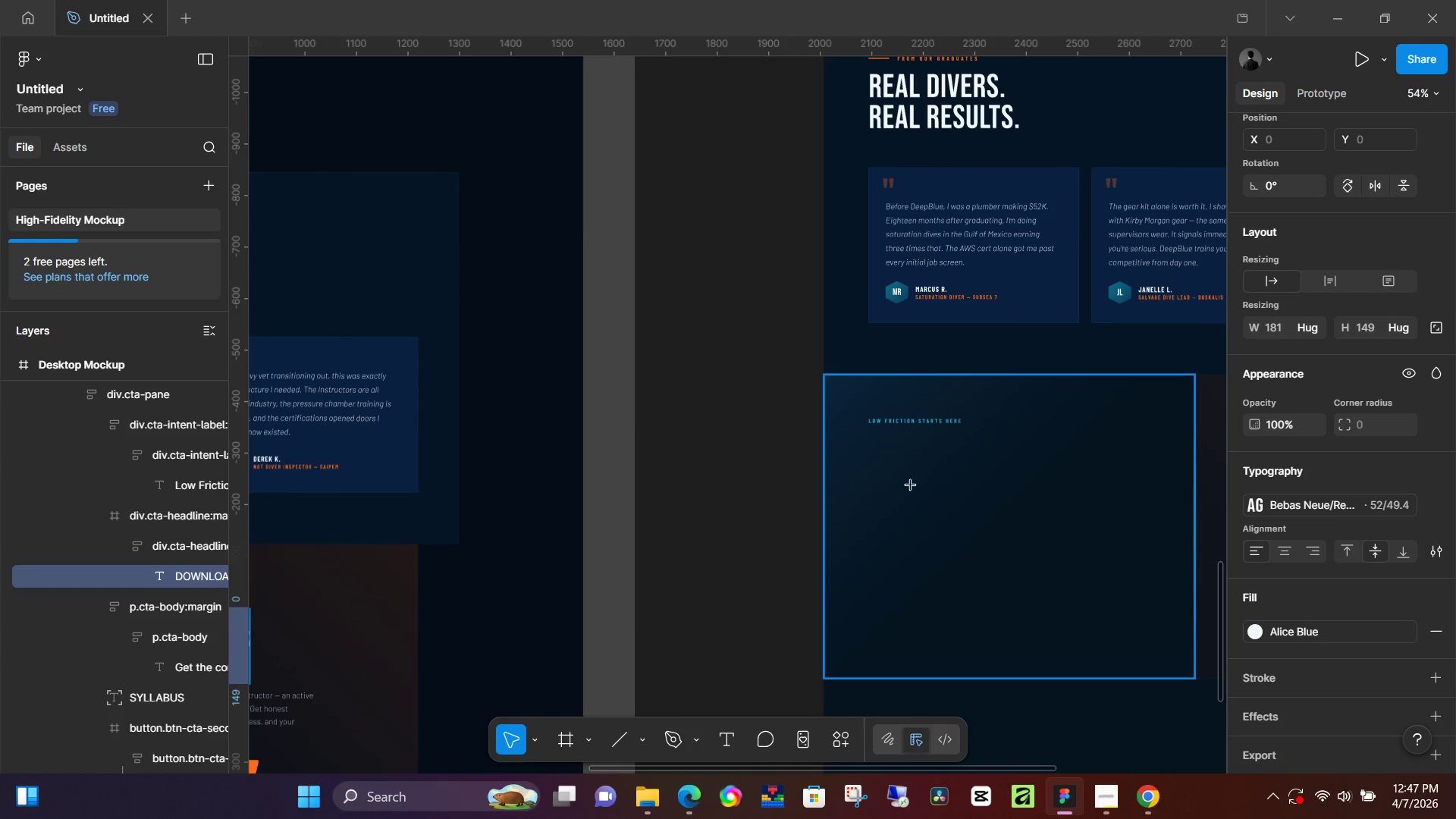 
left_click_drag(start_coordinate=[1056, 486], to_coordinate=[919, 538])
 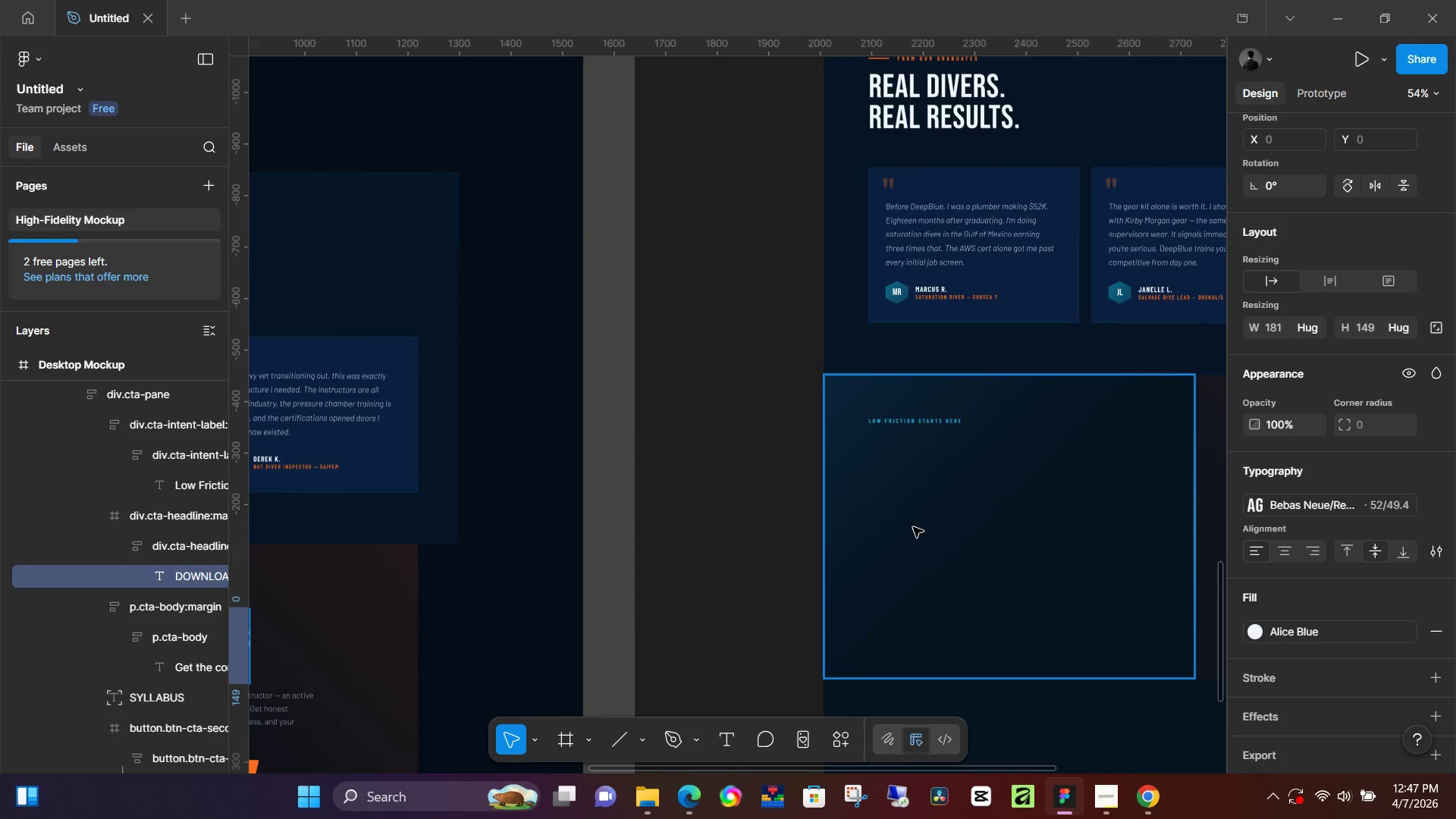 
key(T)
 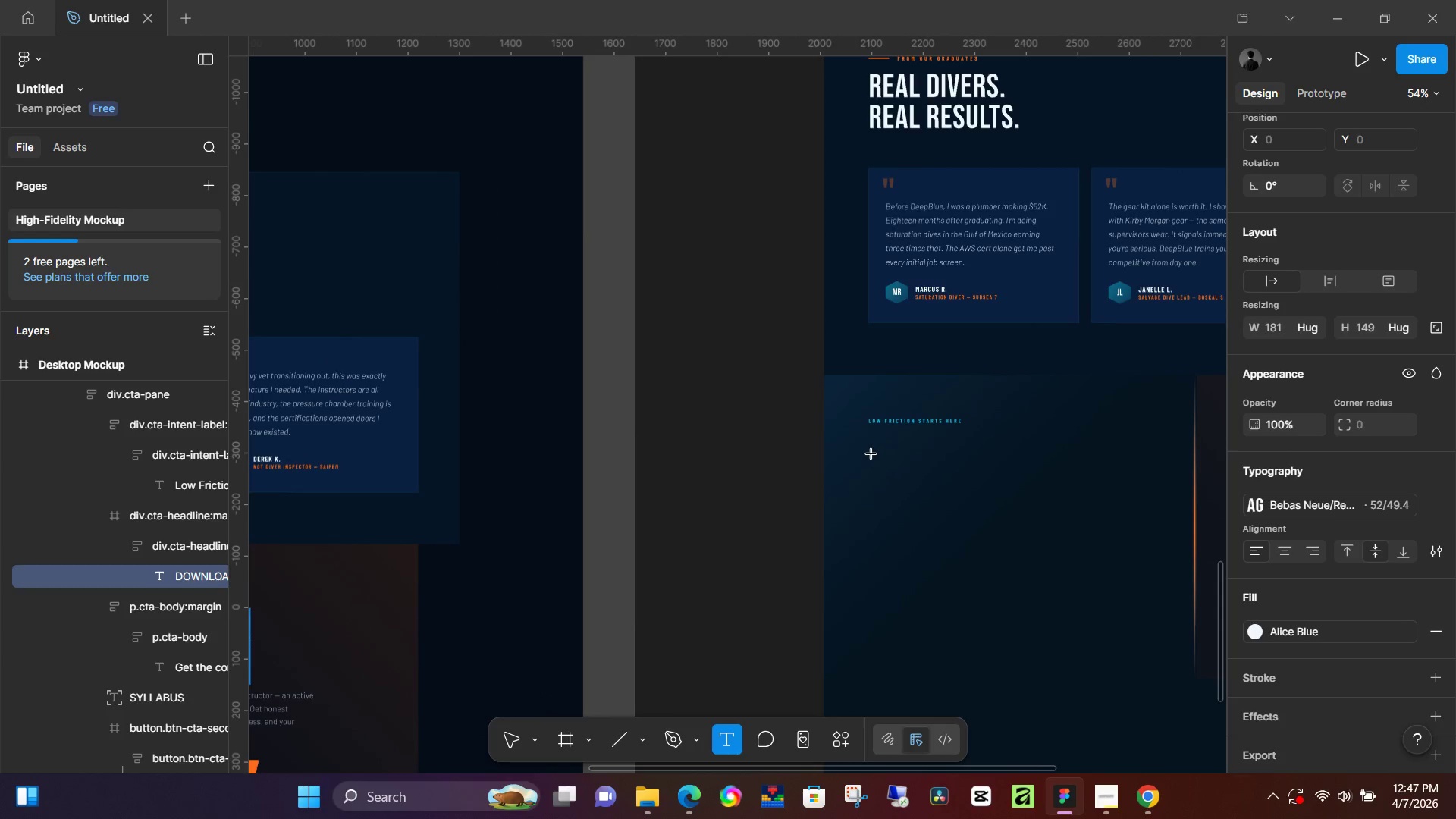 
left_click([870, 453])
 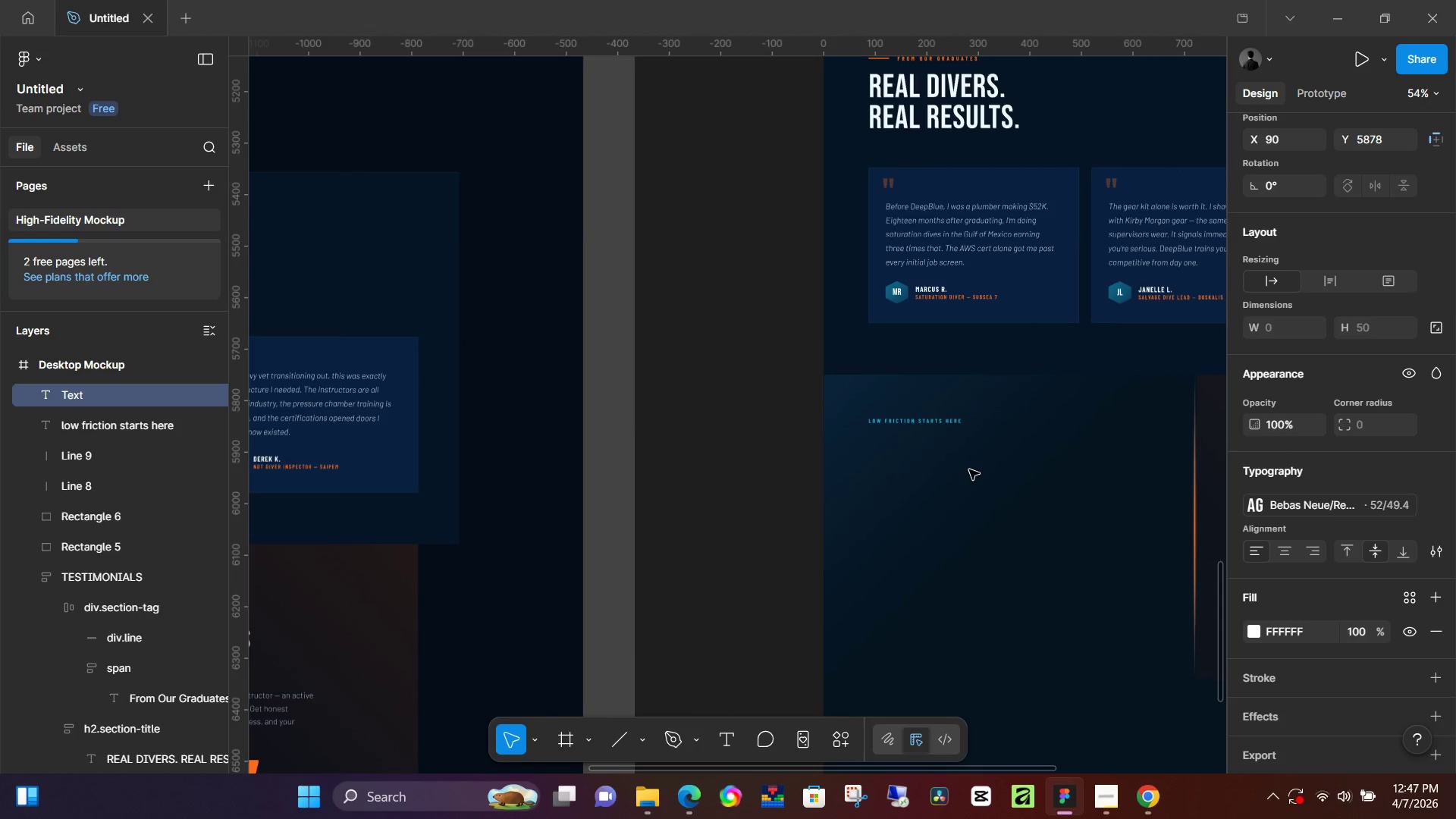 
type(download the)
 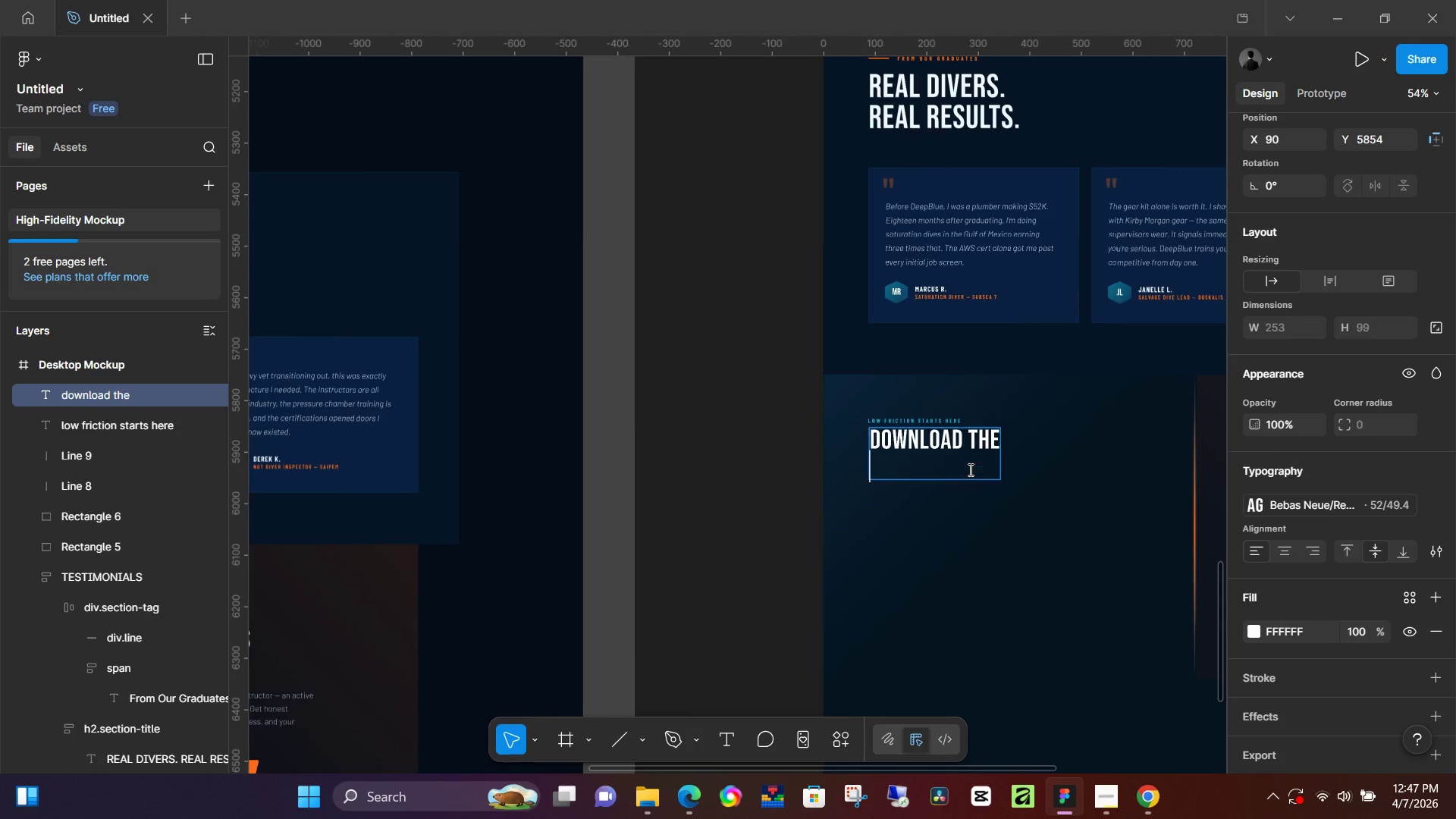 
key(Enter)
 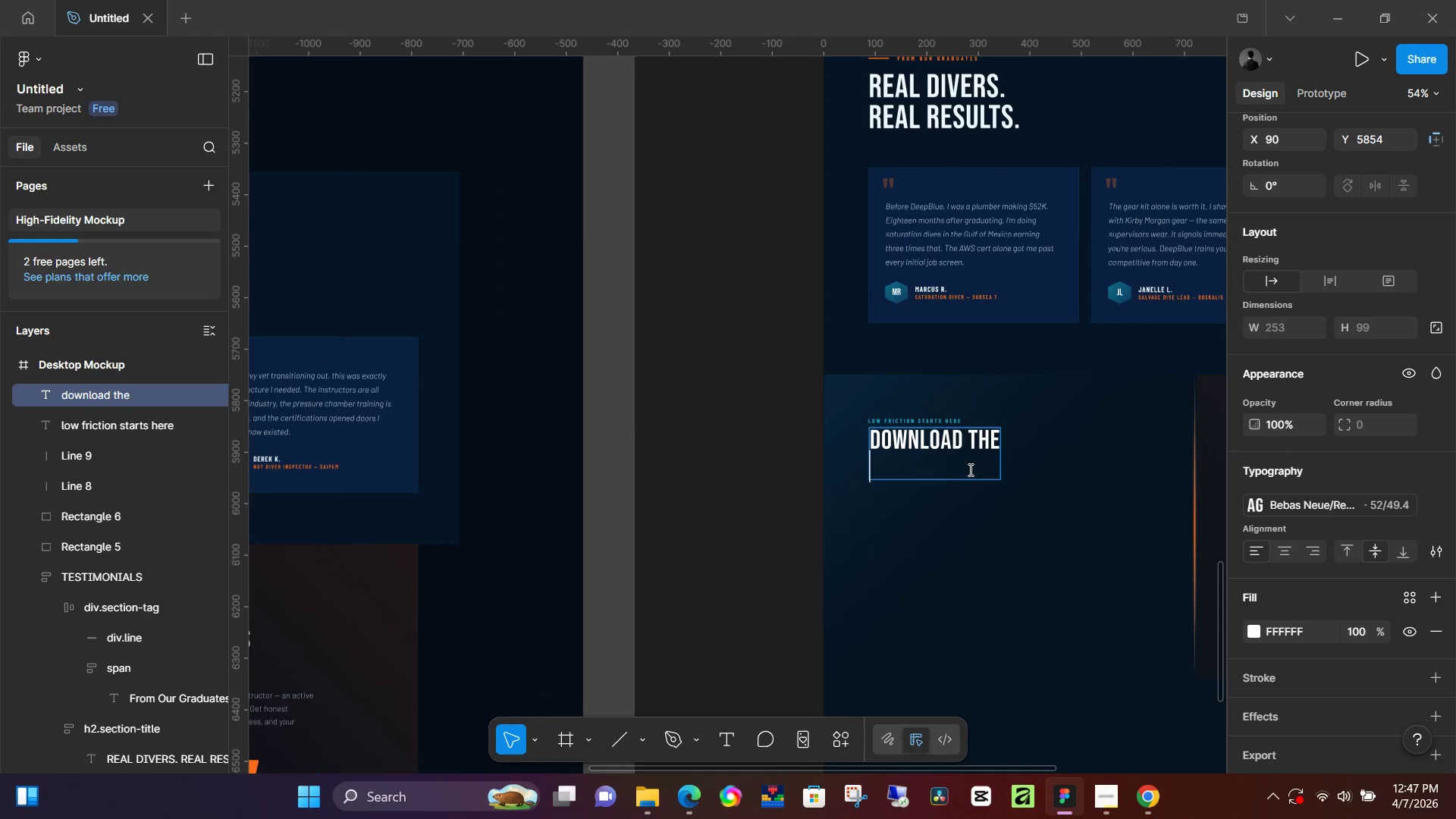 
key(F)
 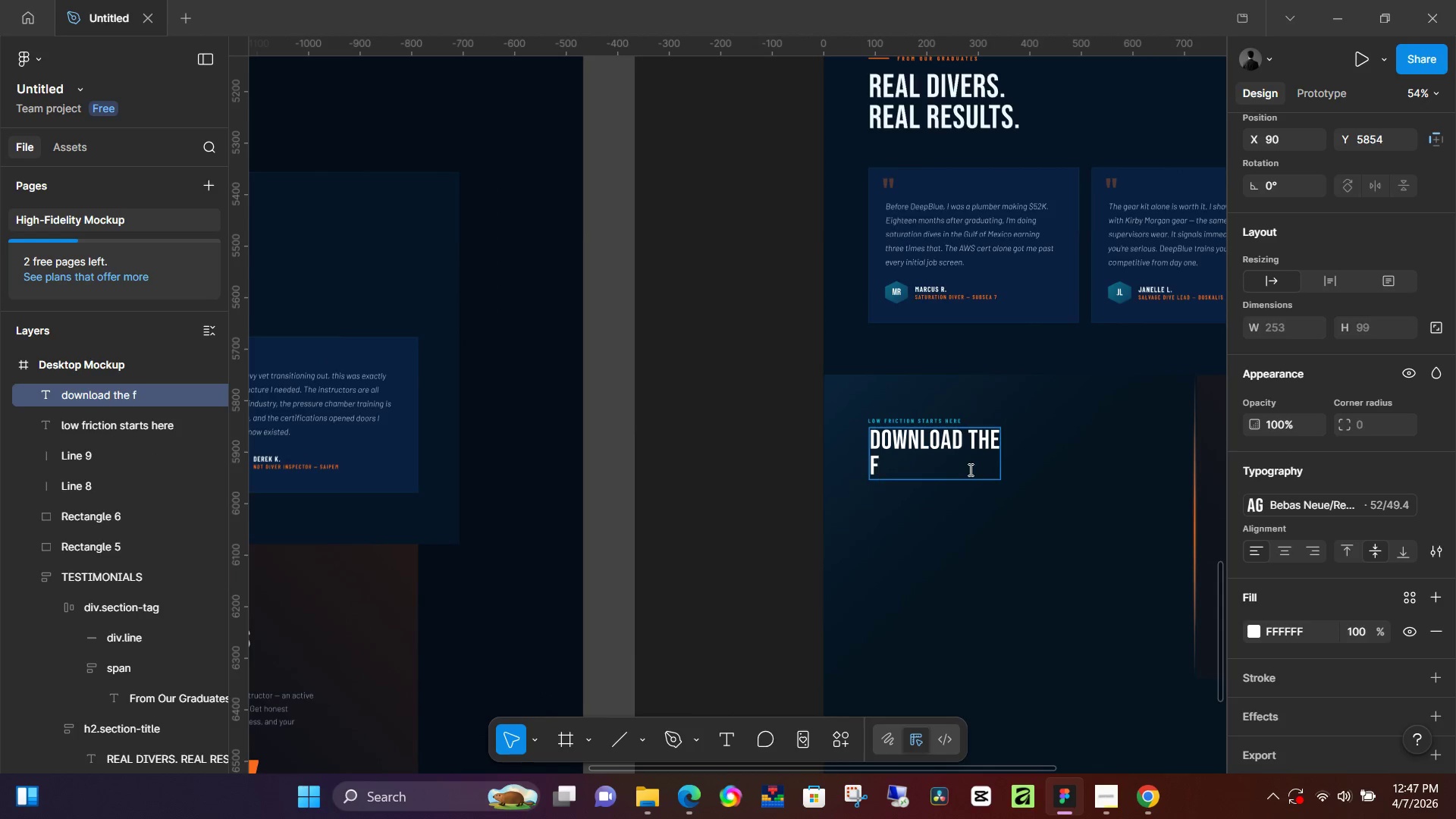 
key(Backspace)
 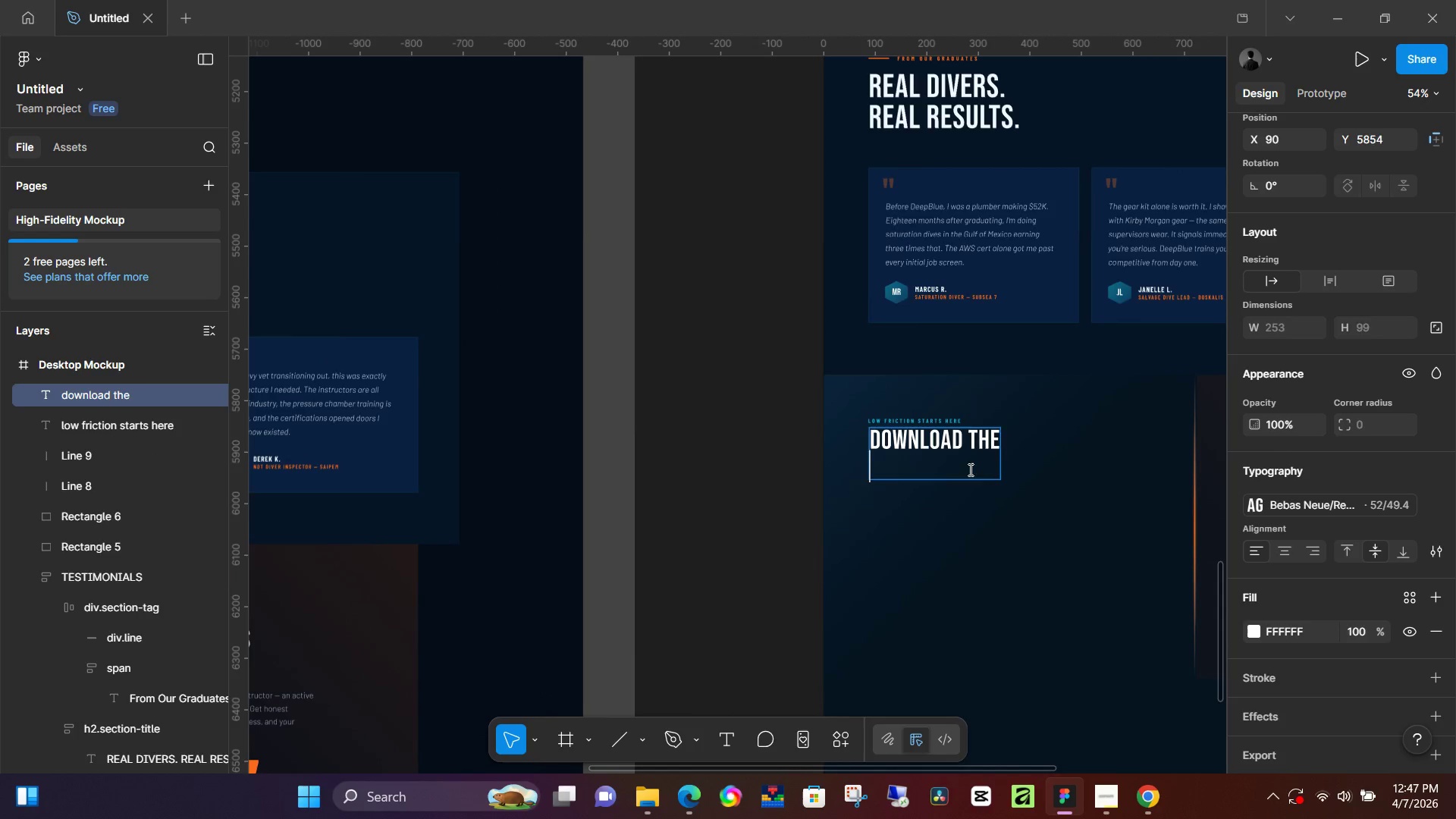 
key(Backspace)
 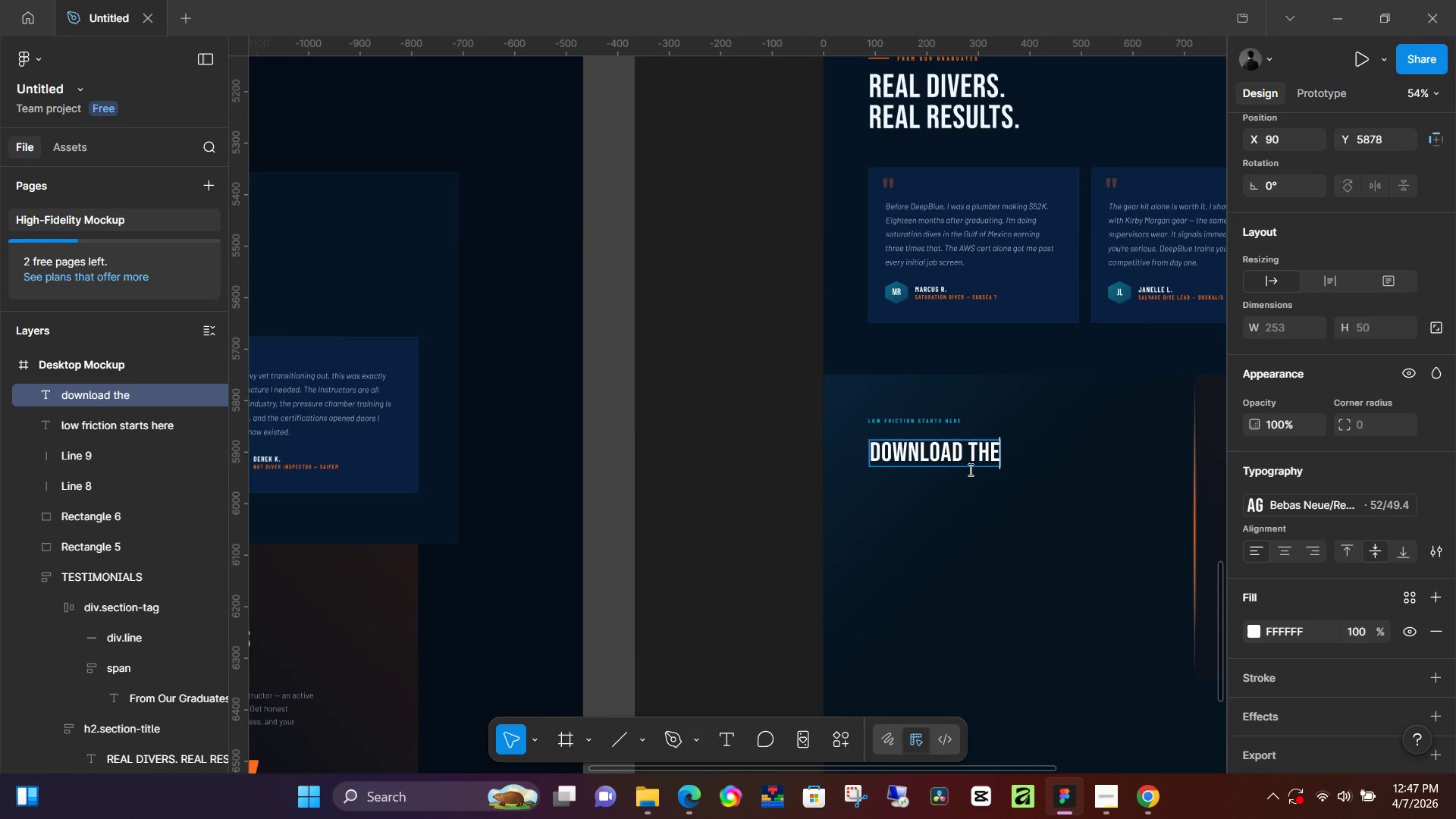 
key(Backspace)
 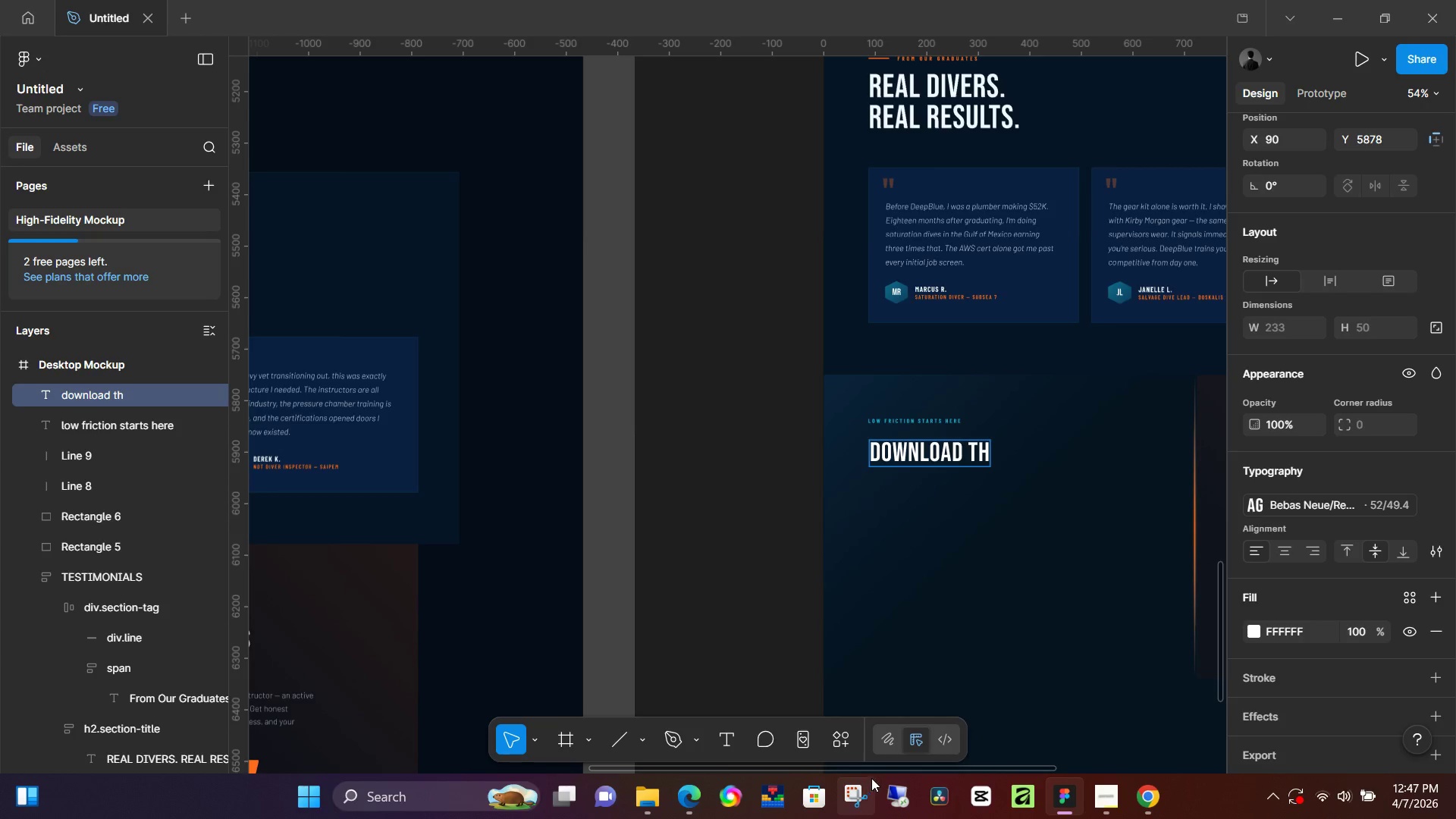 
left_click_drag(start_coordinate=[881, 768], to_coordinate=[939, 771])
 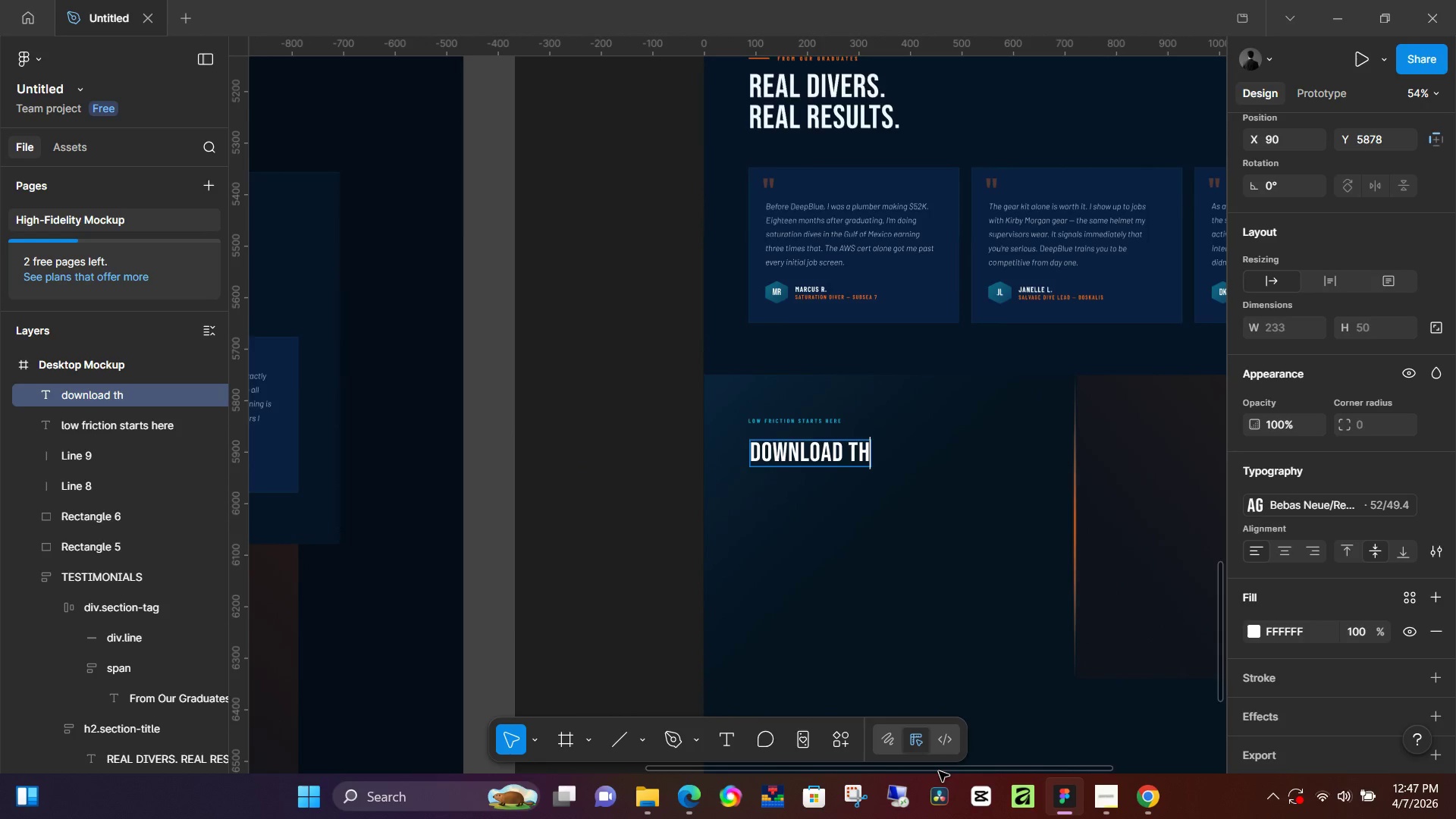 
key(Backspace)
 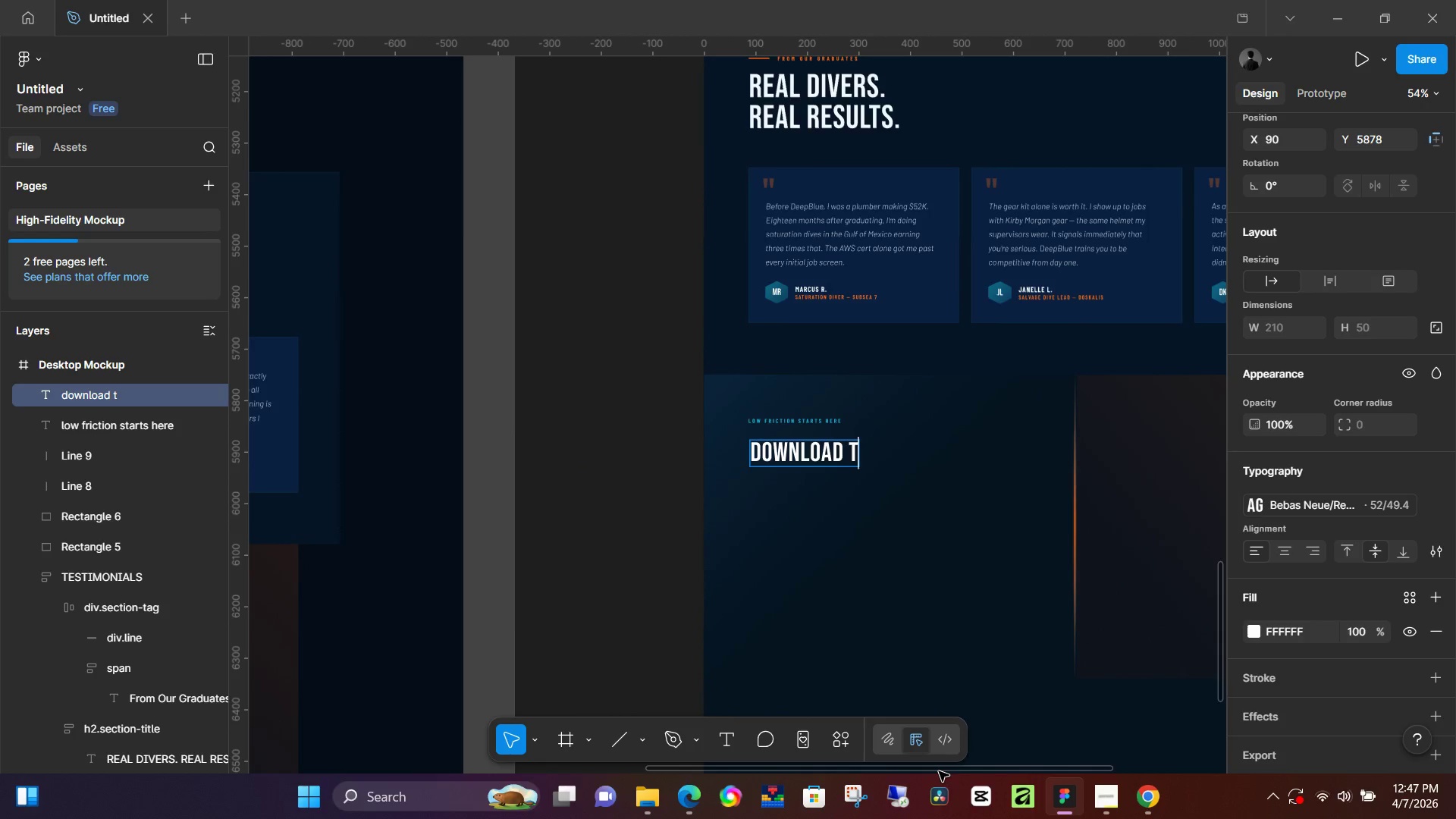 
key(Backspace)
 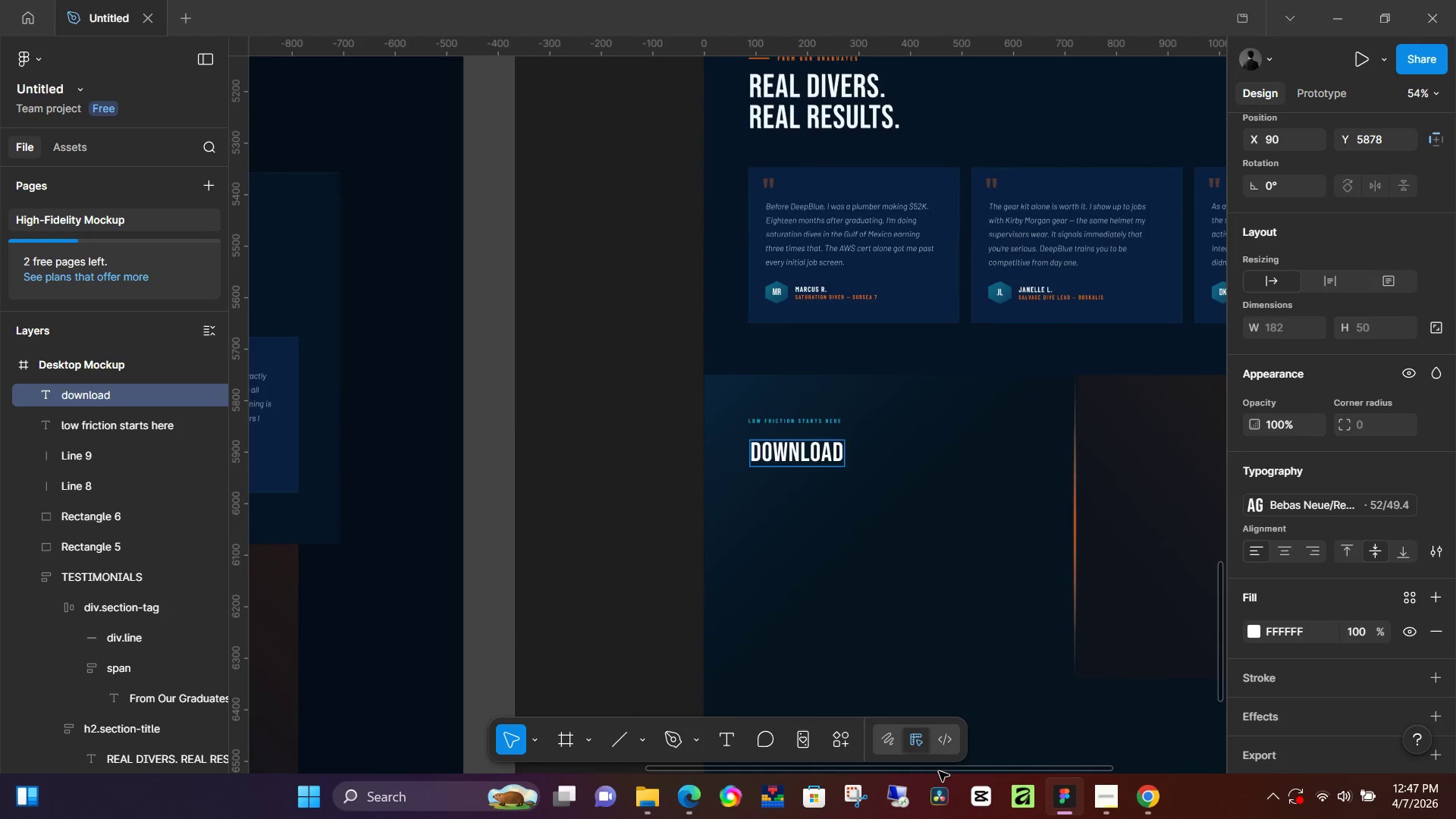 
key(Backspace)
 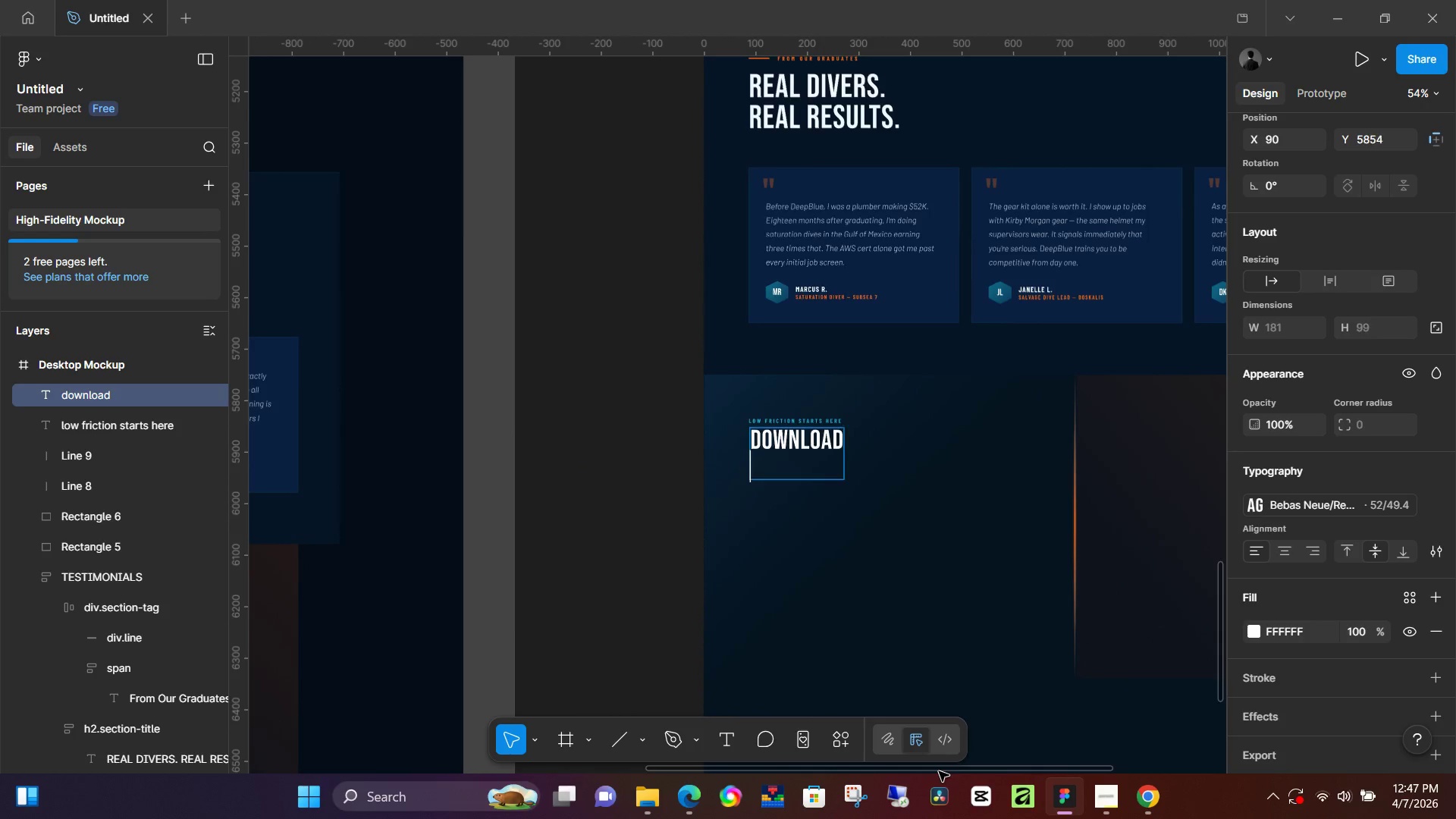 
key(Enter)
 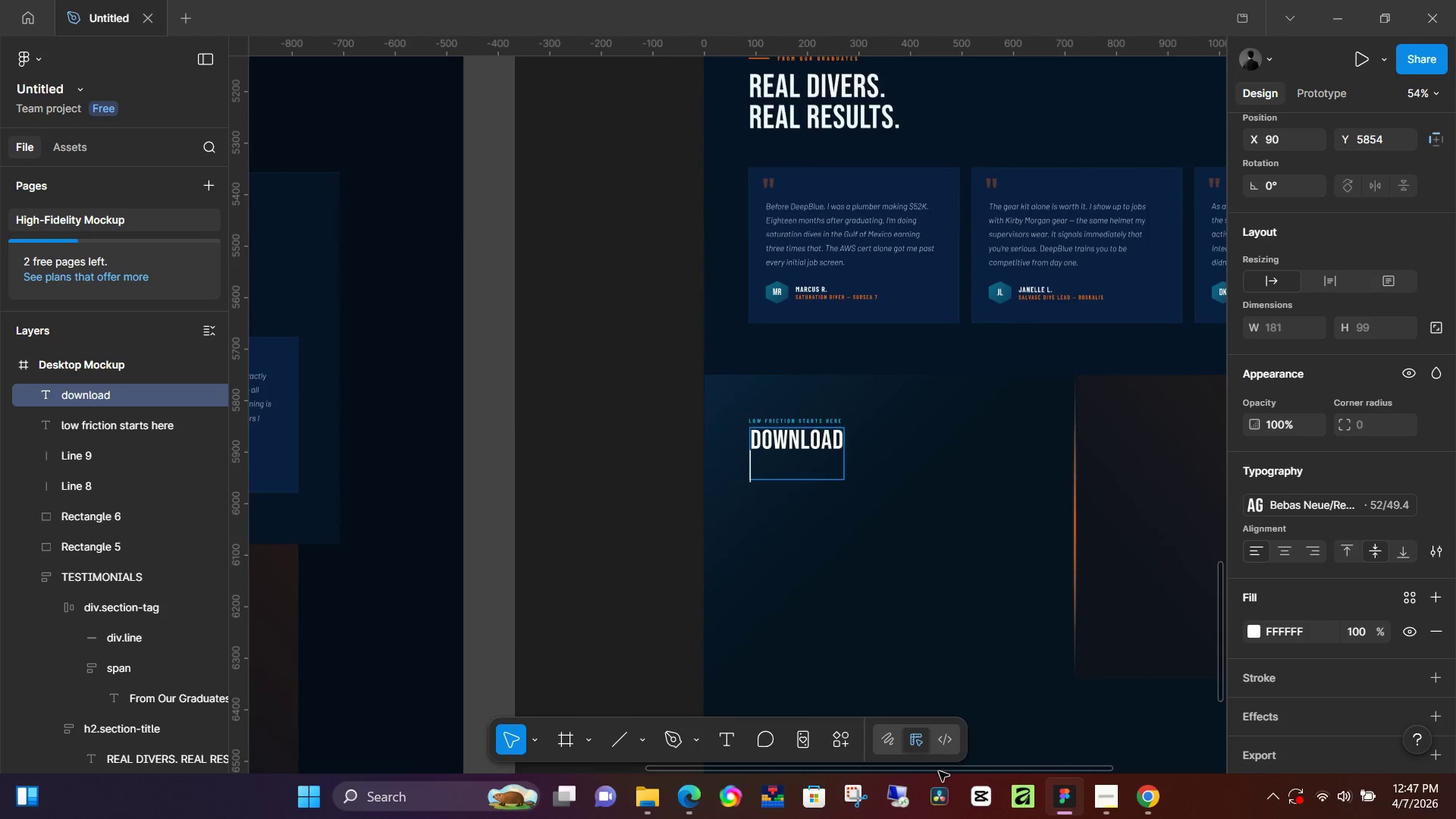 
type(the full)
 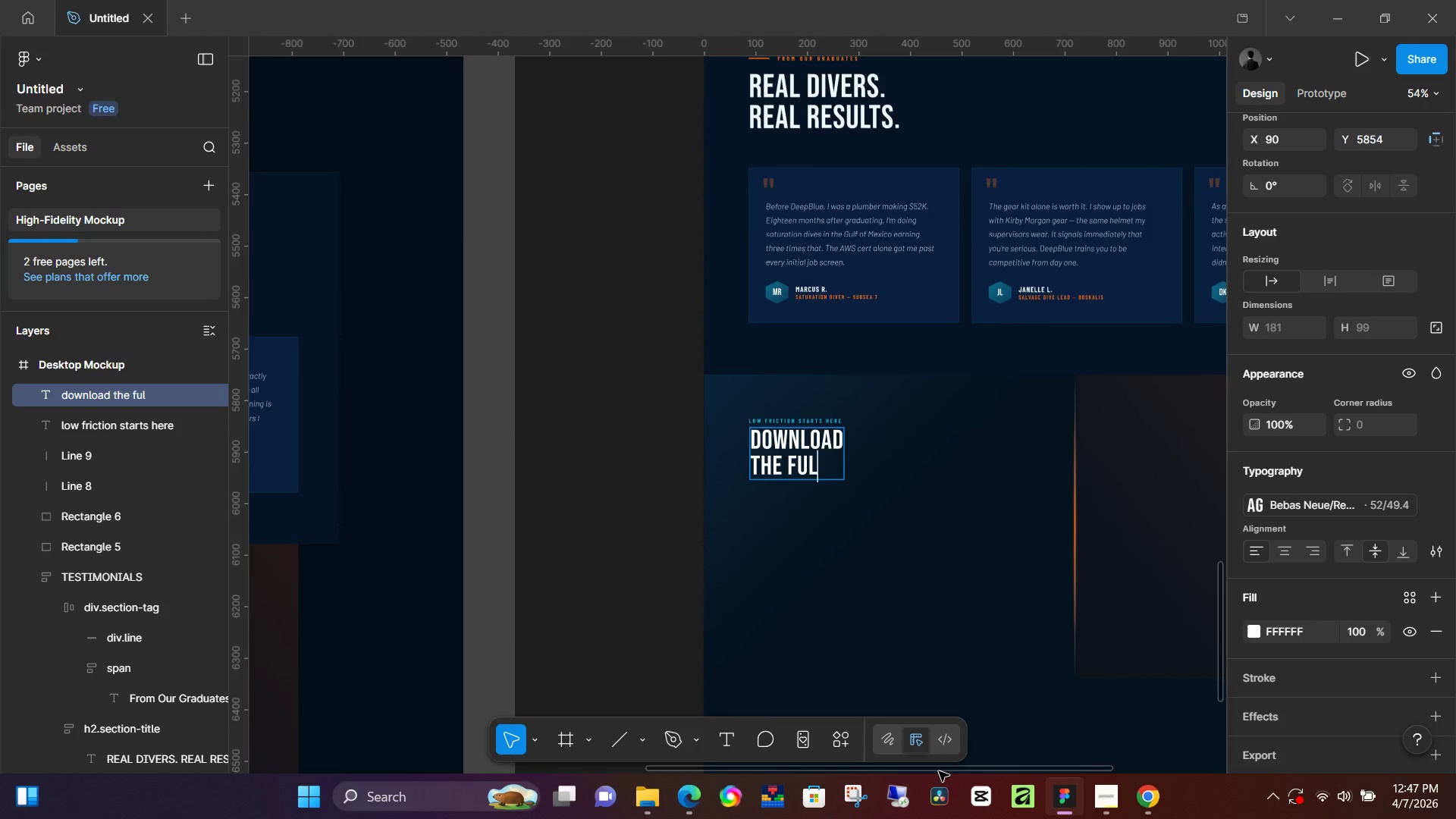 
key(Enter)
 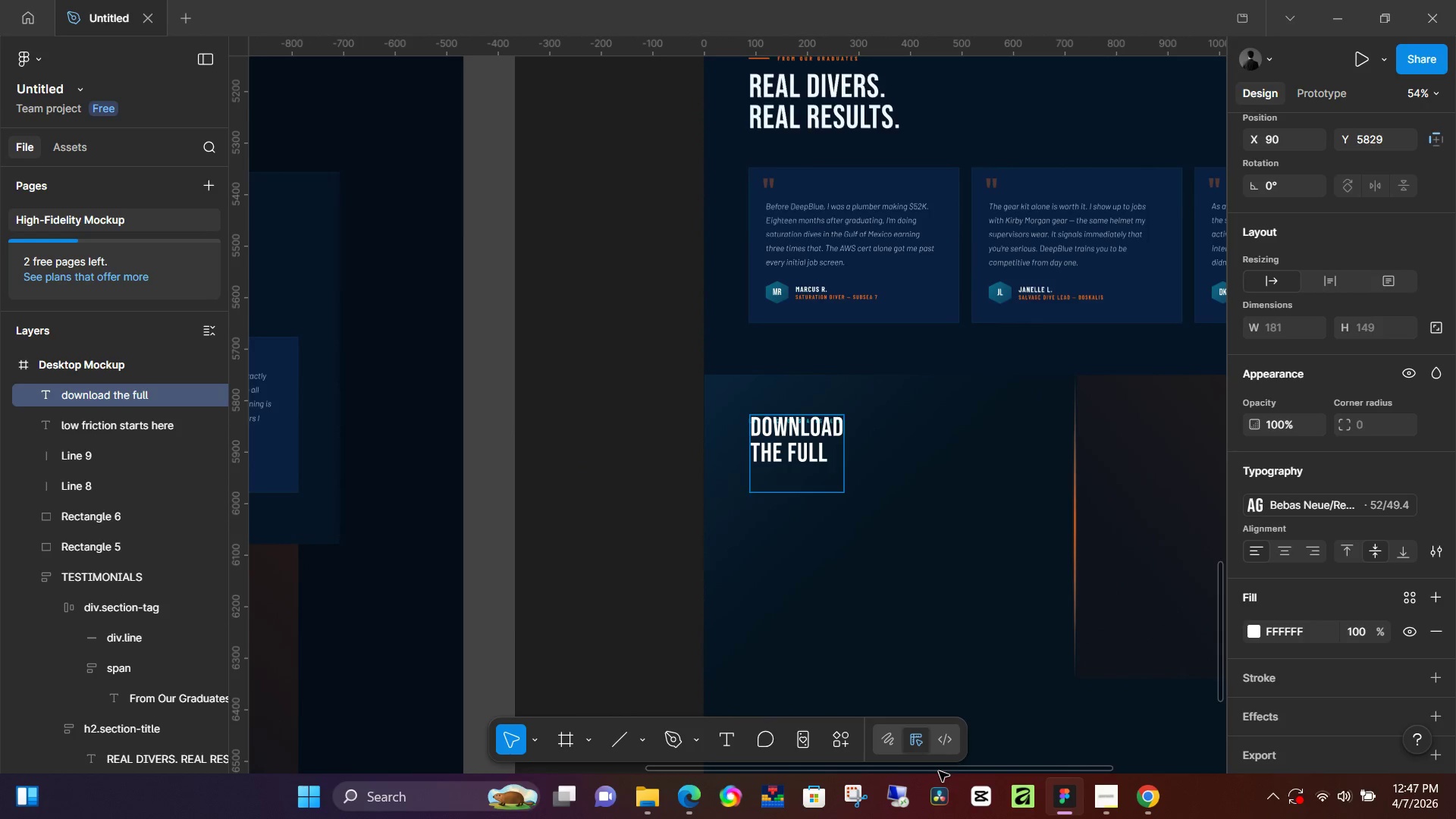 
type(syllabus)
 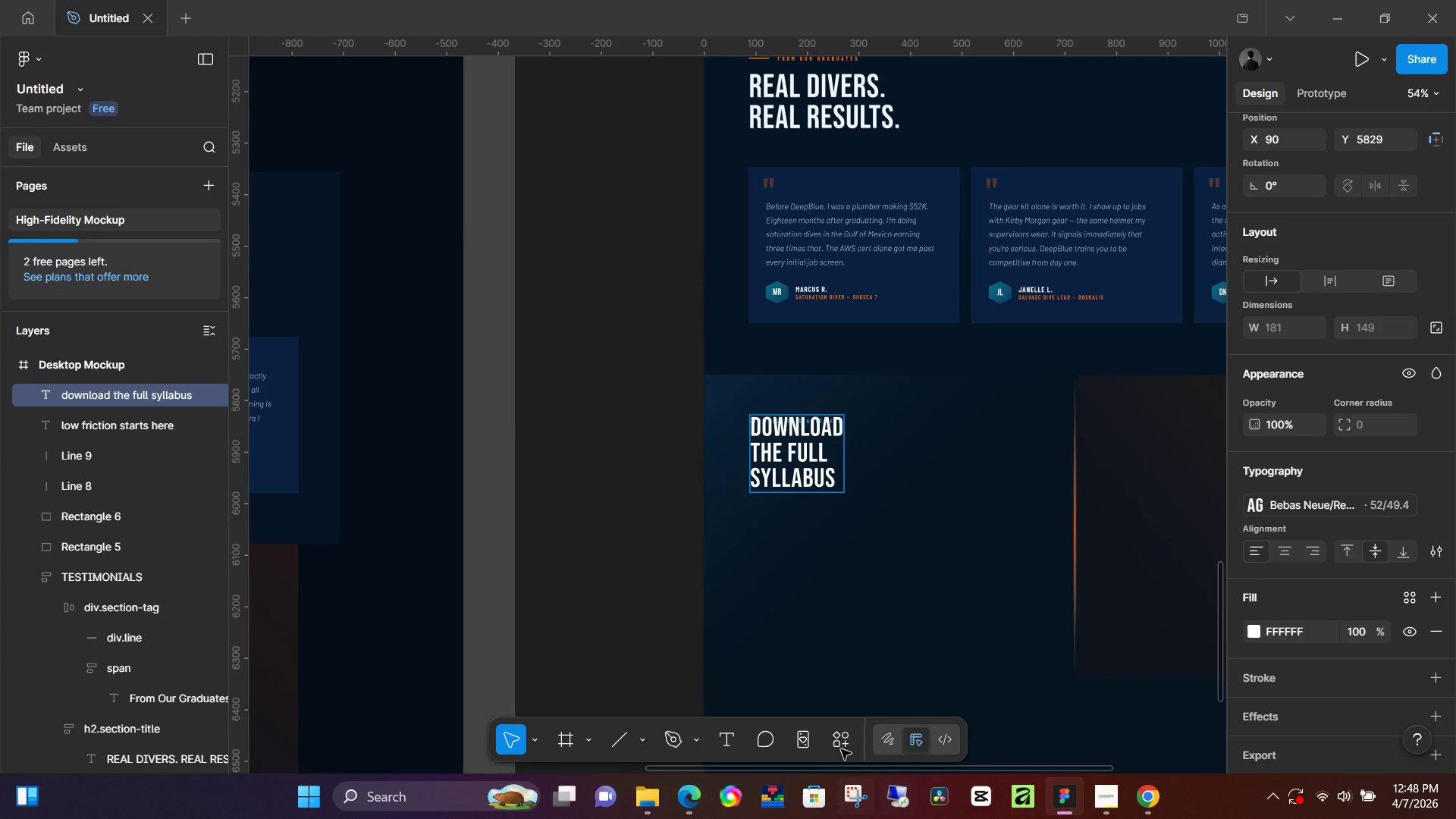 
left_click([637, 595])
 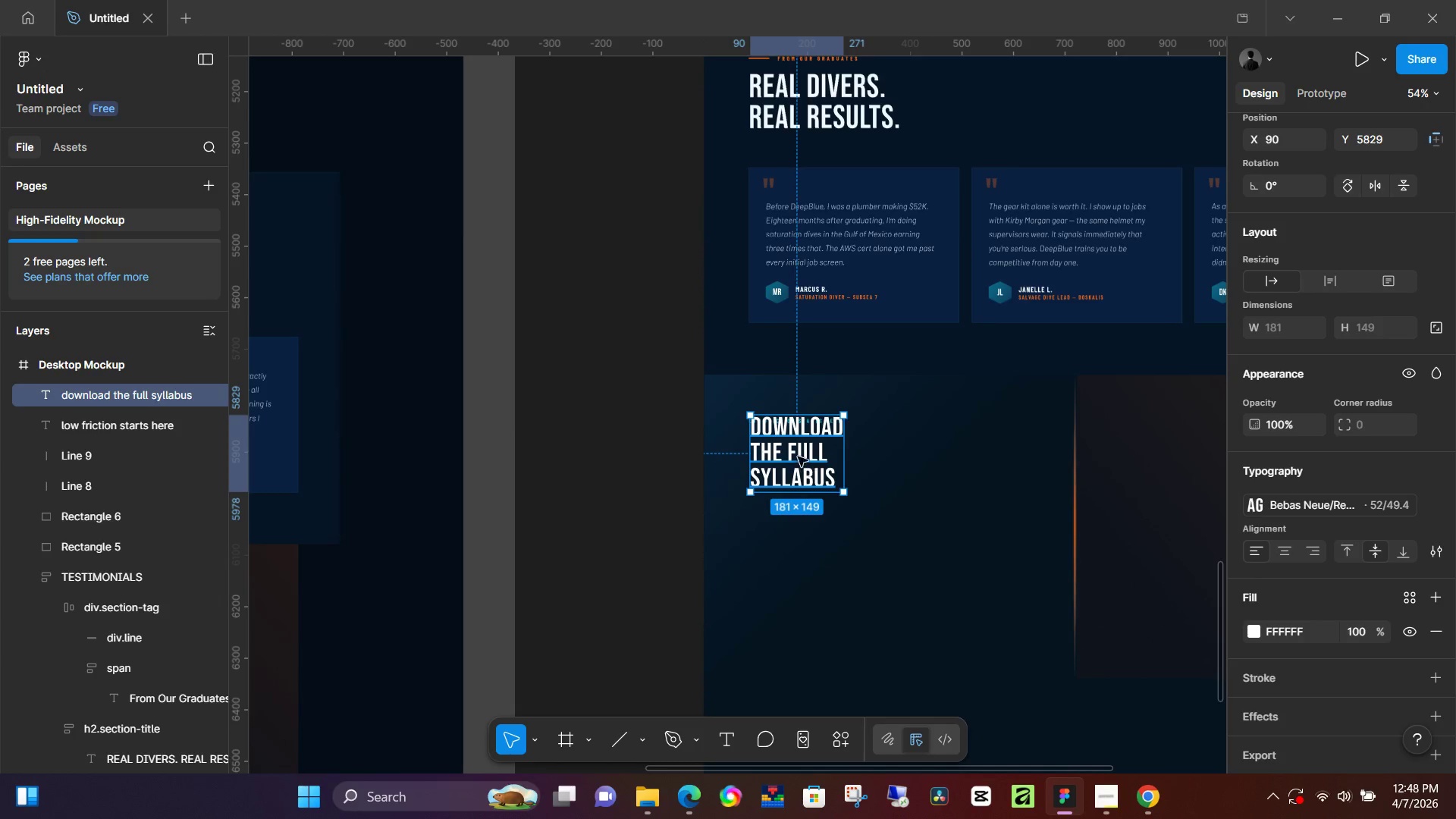 
left_click_drag(start_coordinate=[799, 450], to_coordinate=[797, 467])
 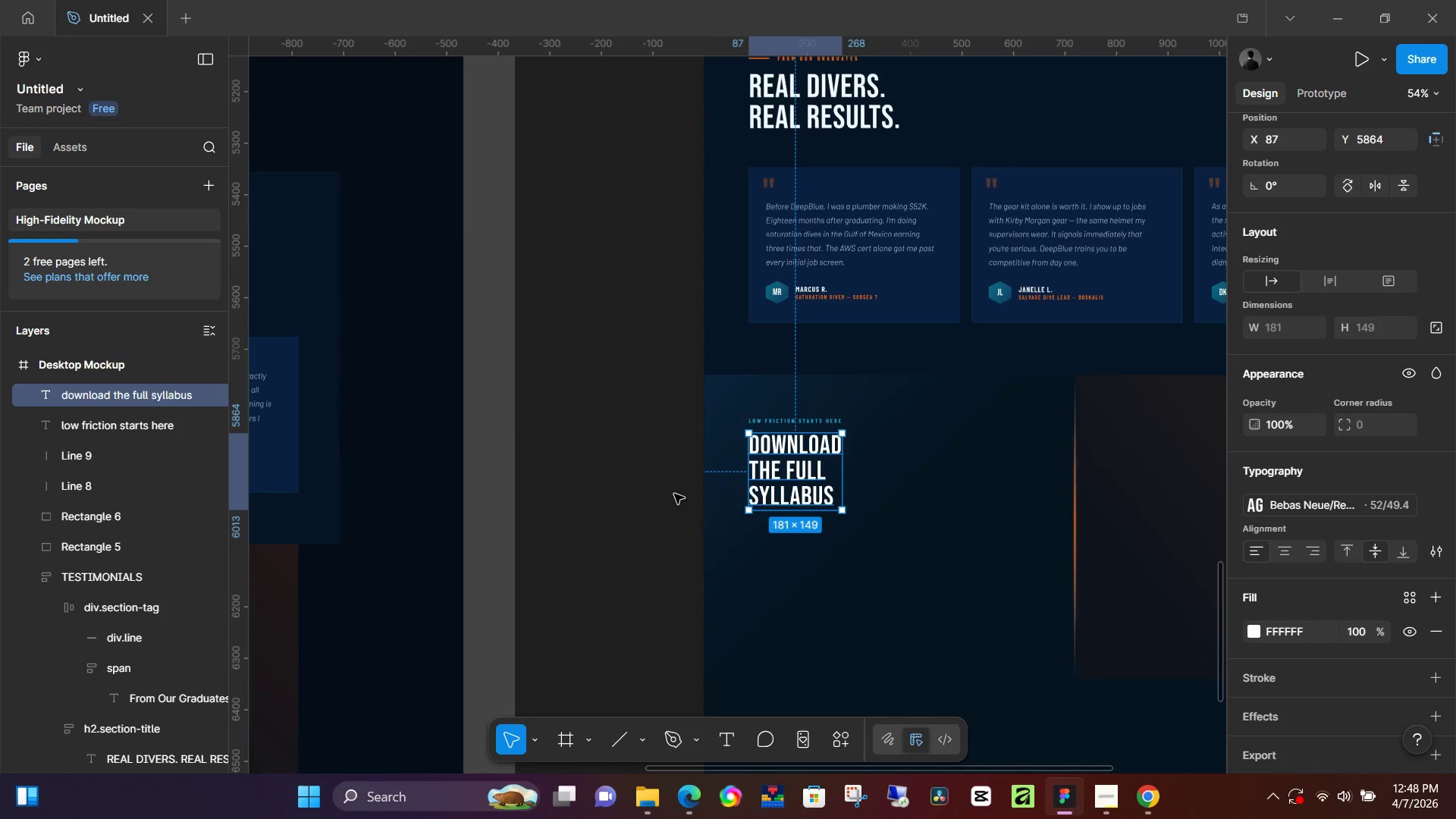 
hold_key(key=Space, duration=1.5)
 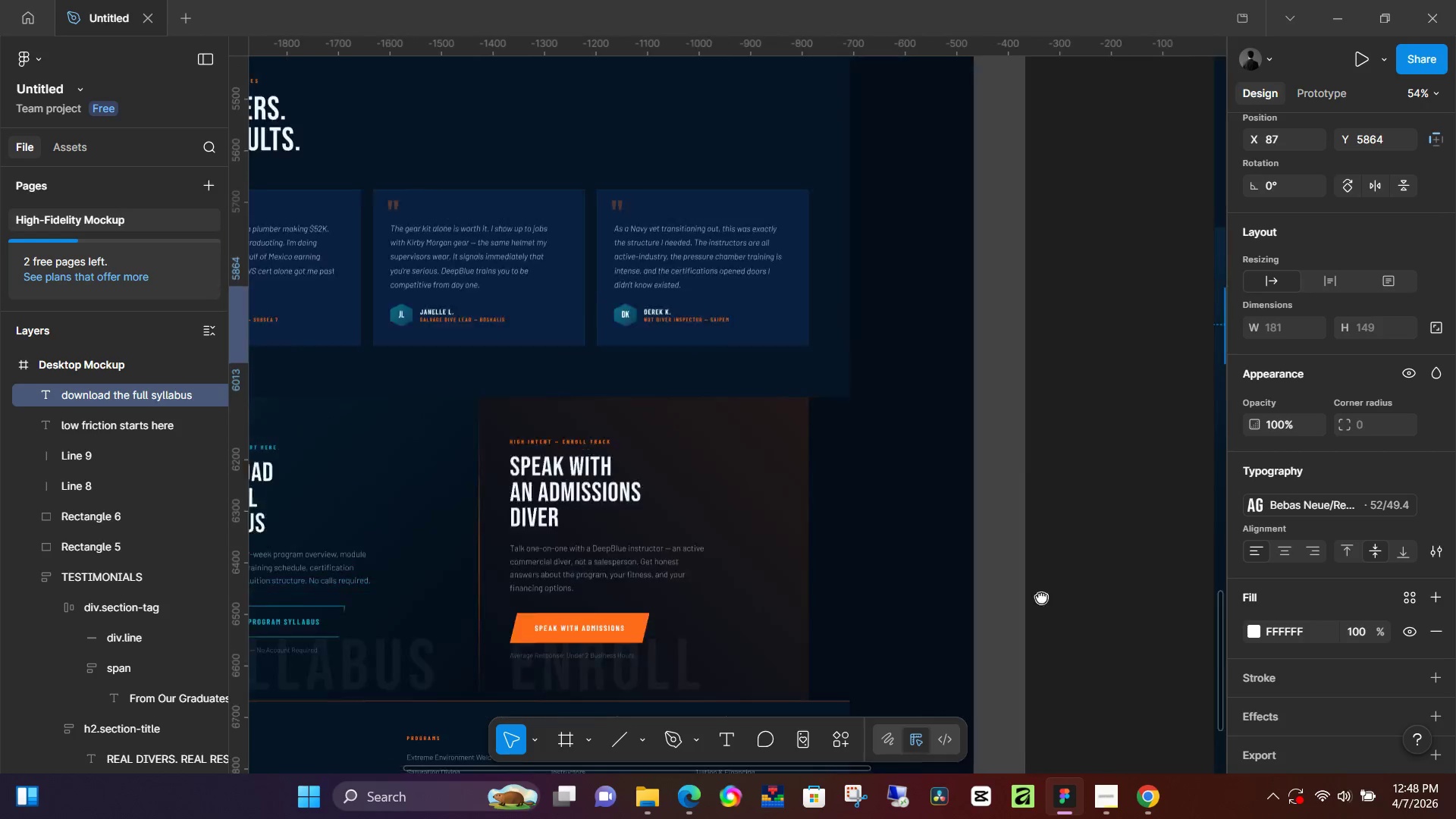 
scroll: coordinate [642, 495], scroll_direction: down, amount: 5.0
 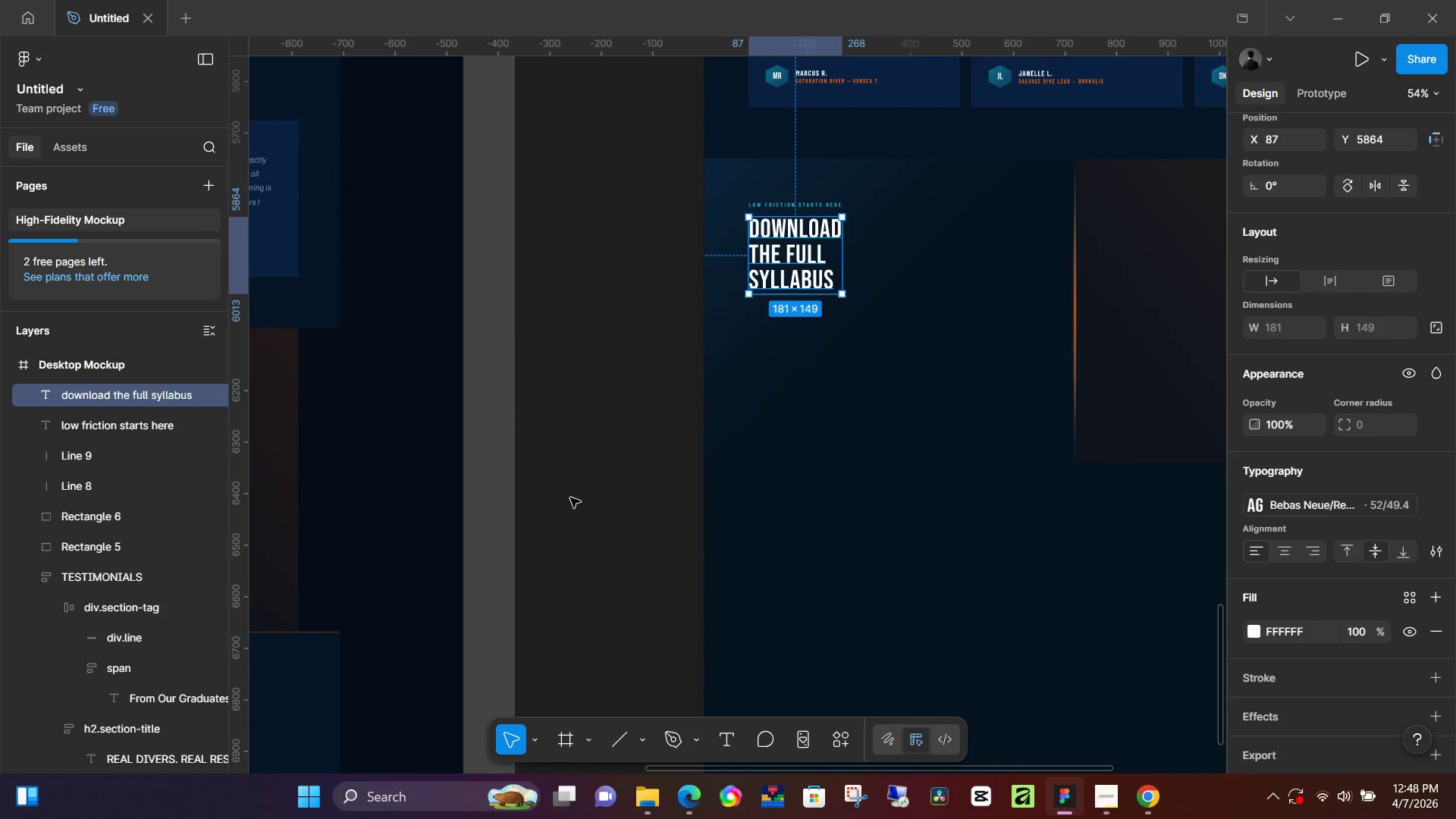 
left_click_drag(start_coordinate=[555, 488], to_coordinate=[776, 718])
 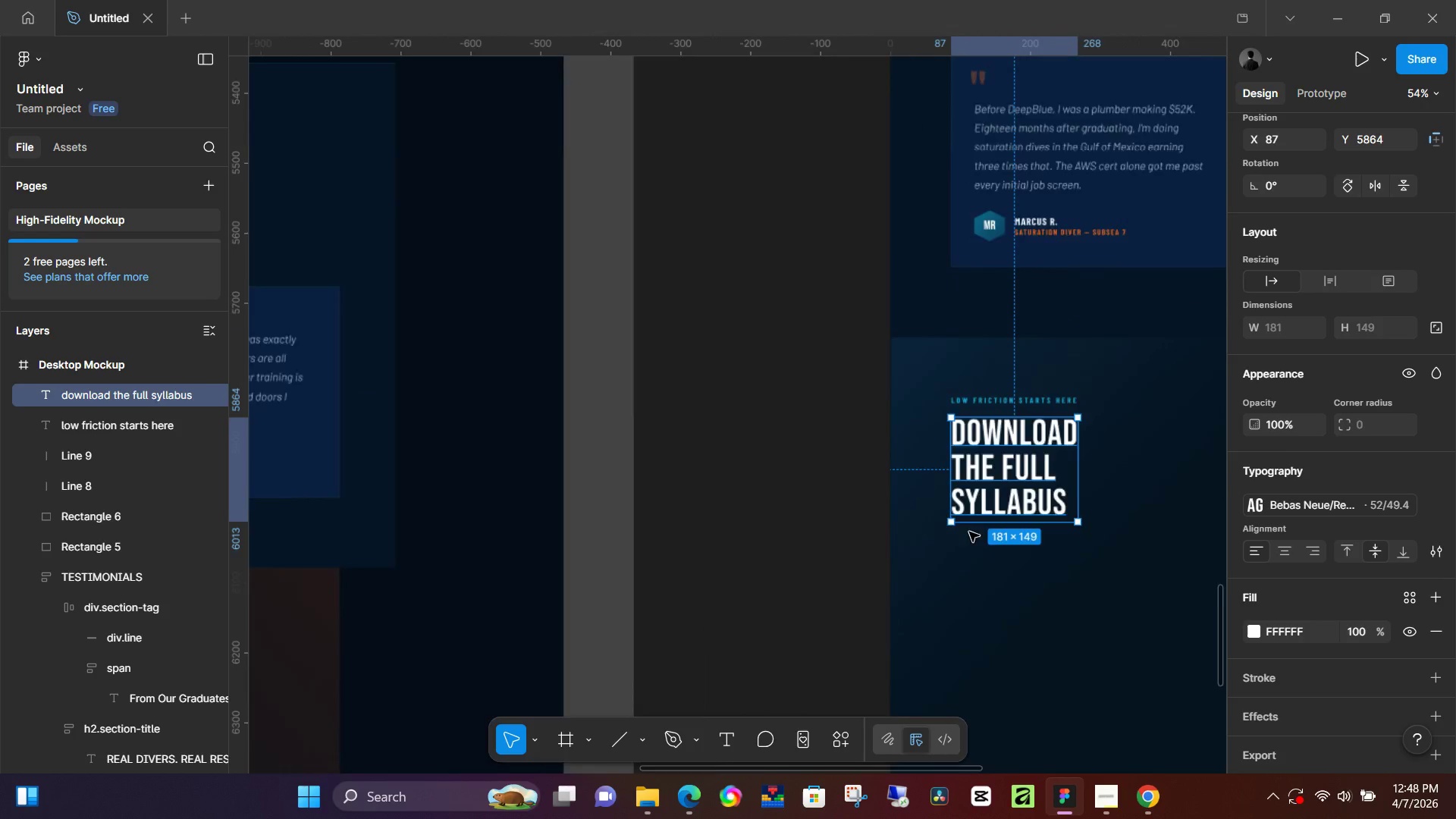 
hold_key(key=Space, duration=1.5)
 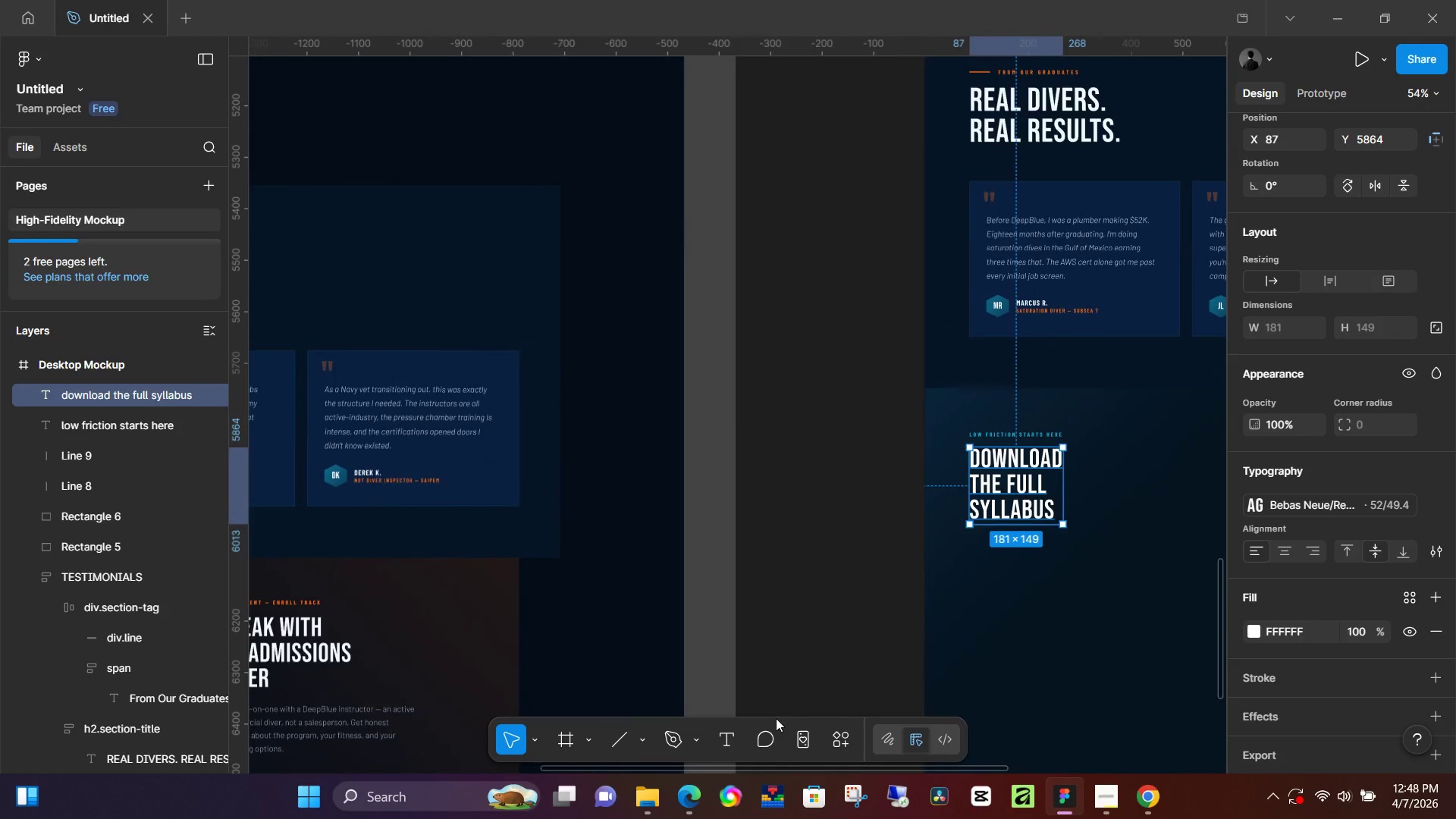 
key(Space)
 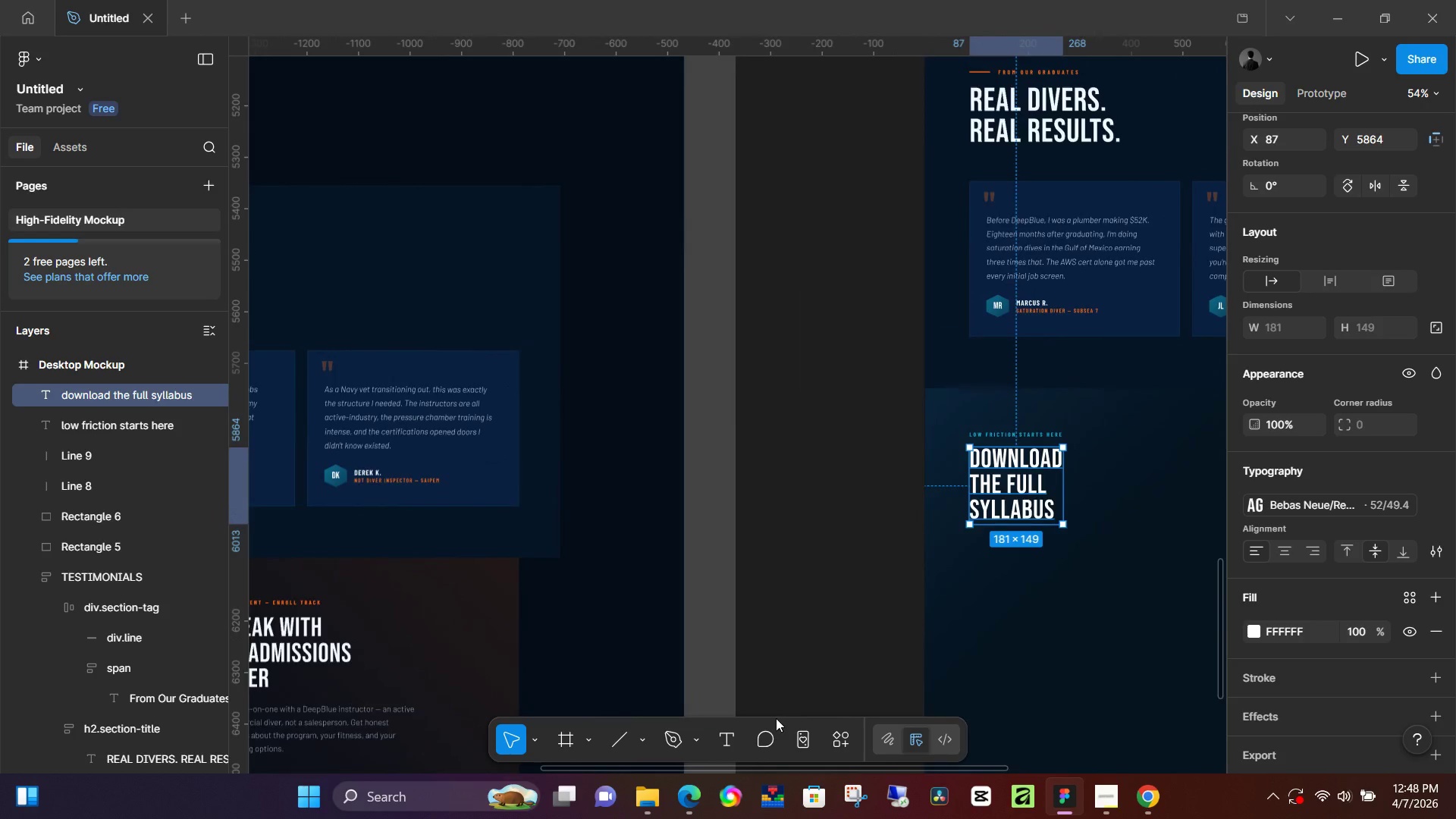 
key(Space)
 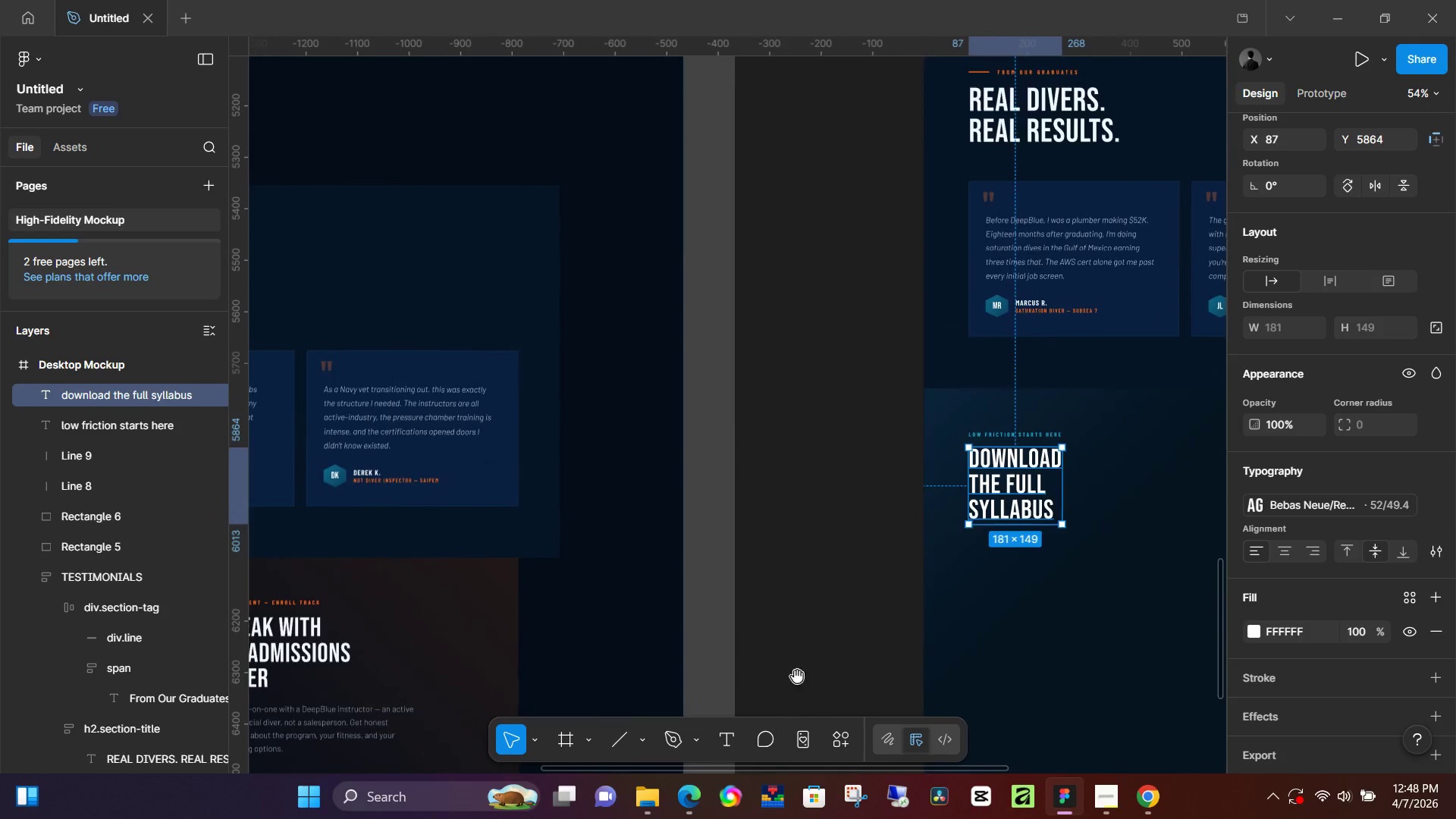 
key(Space)
 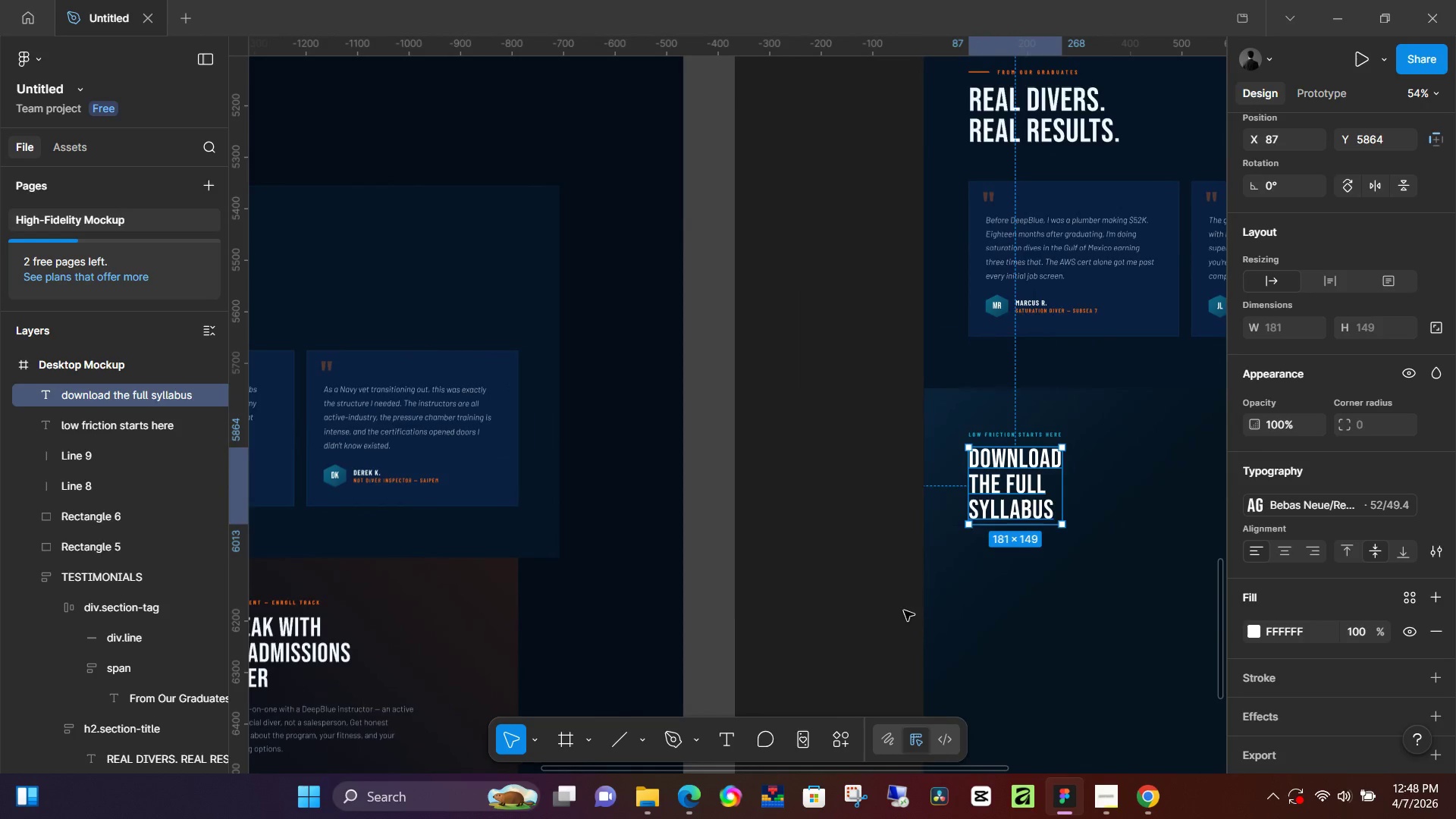 
hold_key(key=Space, duration=1.7)
 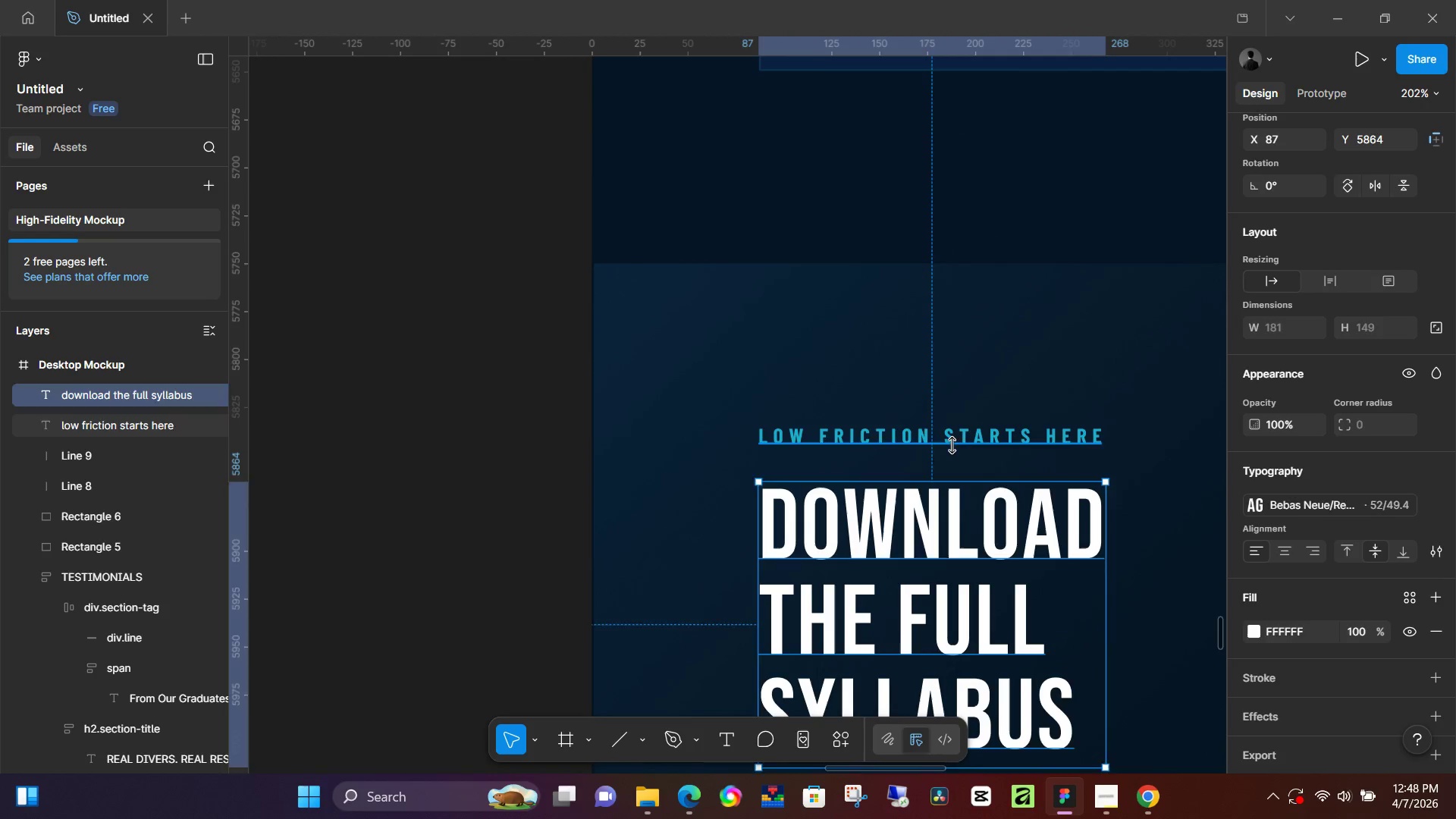 
hold_key(key=ControlLeft, duration=0.83)
scroll: coordinate [1019, 431], scroll_direction: up, amount: 12.0
 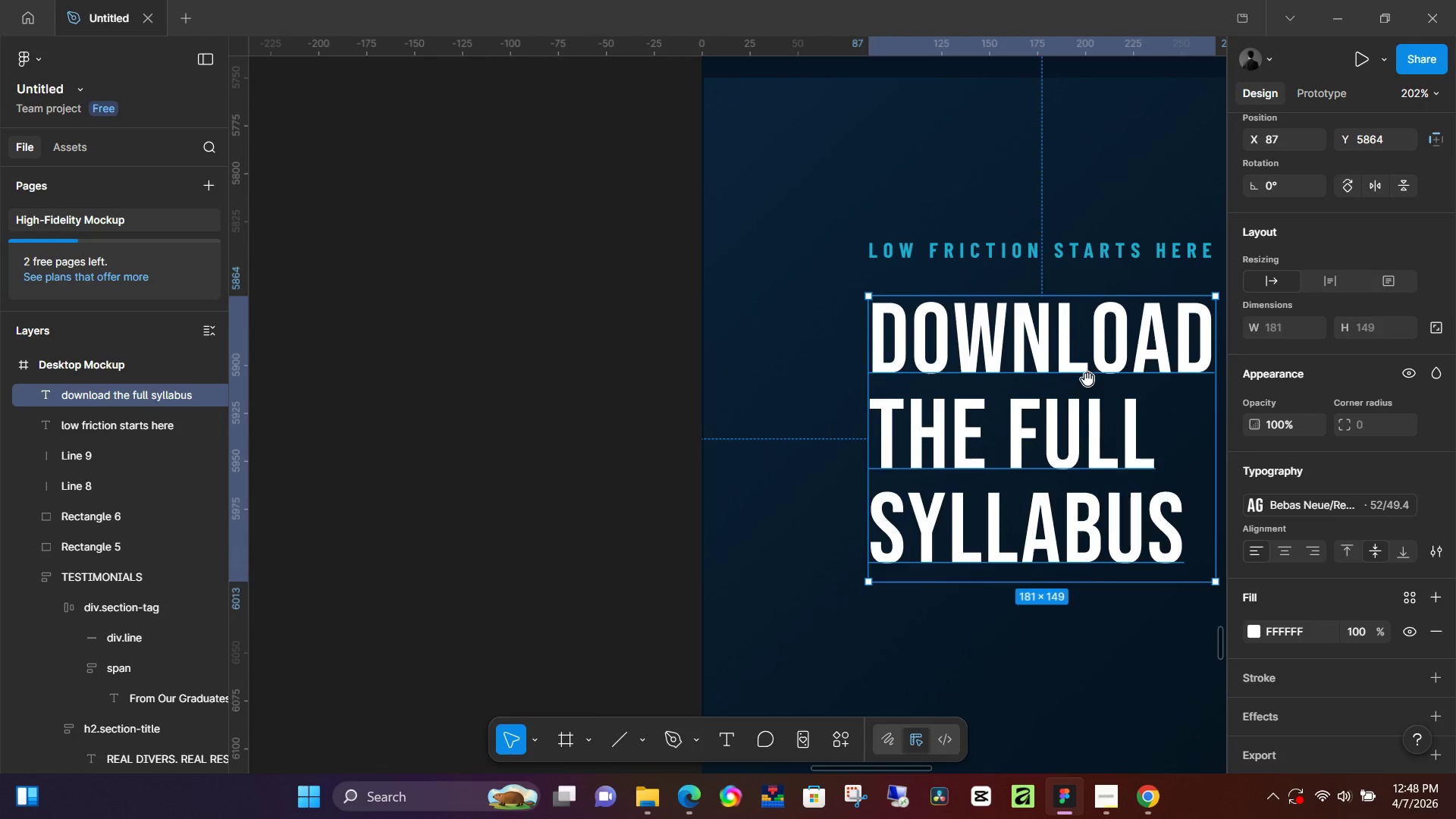 
left_click_drag(start_coordinate=[1085, 386], to_coordinate=[975, 572])
 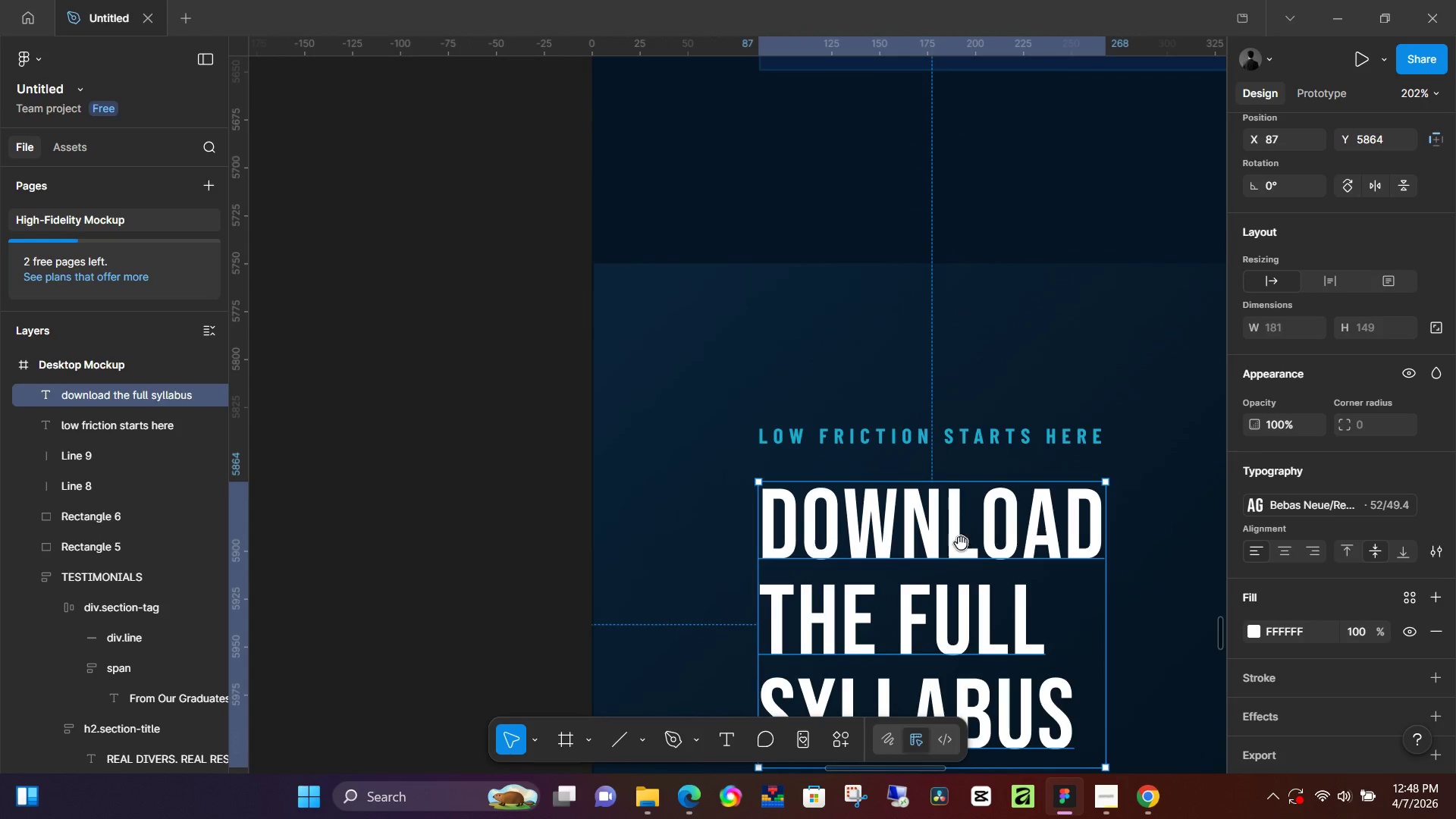 
key(Space)
 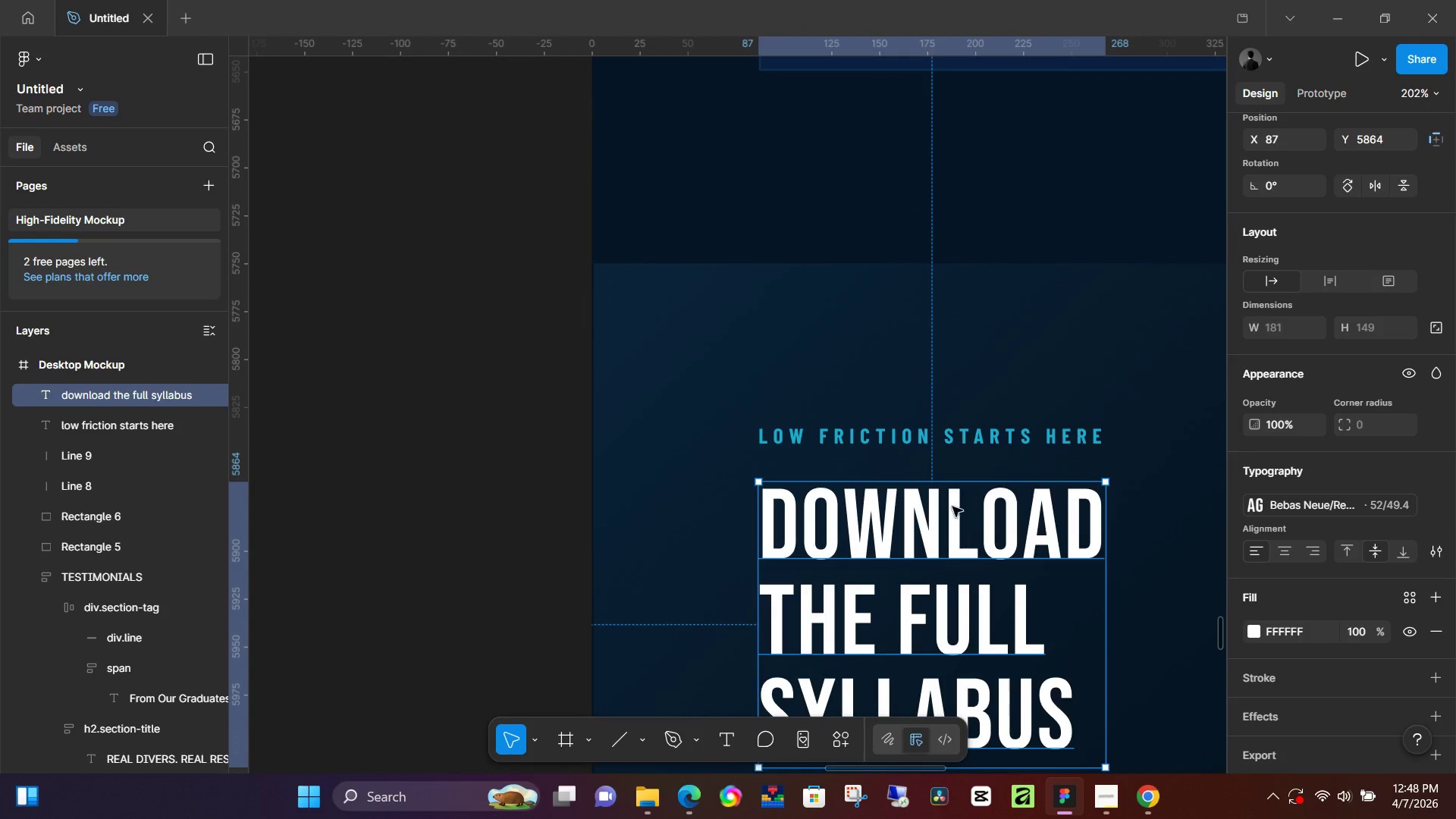 
key(Space)
 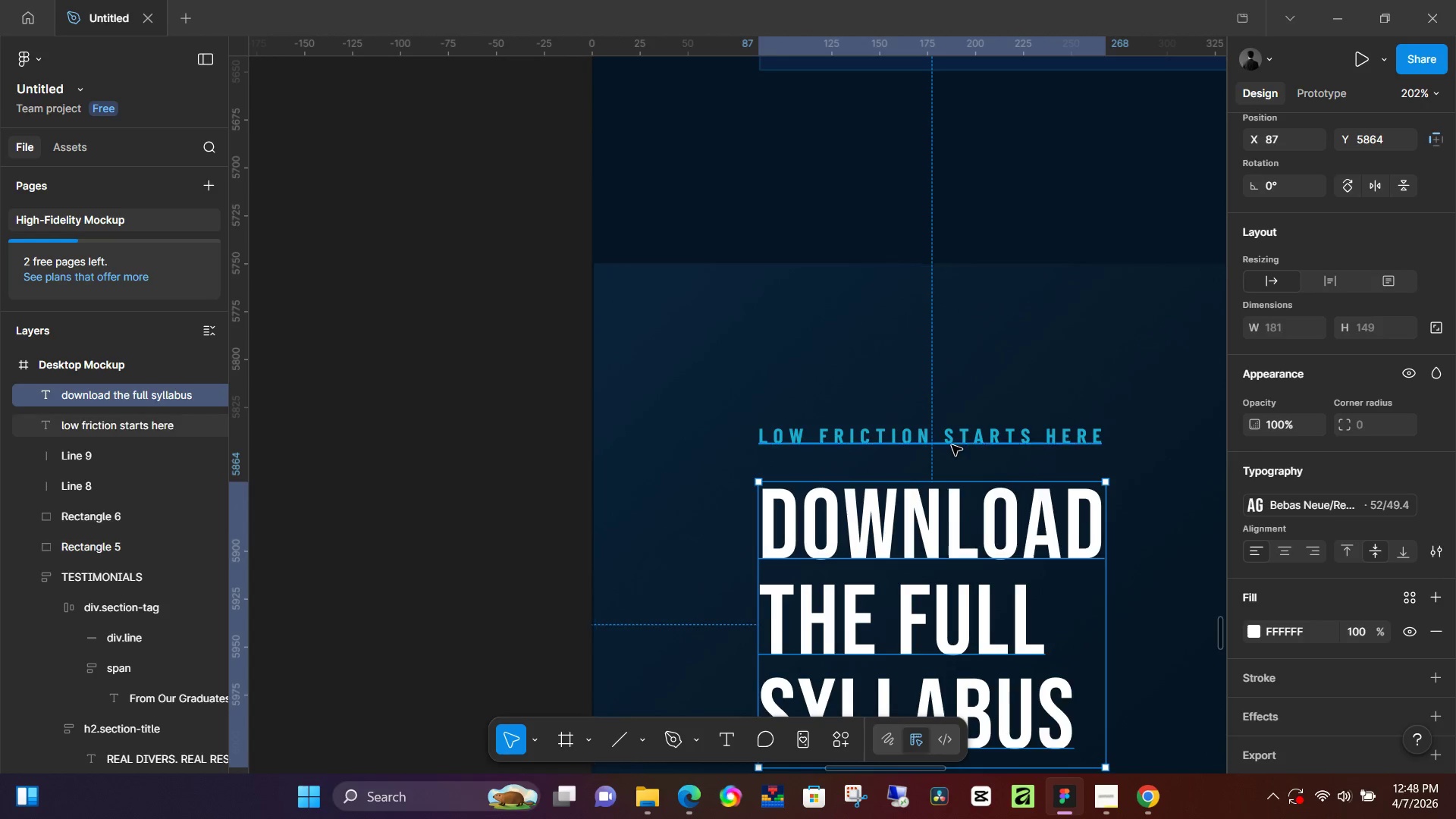 
double_click([952, 445])
 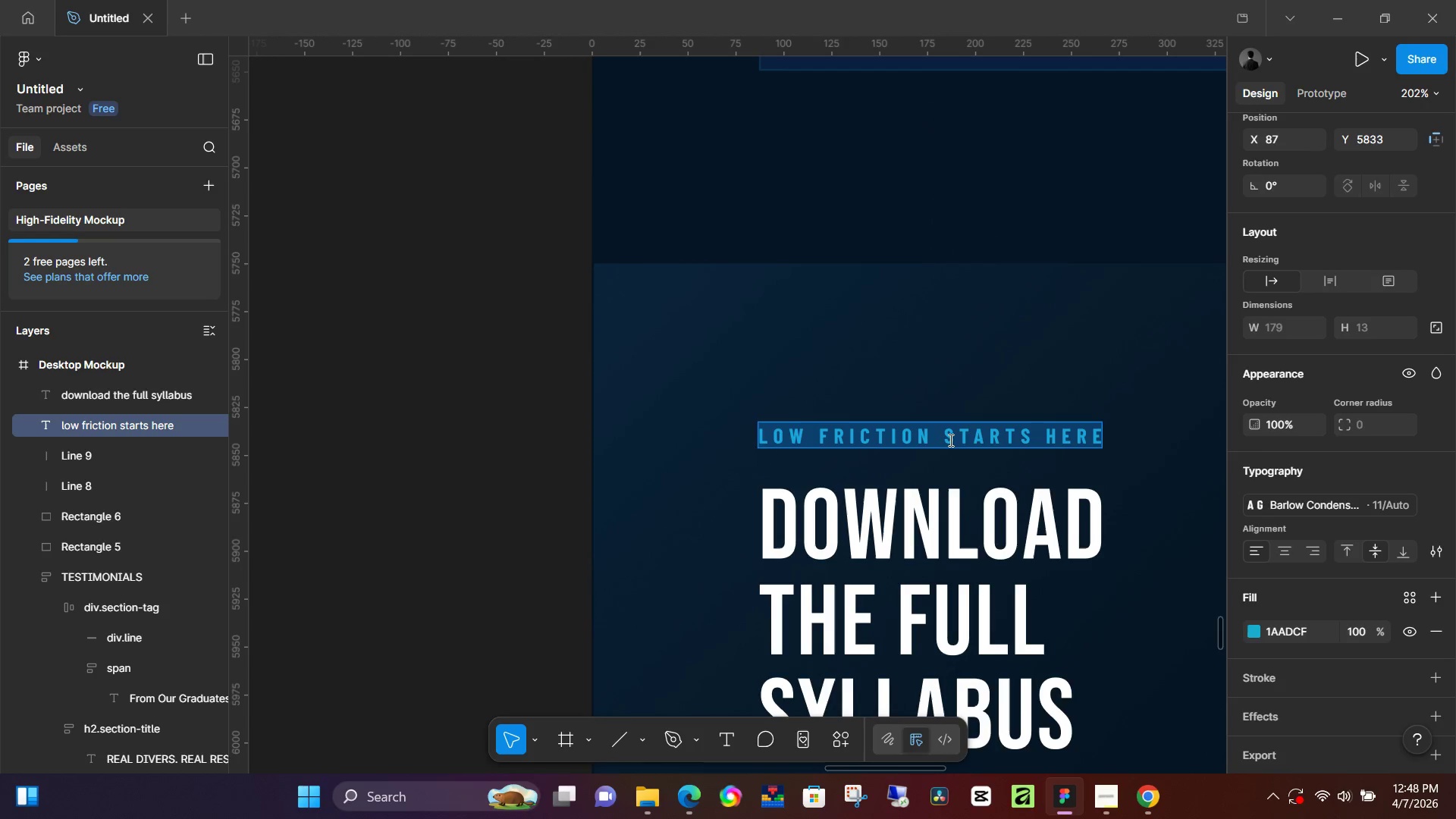 
left_click([949, 440])
 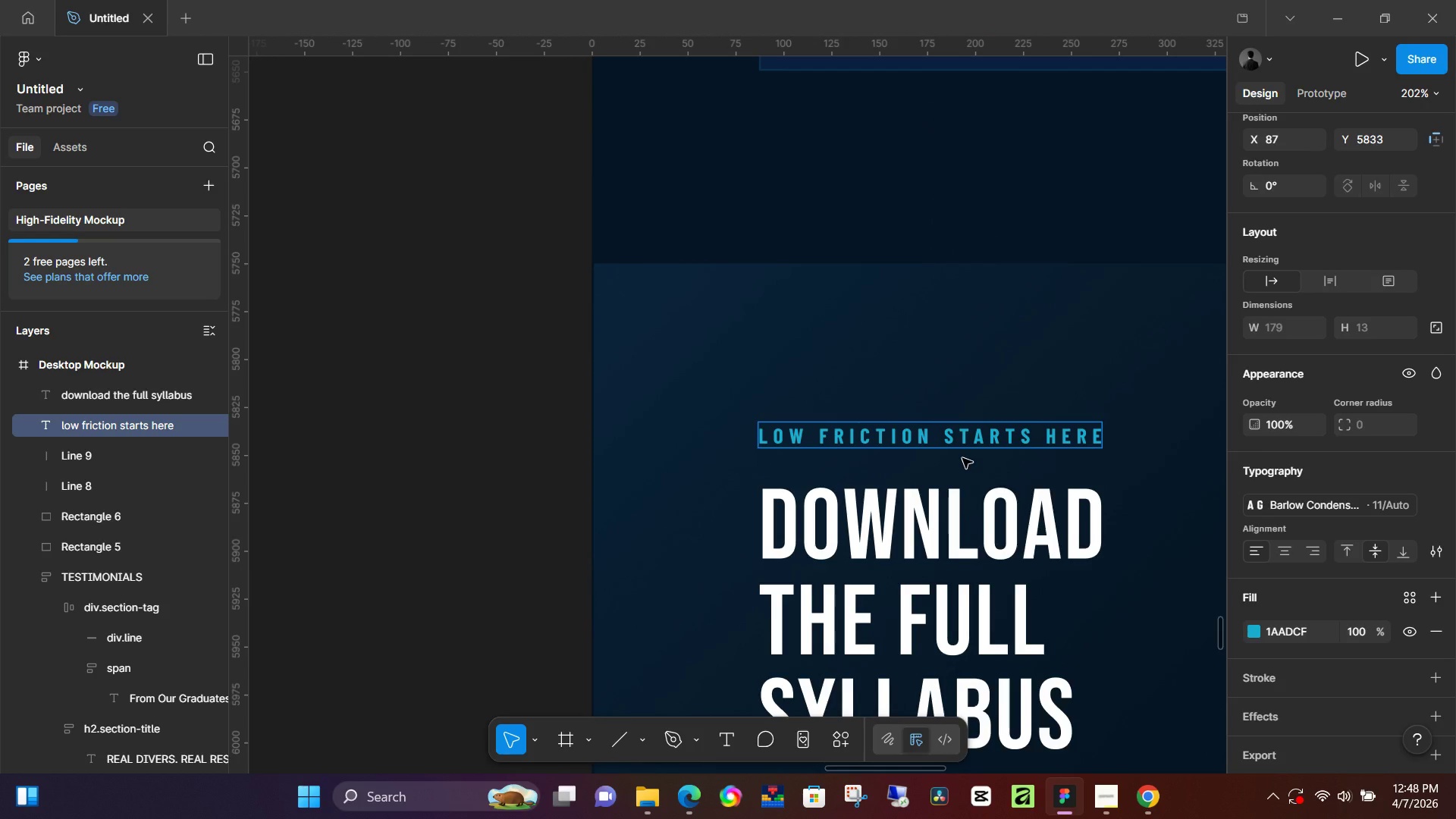 
key(Backspace)
 